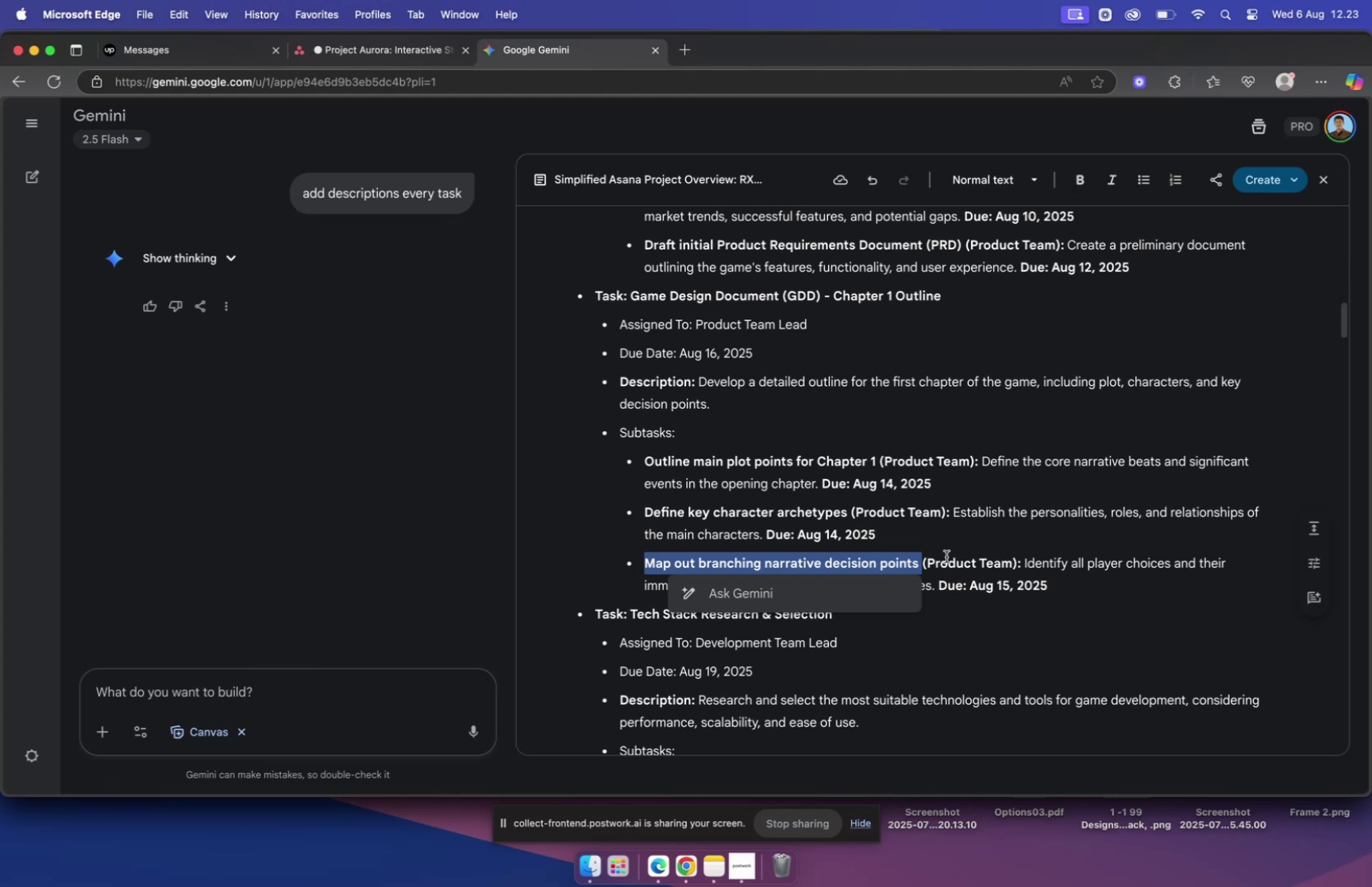 
key(Meta+C)
 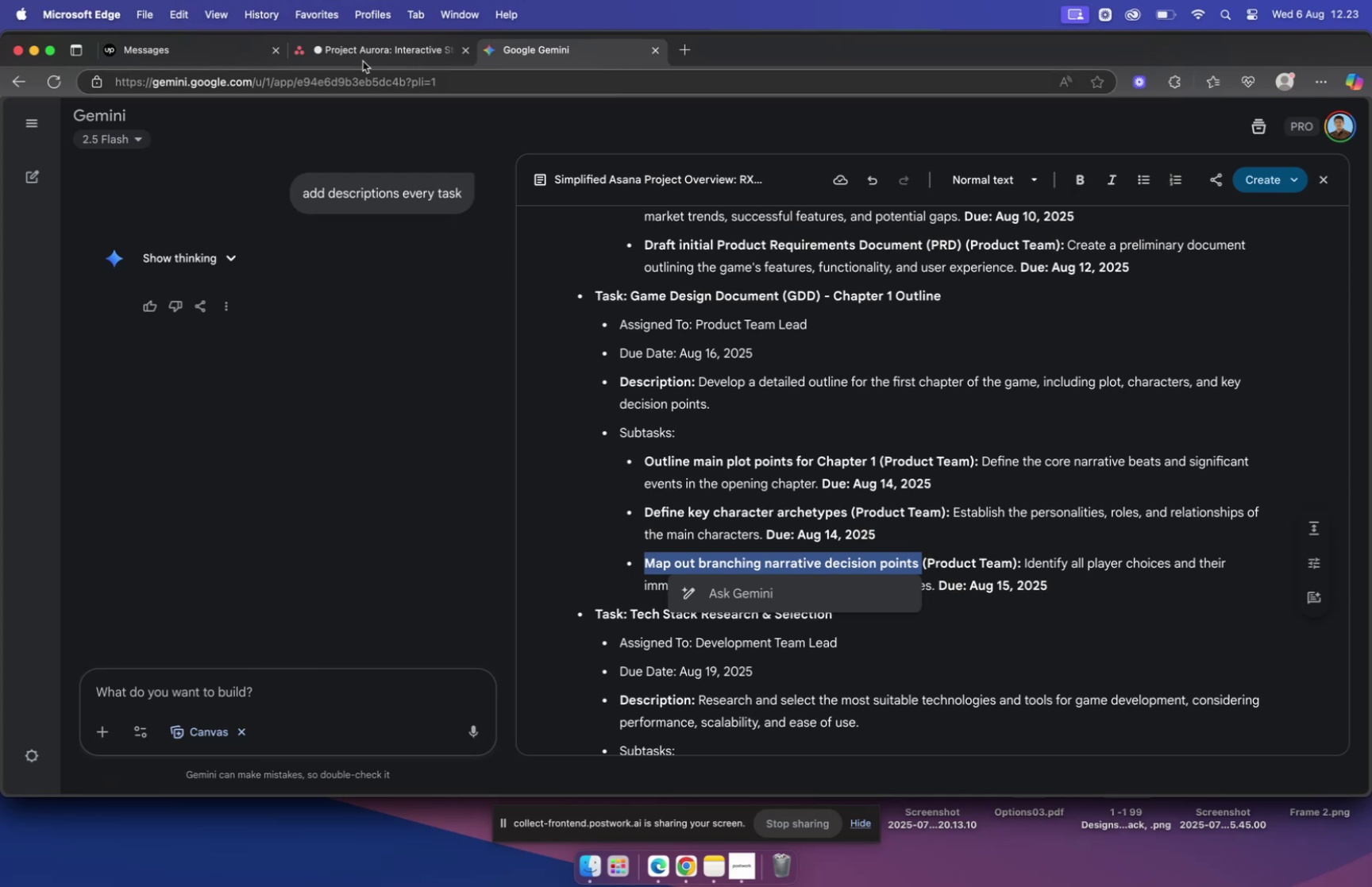 
left_click([365, 53])
 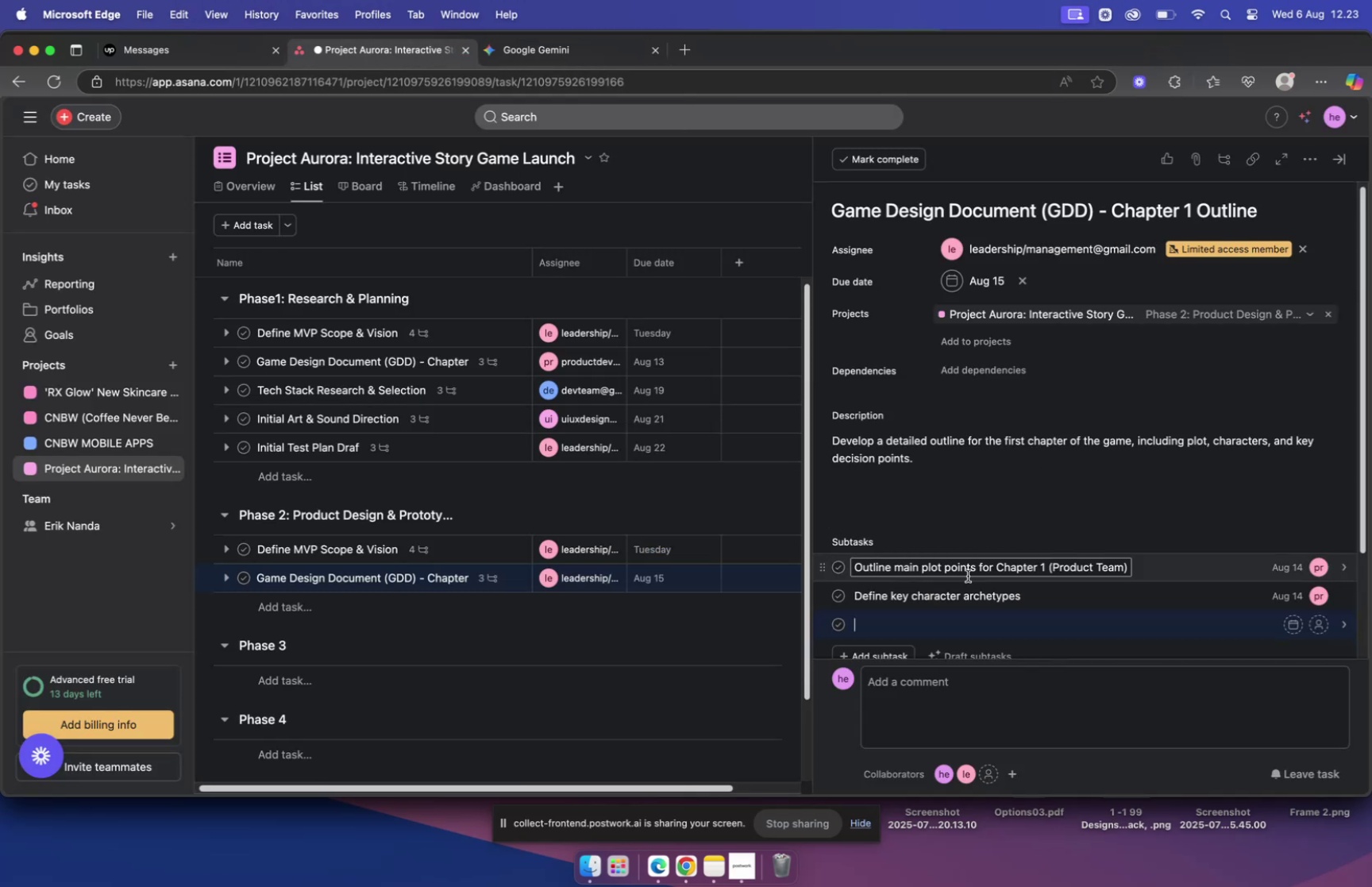 
key(Meta+V)
 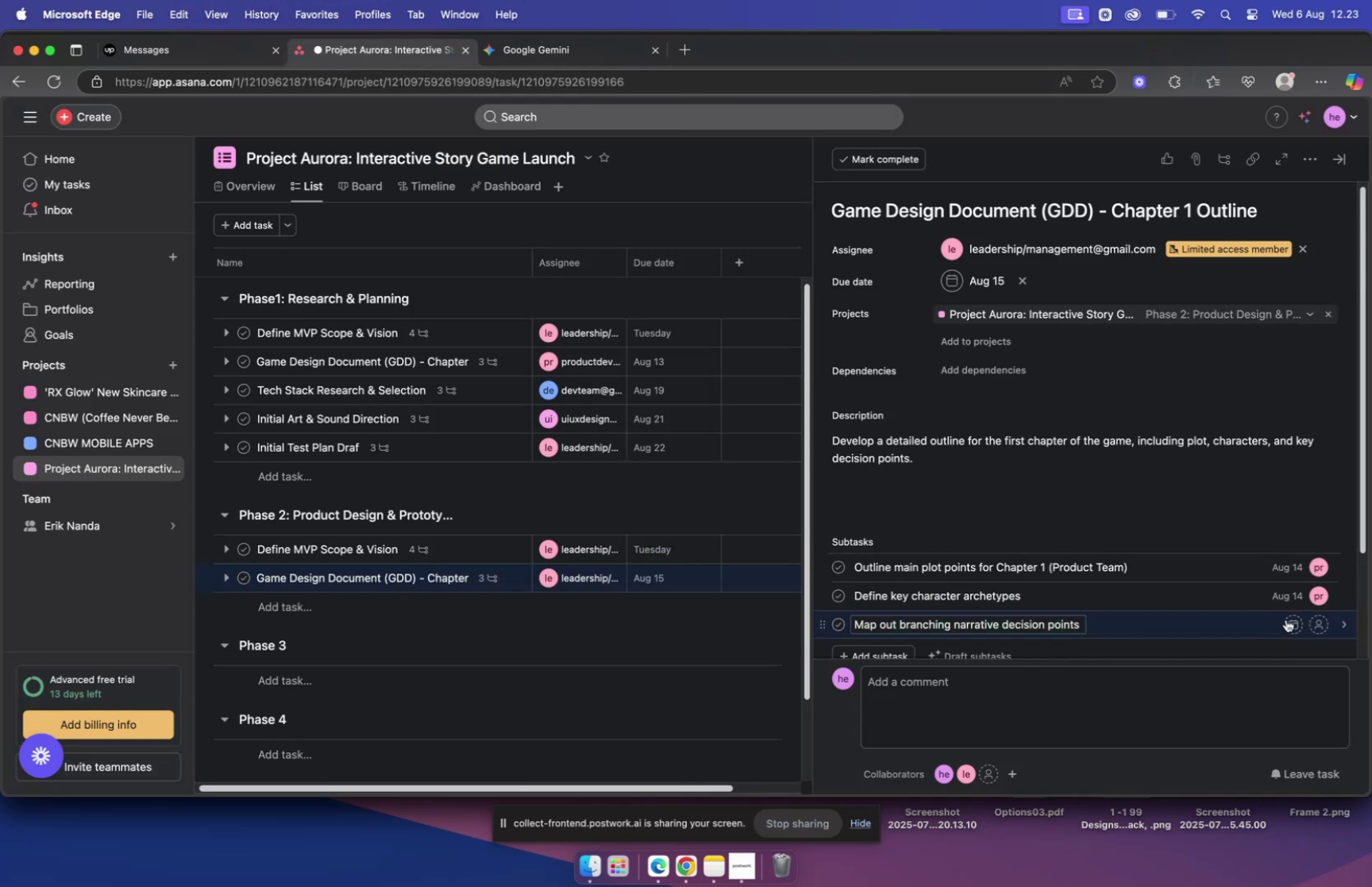 
left_click([1291, 623])
 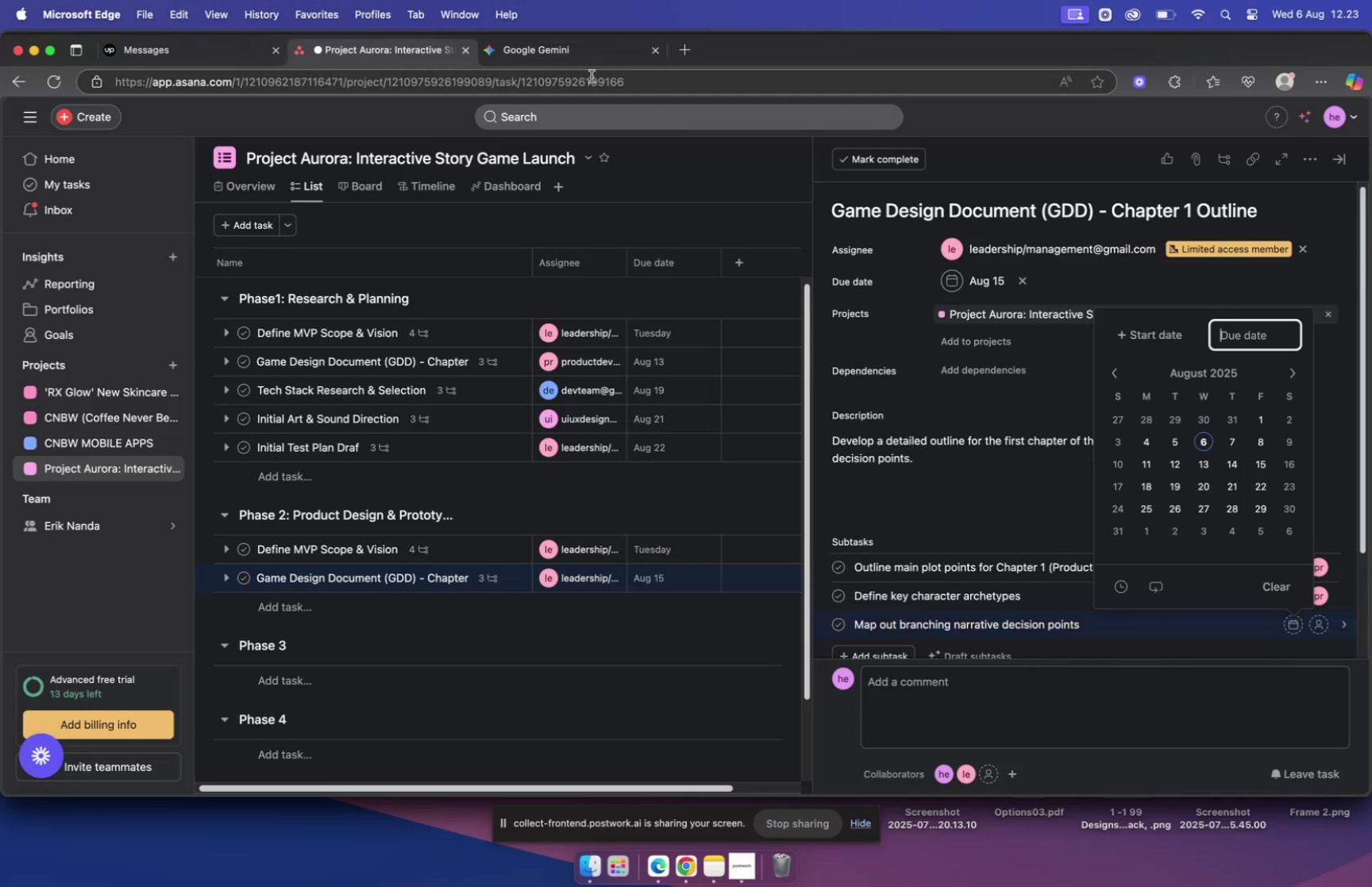 
left_click([549, 43])
 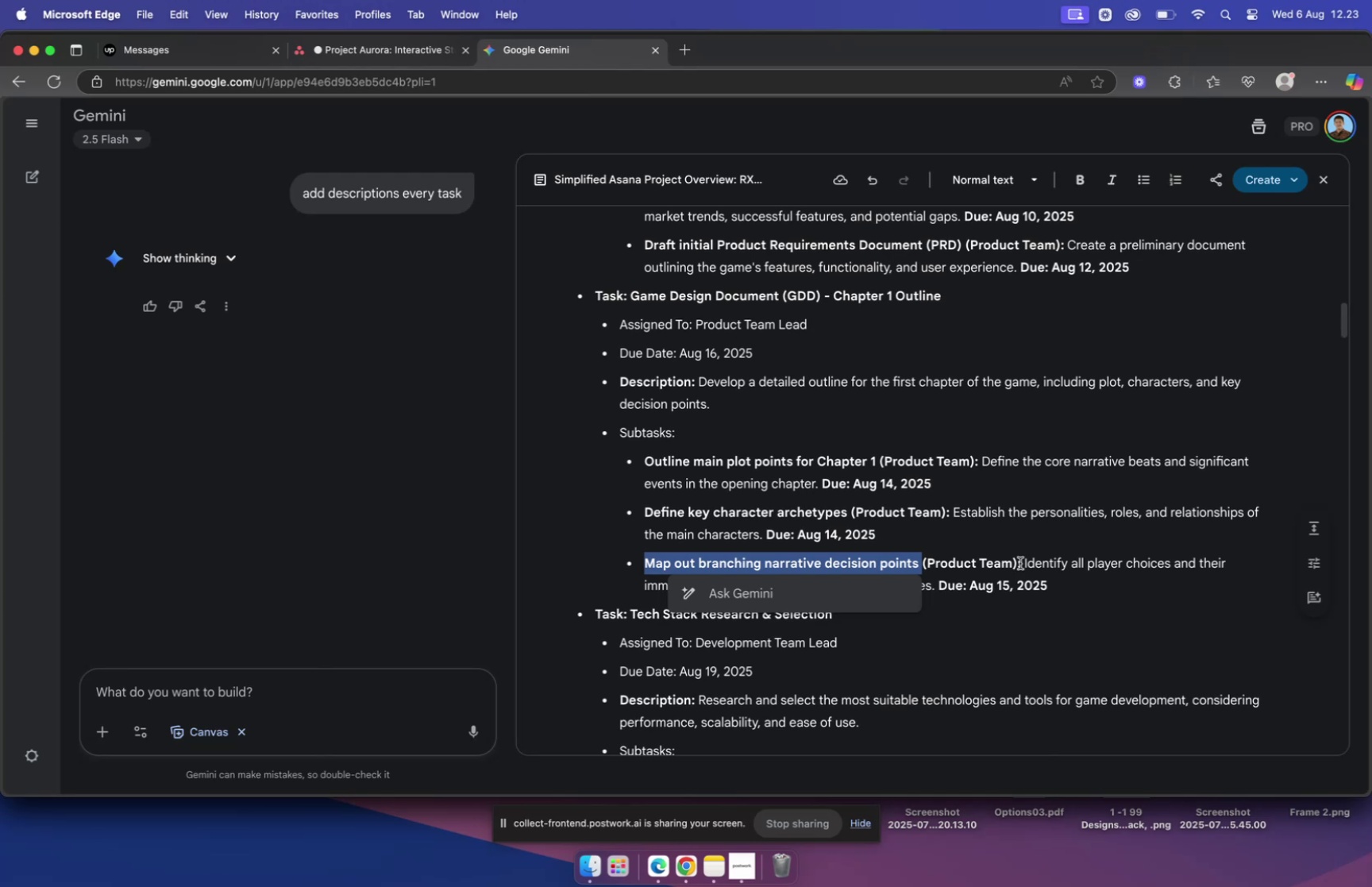 
left_click([1030, 569])
 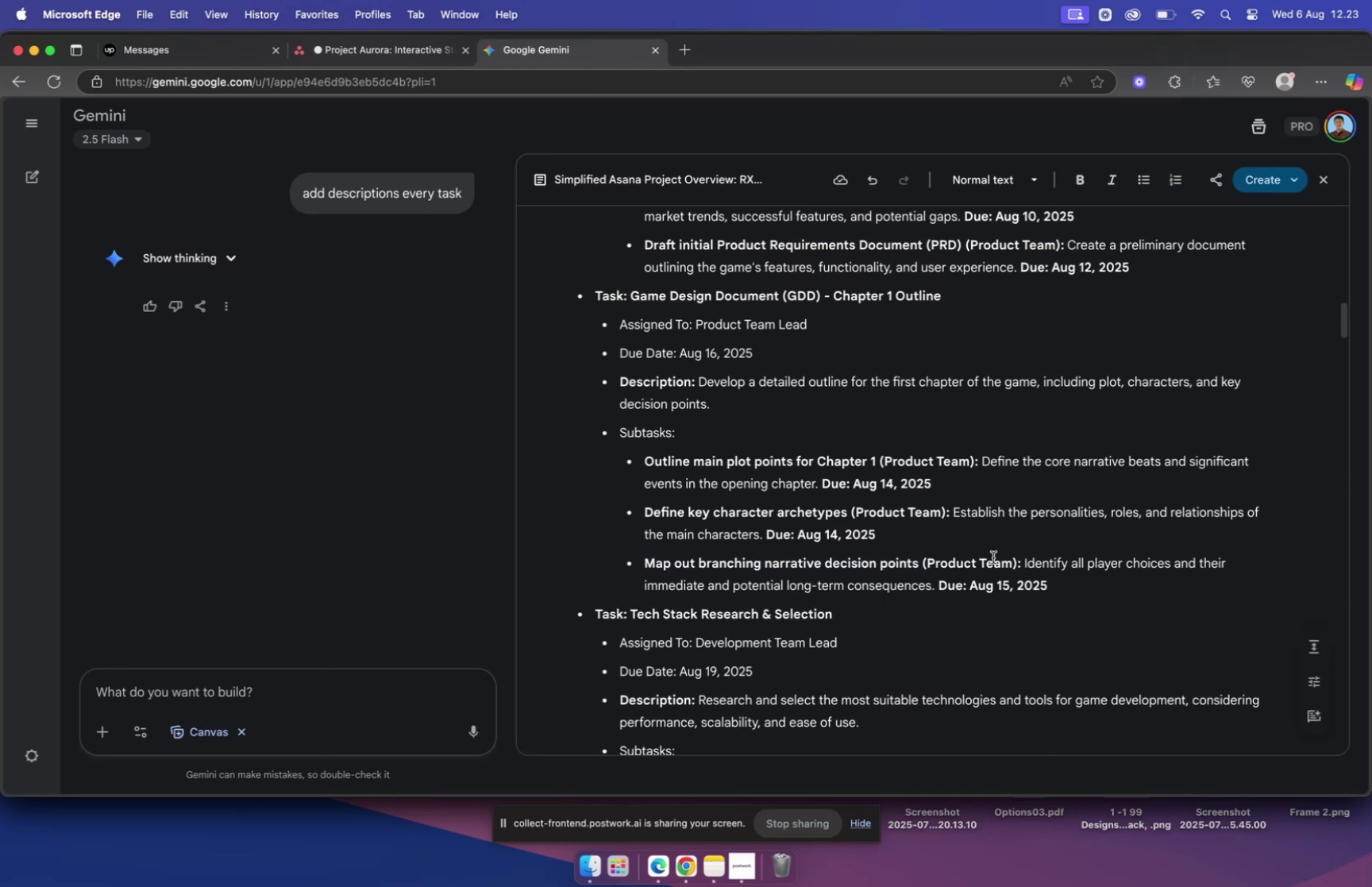 
left_click([397, 48])
 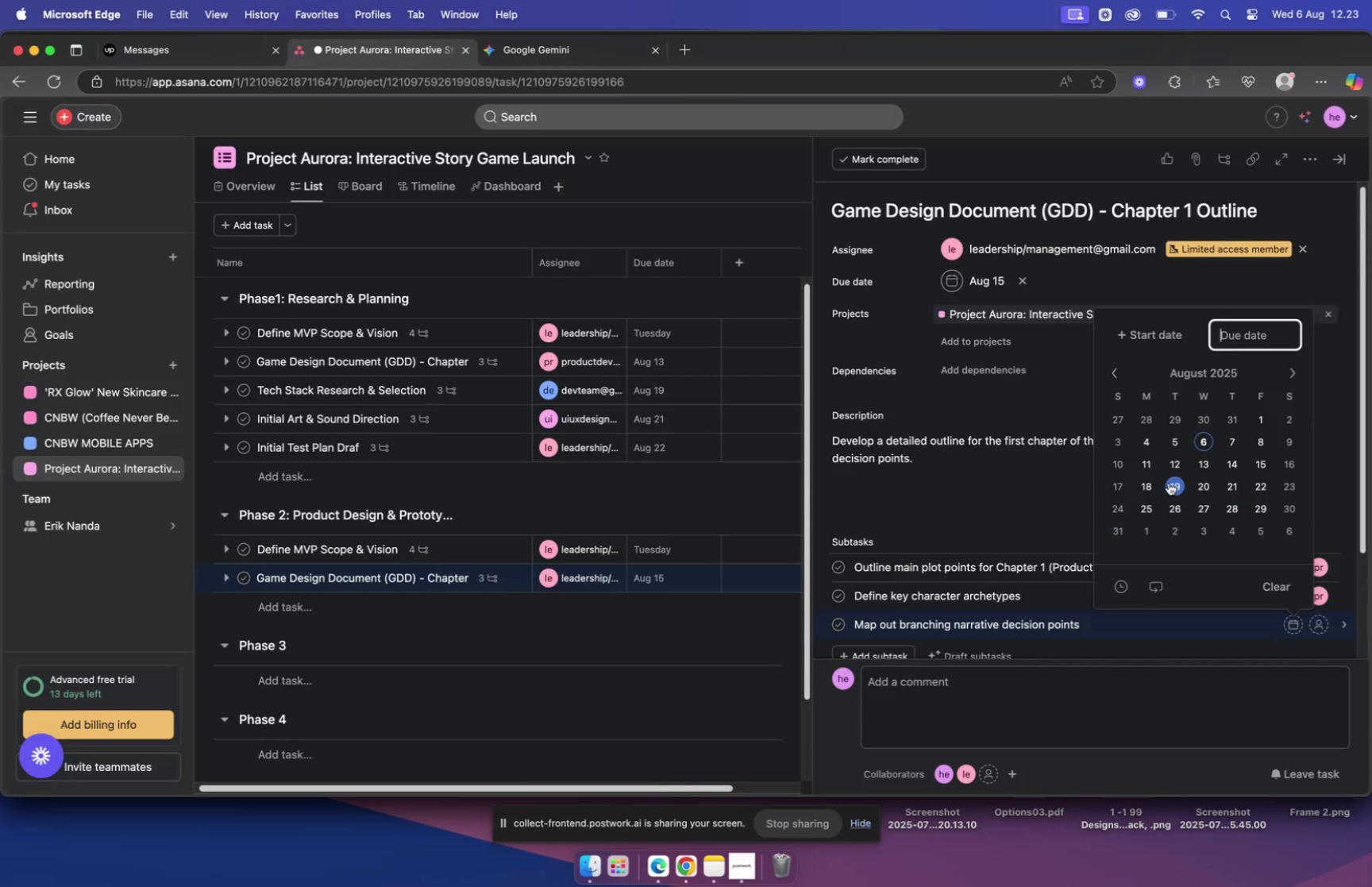 
left_click([1260, 464])
 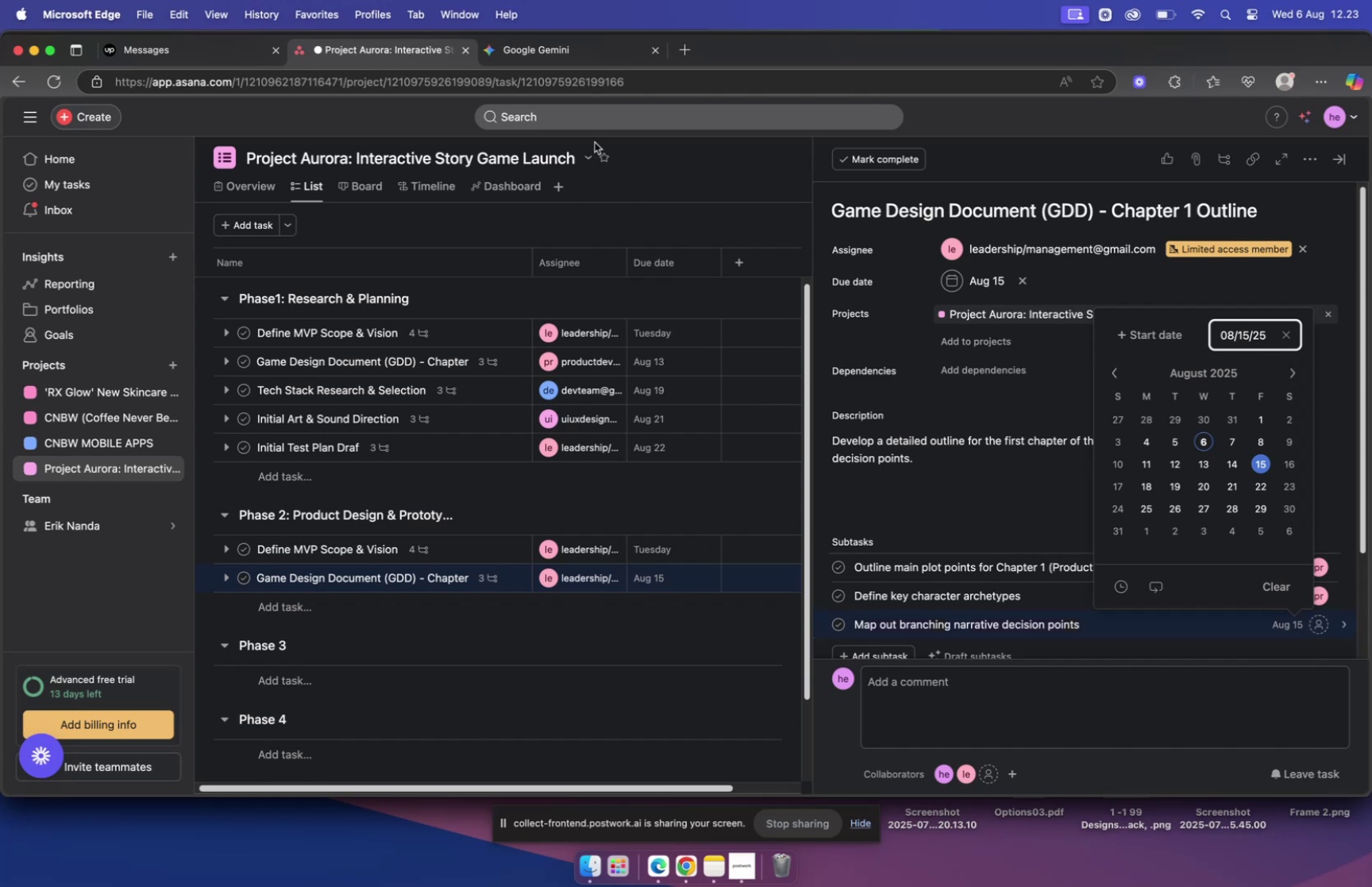 
left_click([573, 55])
 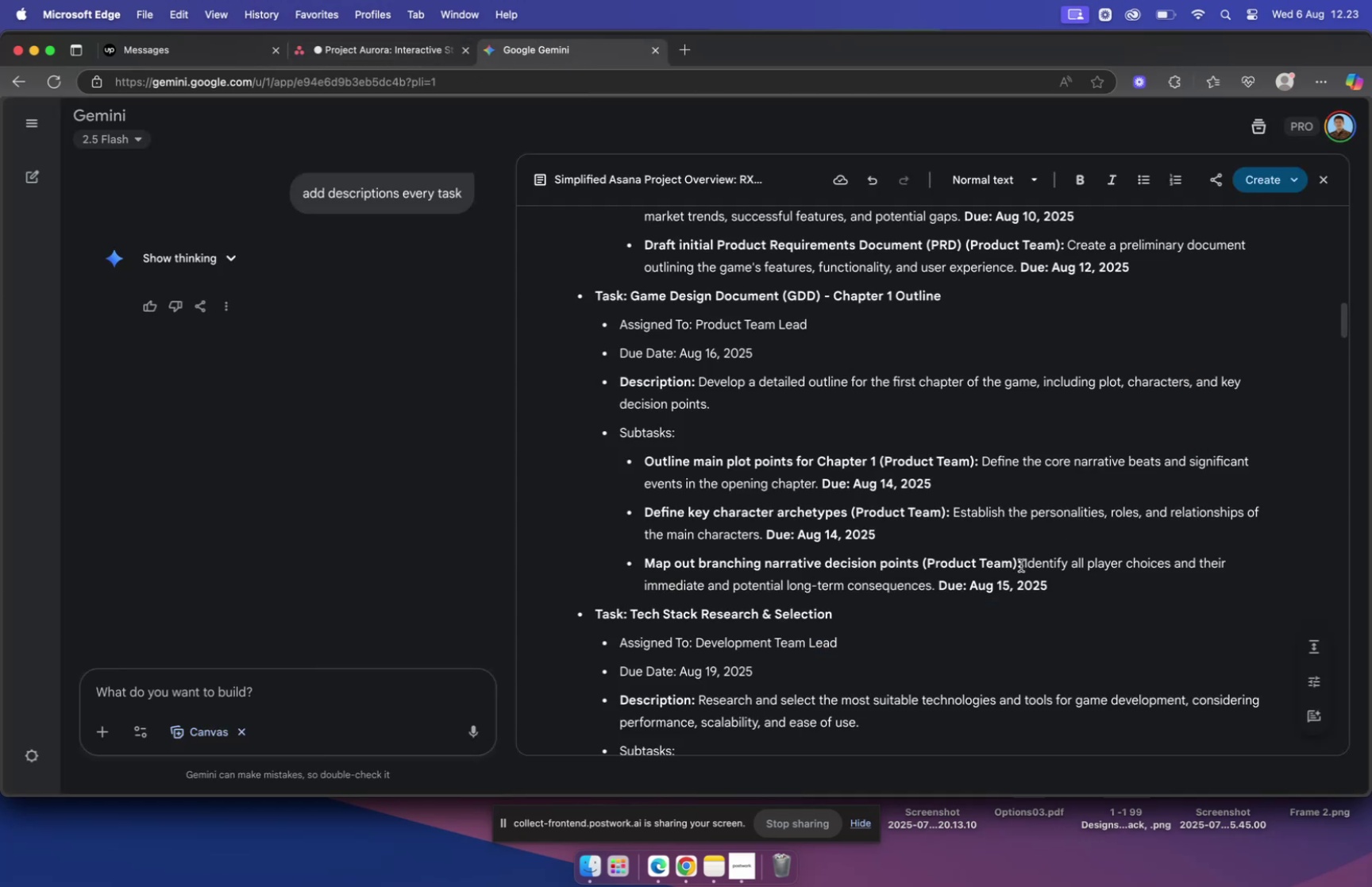 
left_click_drag(start_coordinate=[1023, 563], to_coordinate=[934, 578])
 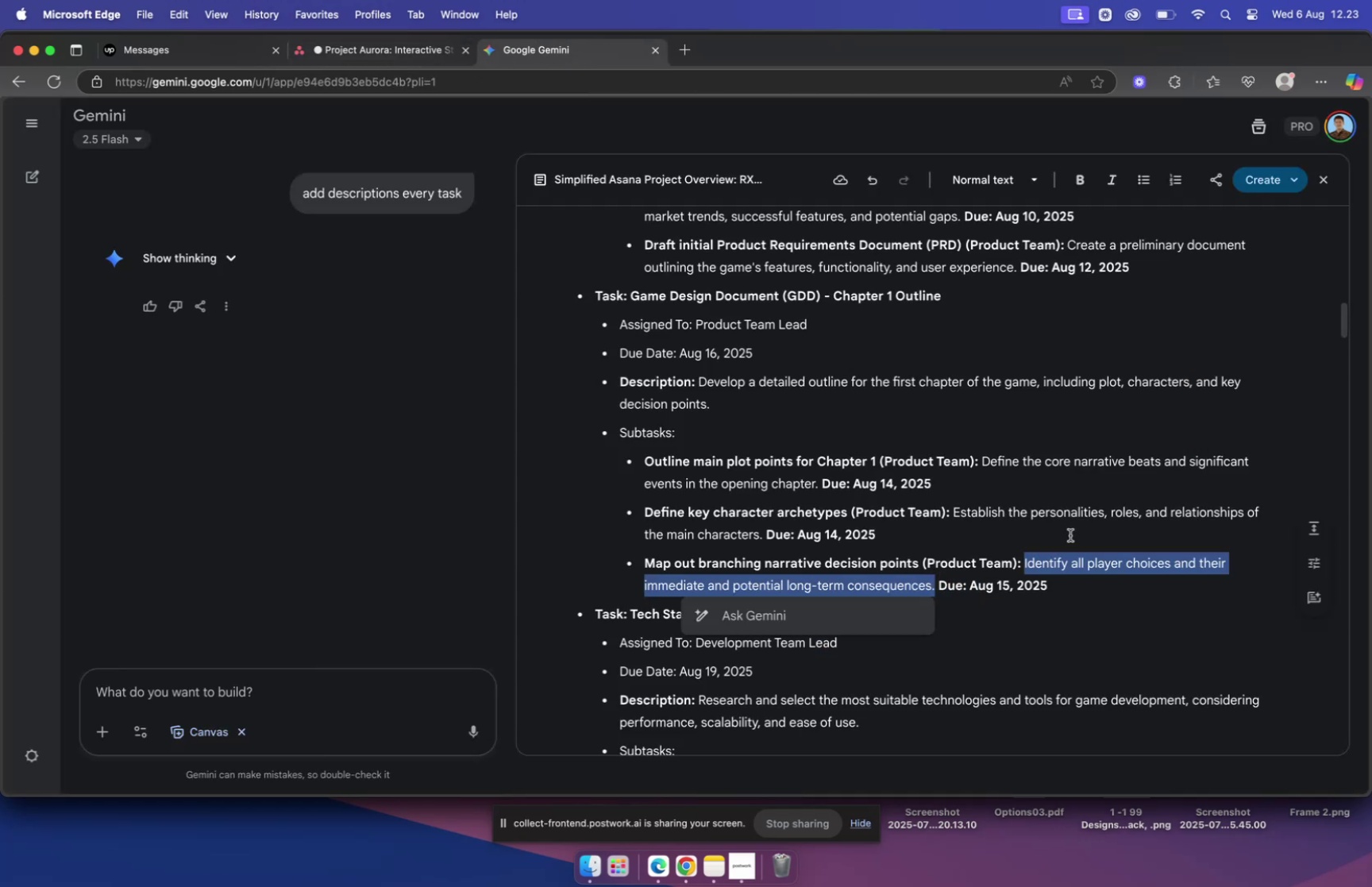 
key(Meta+C)
 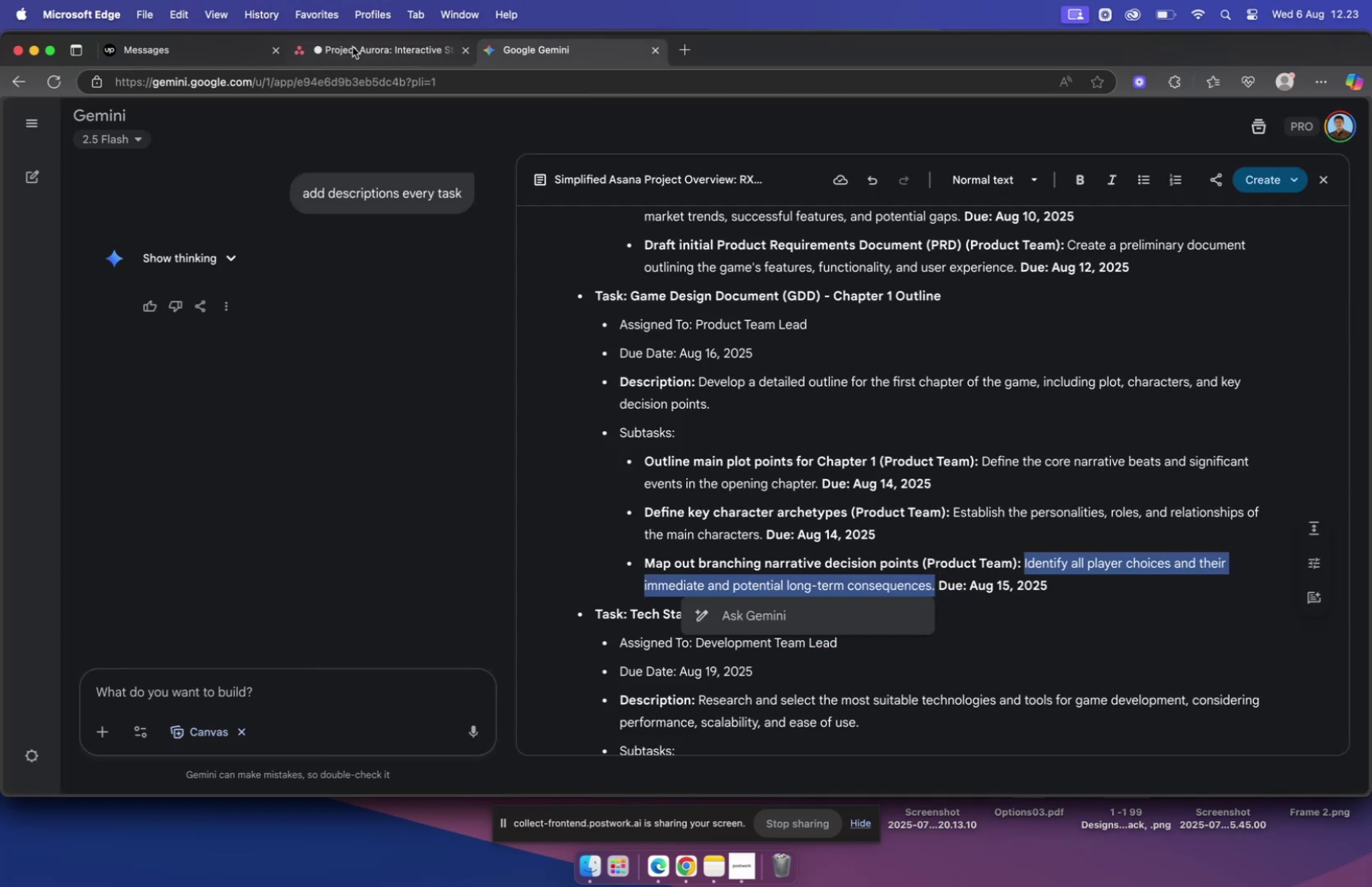 
left_click([354, 47])
 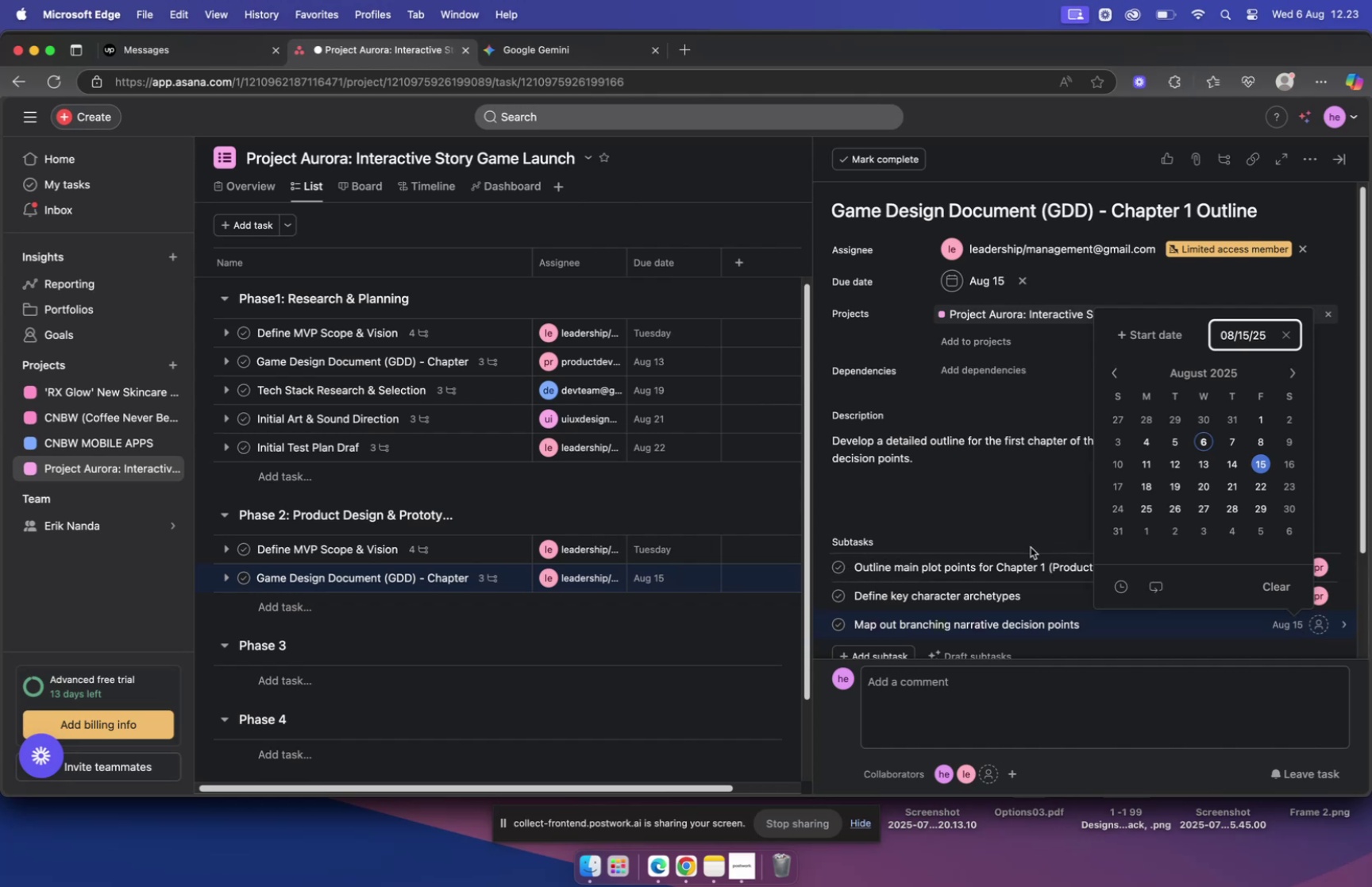 
left_click([1055, 519])
 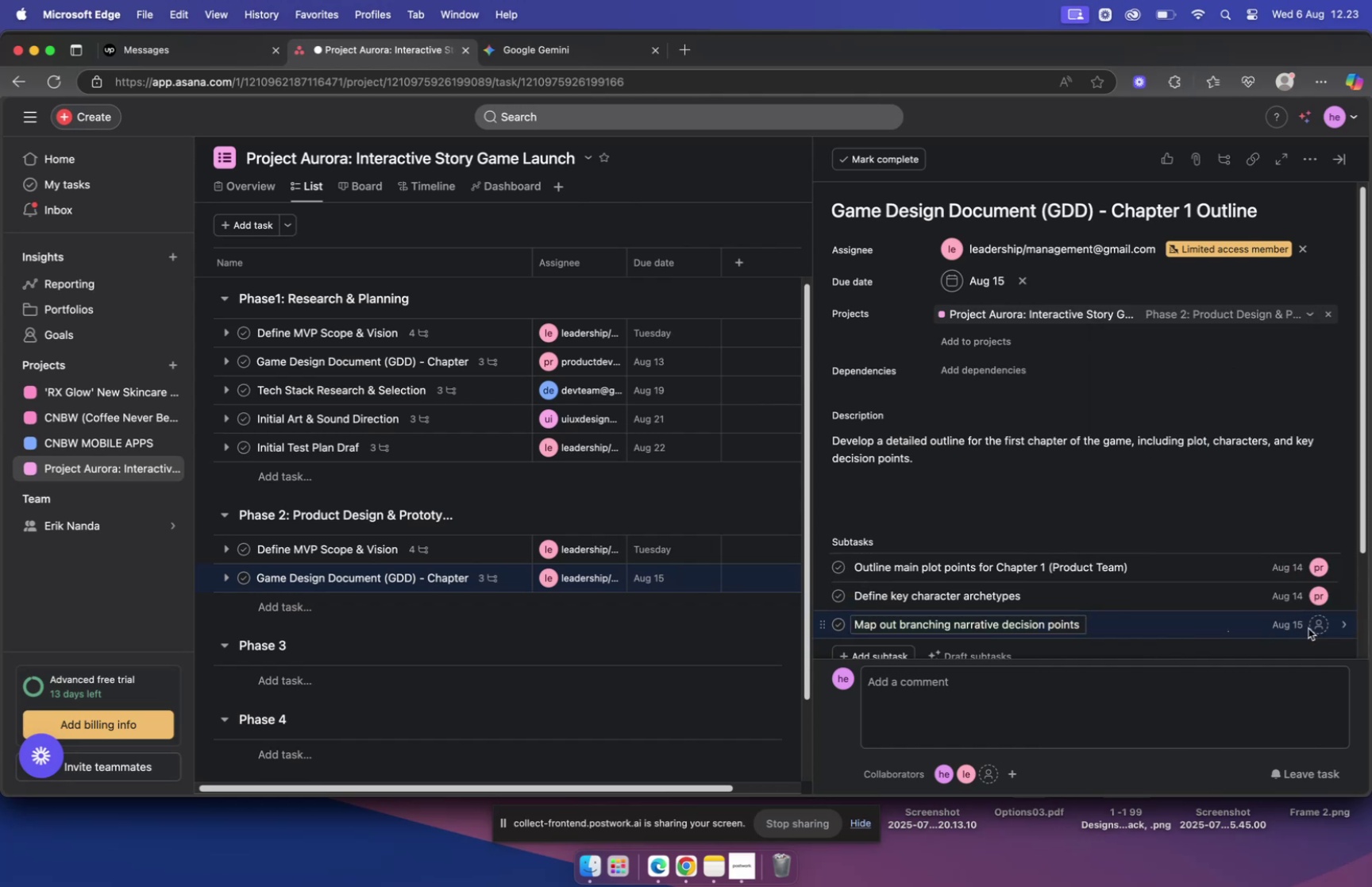 
left_click([1315, 625])
 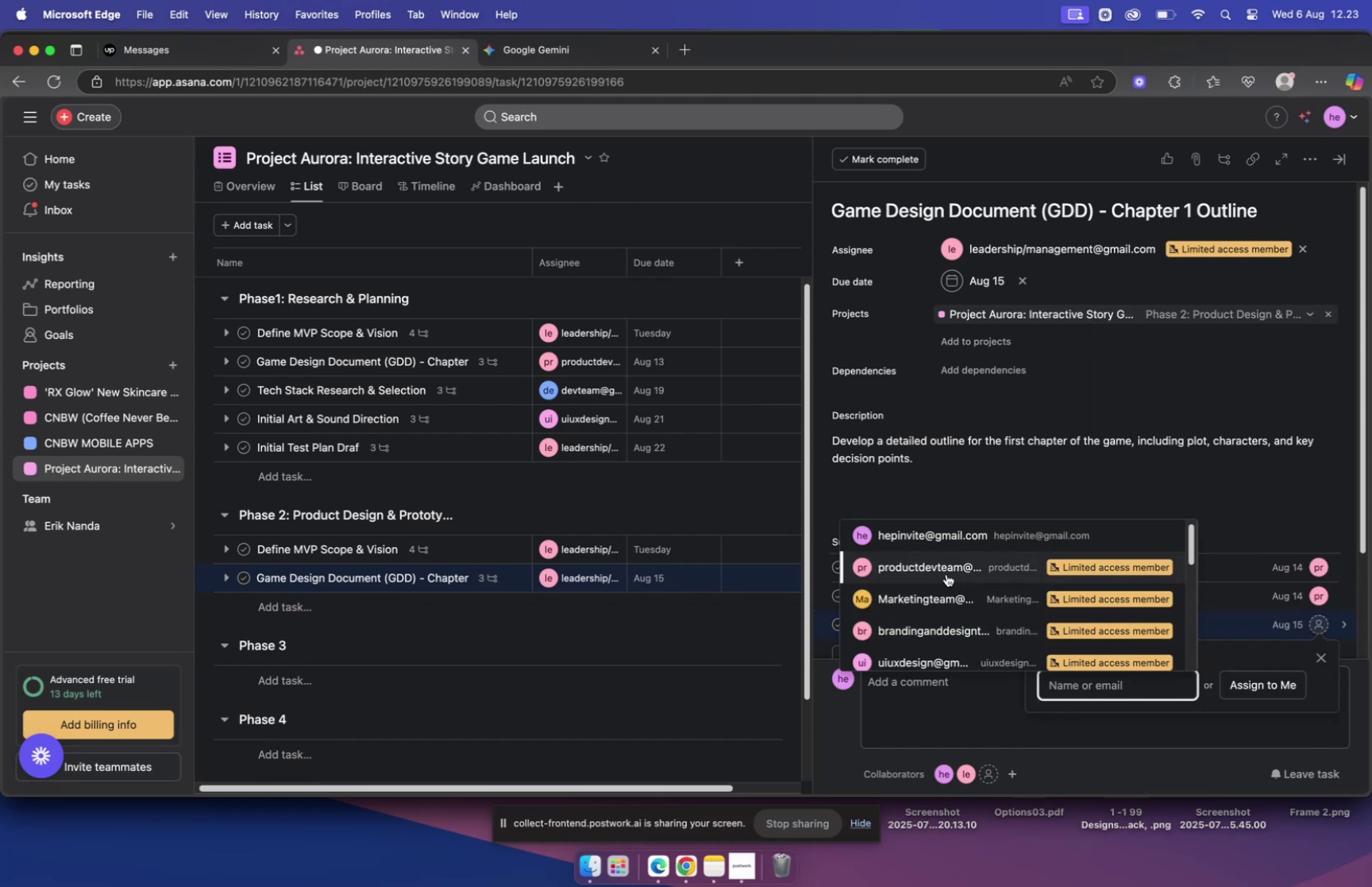 
left_click([946, 573])
 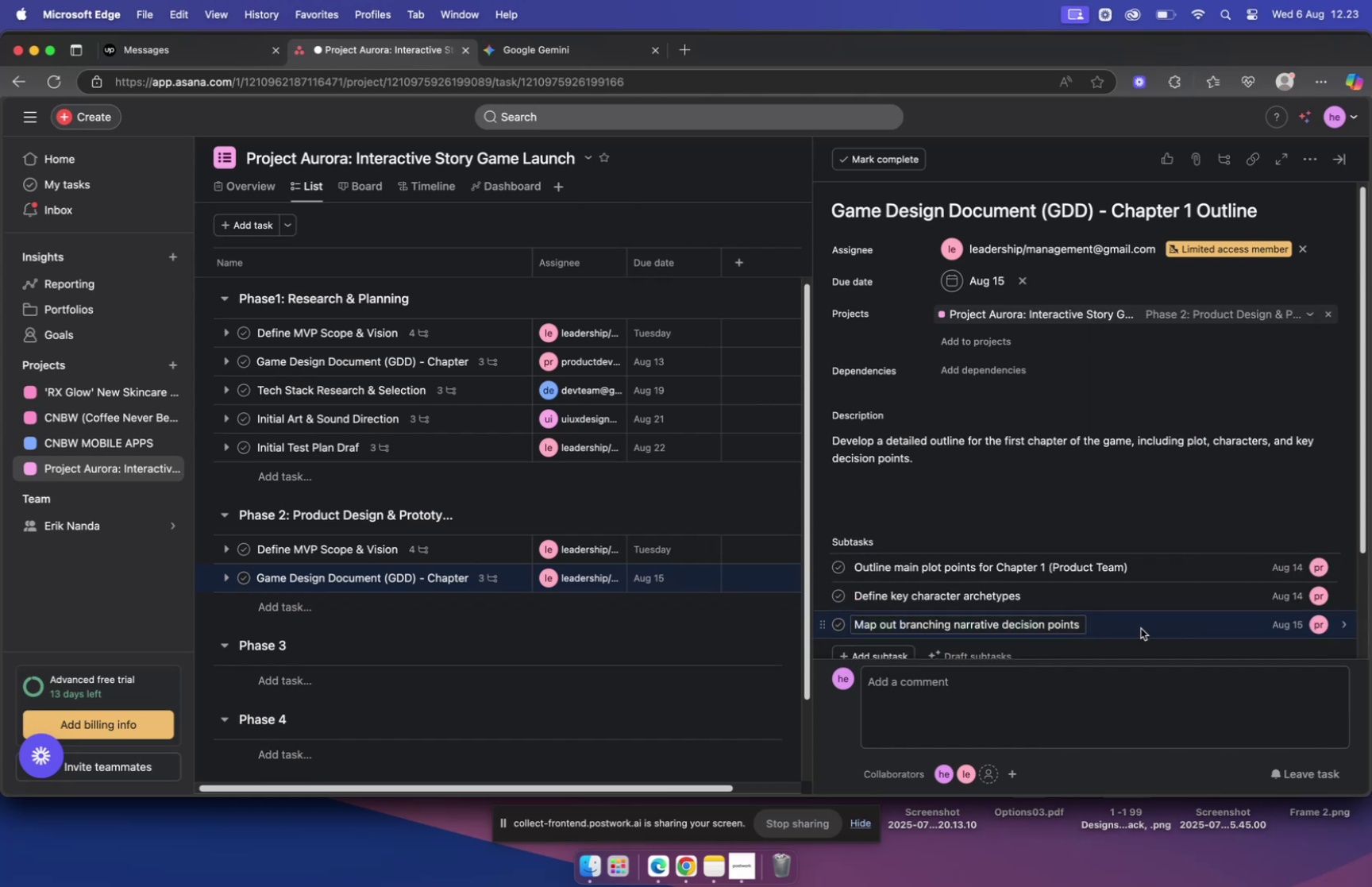 
left_click([1147, 627])
 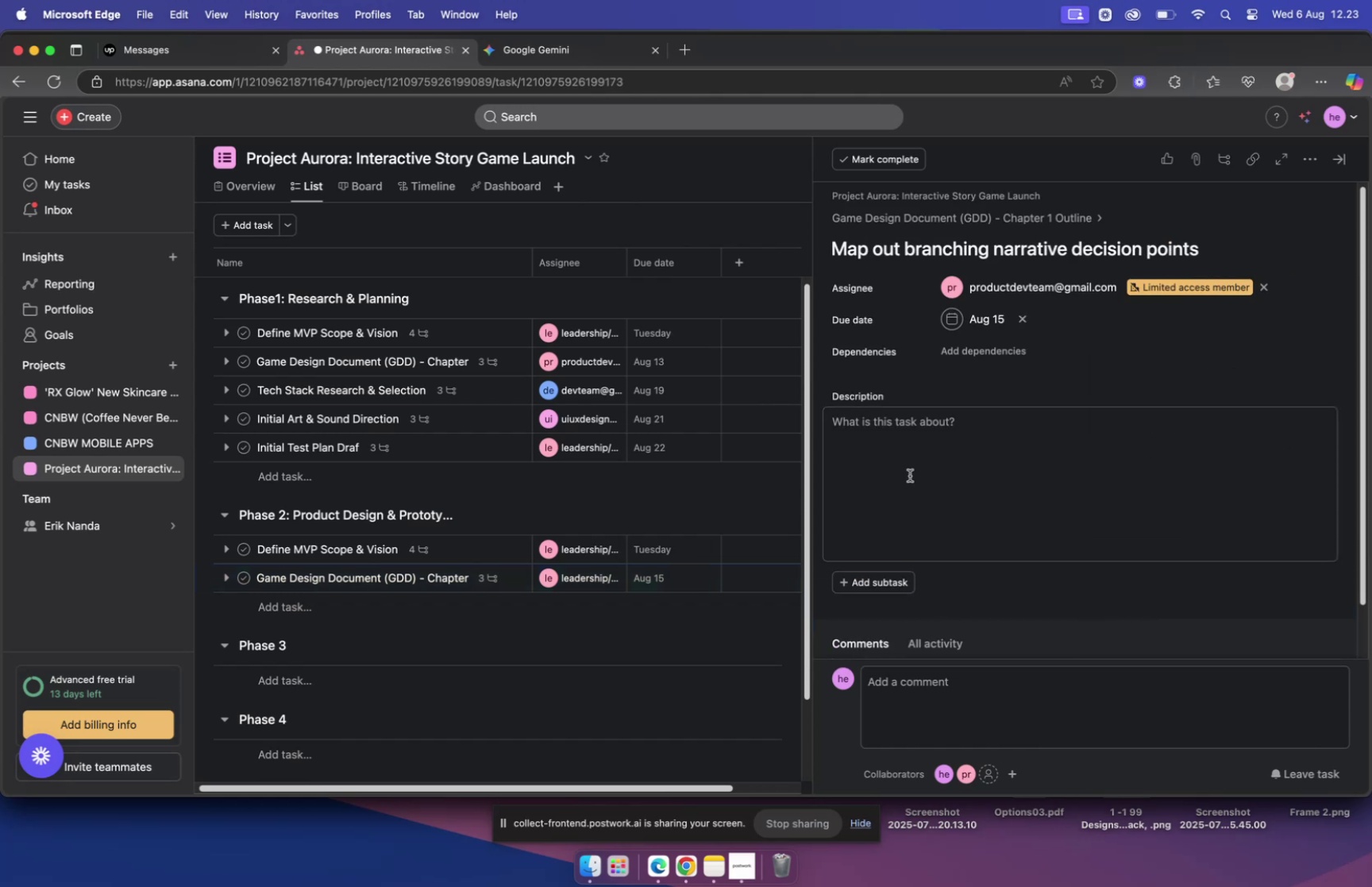 
left_click([907, 454])
 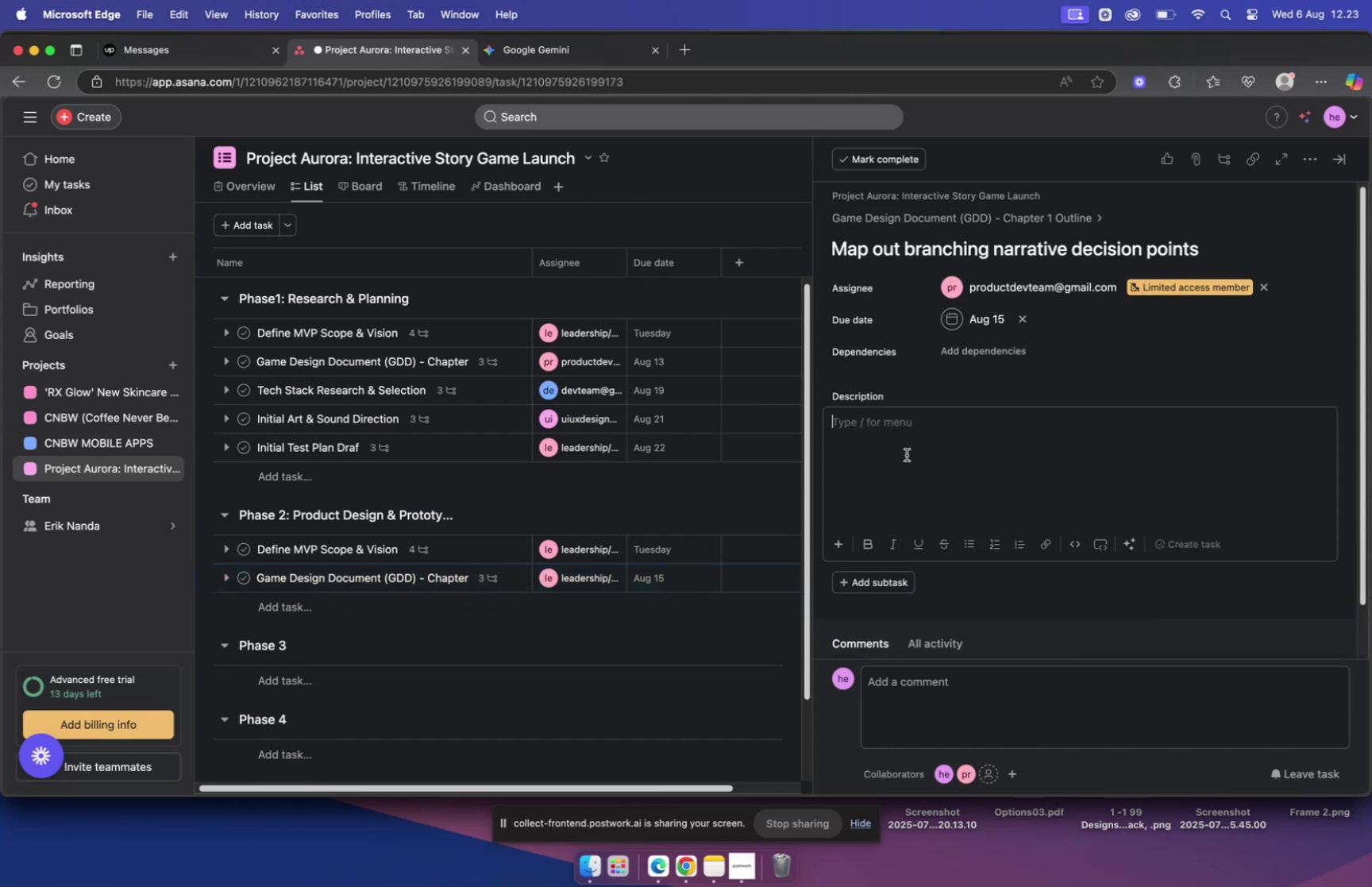 
key(Meta+V)
 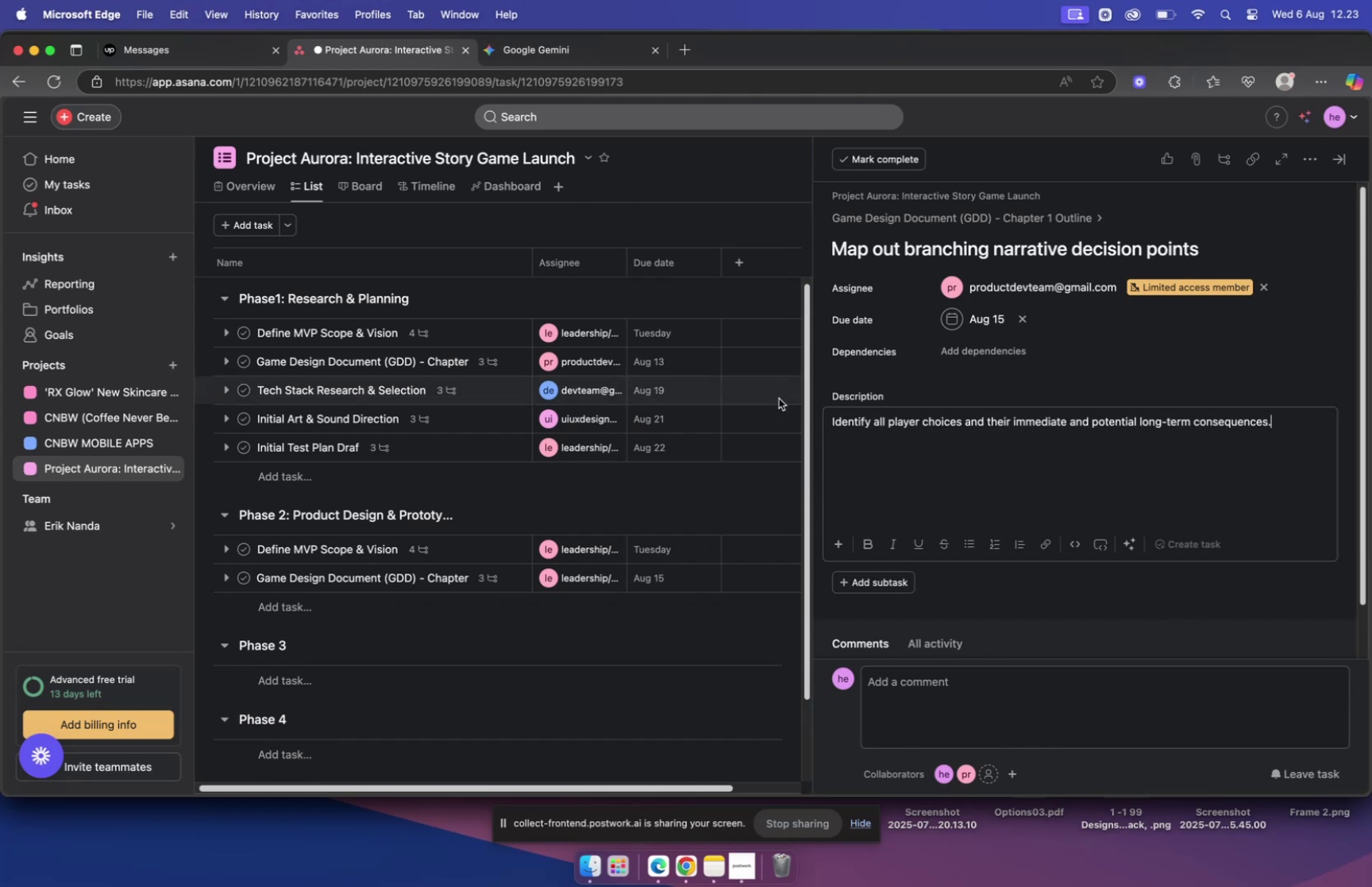 
left_click([779, 499])
 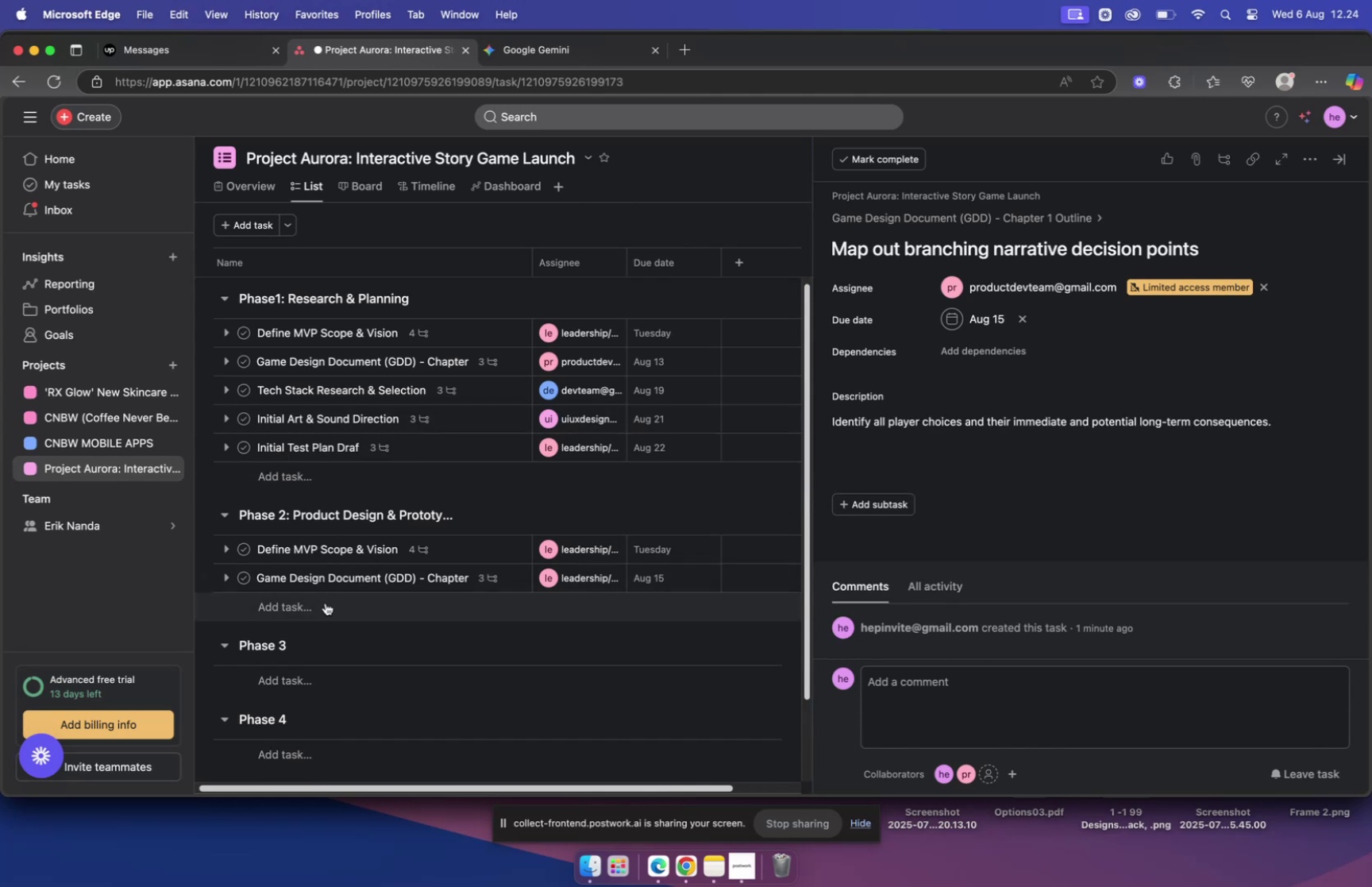 
left_click([577, 54])
 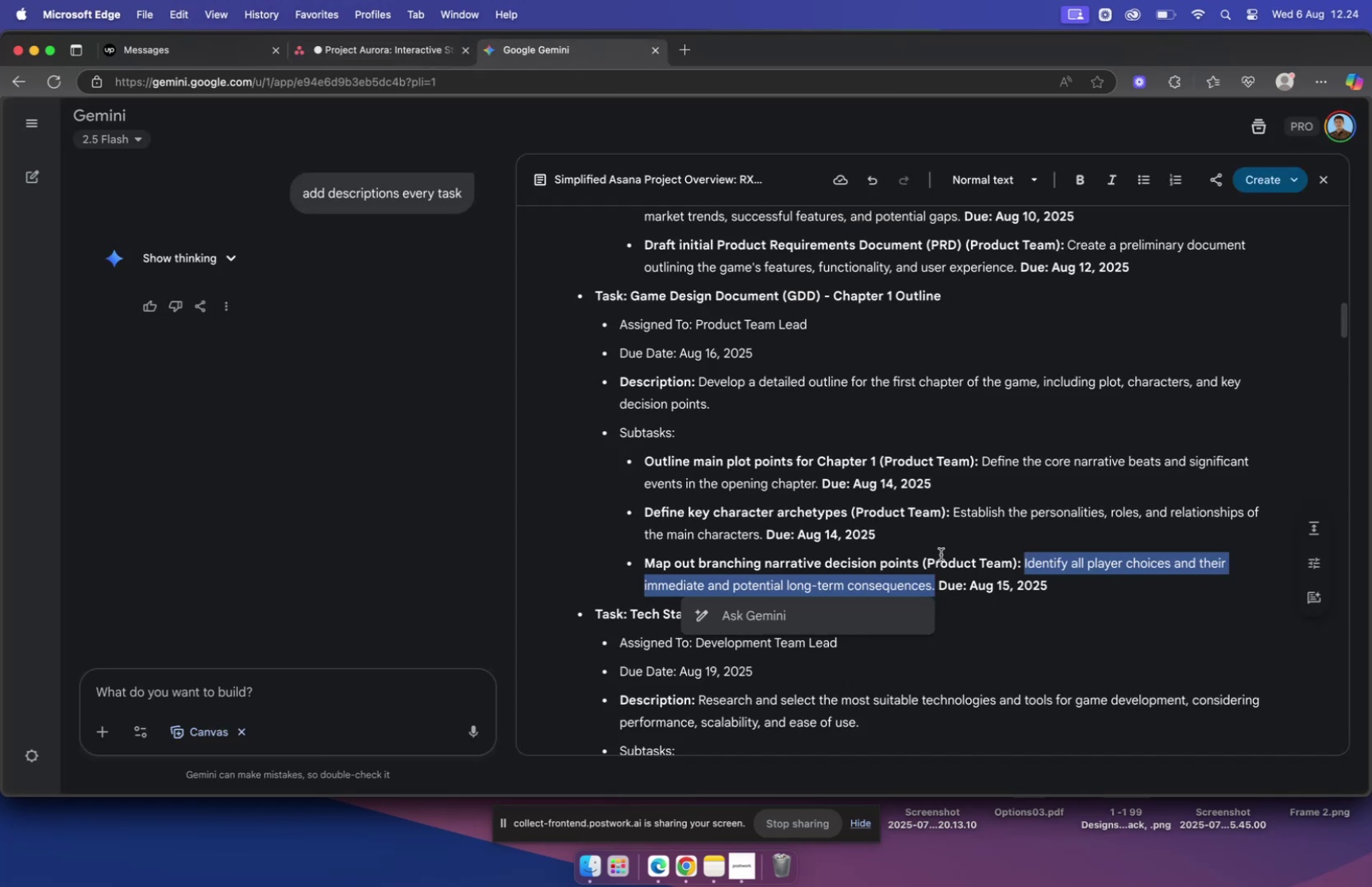 
scroll: coordinate [935, 536], scroll_direction: down, amount: 4.0
 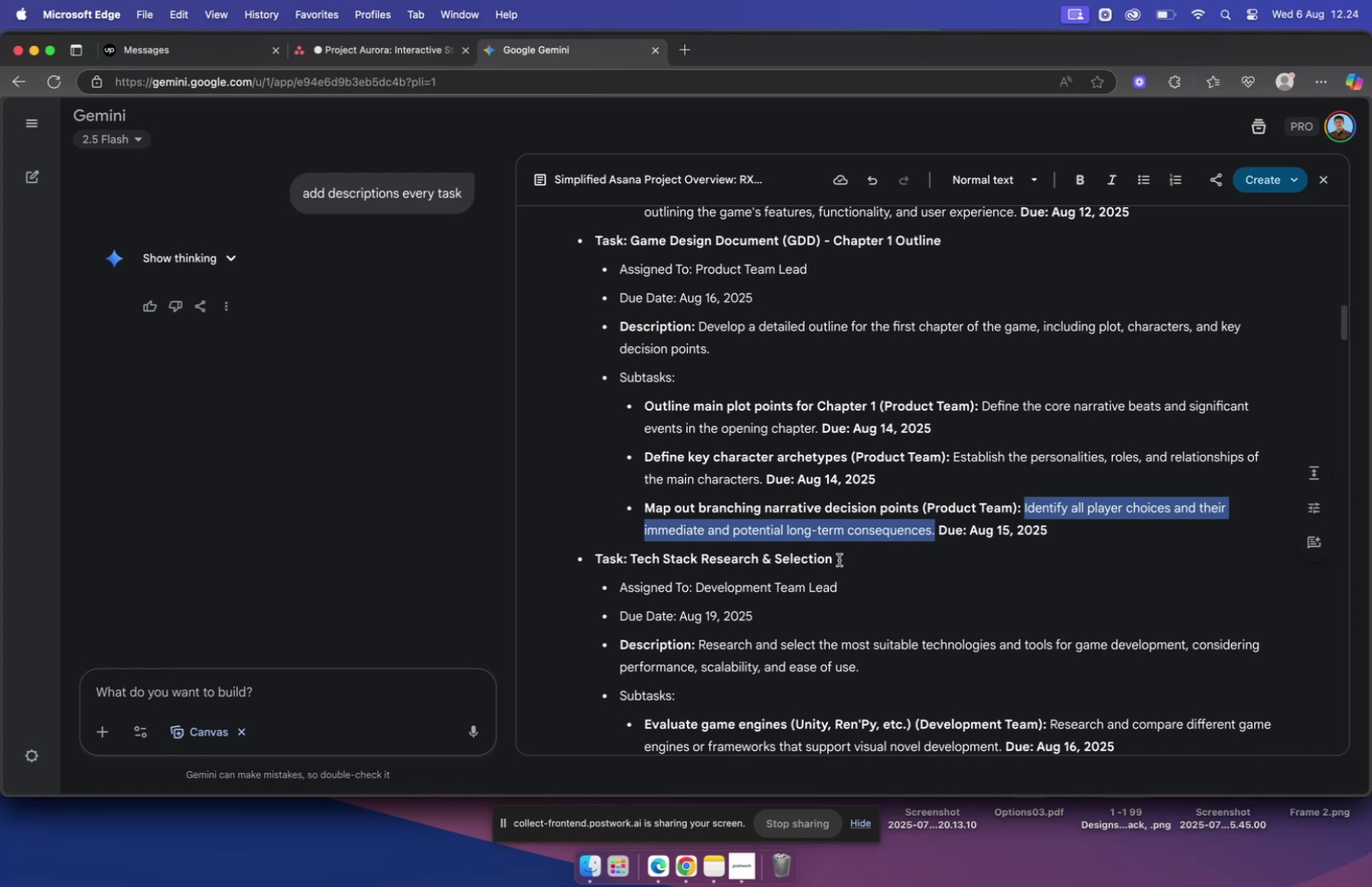 
left_click_drag(start_coordinate=[838, 558], to_coordinate=[633, 557])
 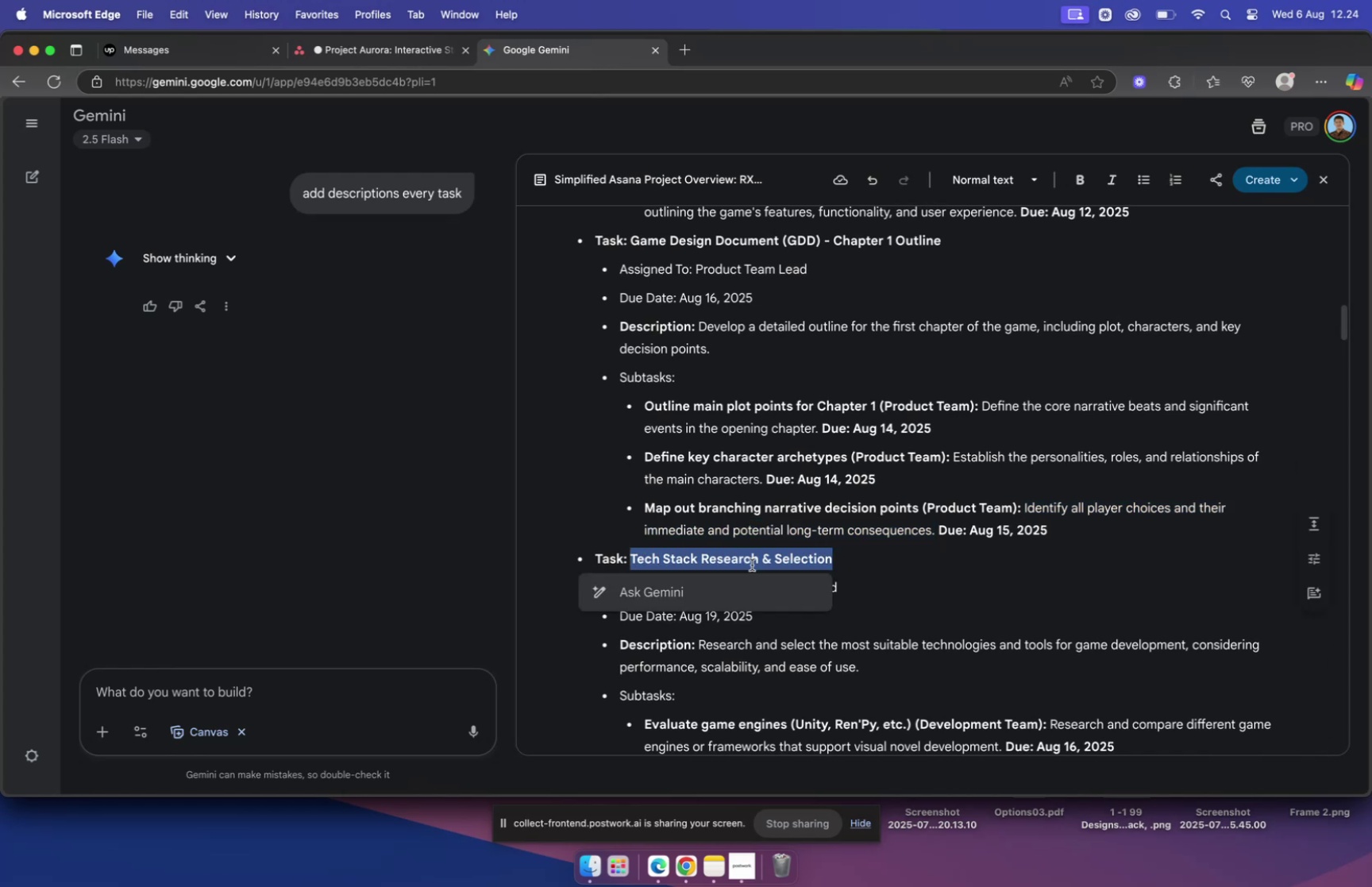 
key(Meta+C)
 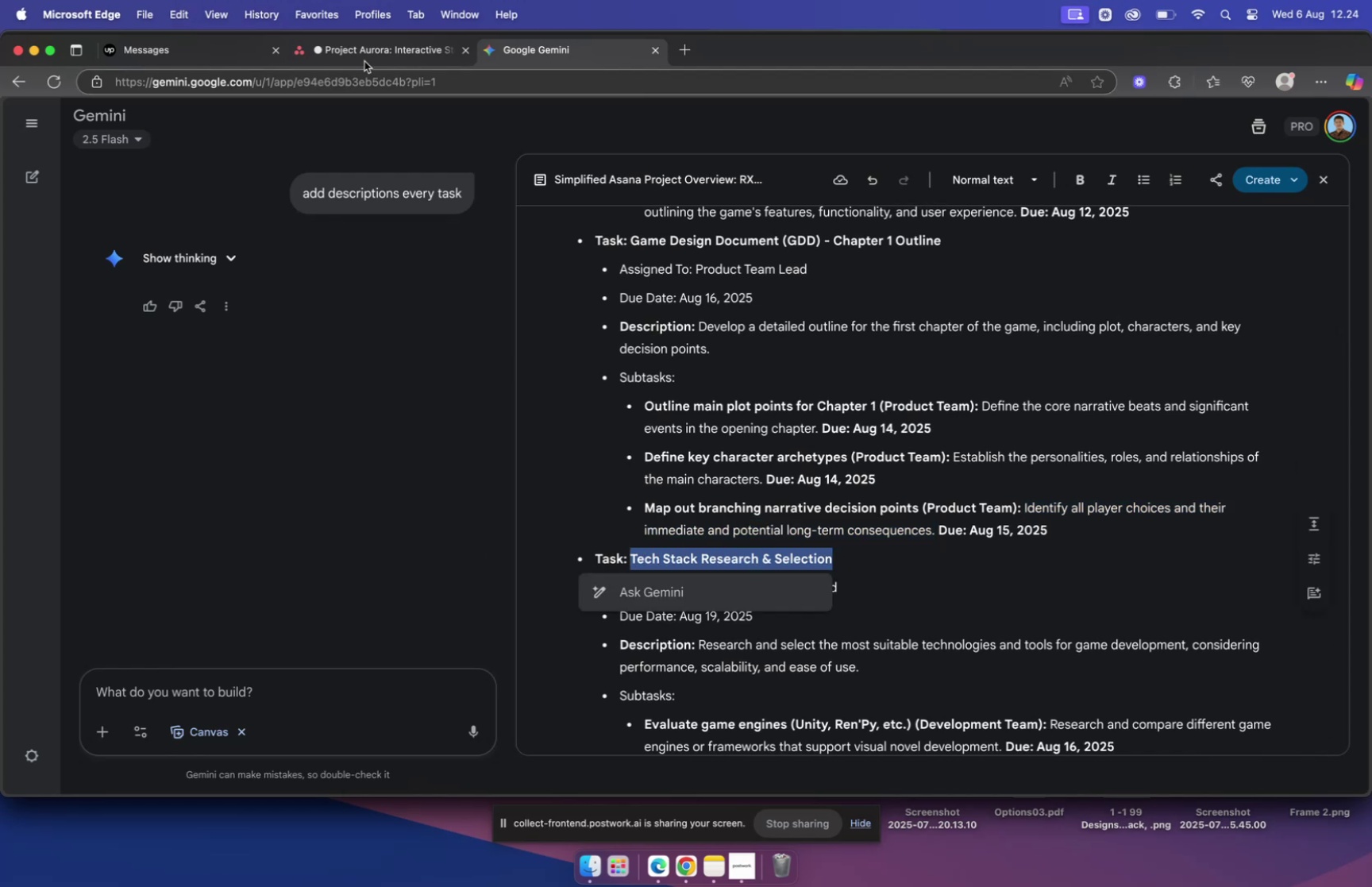 
left_click([364, 52])
 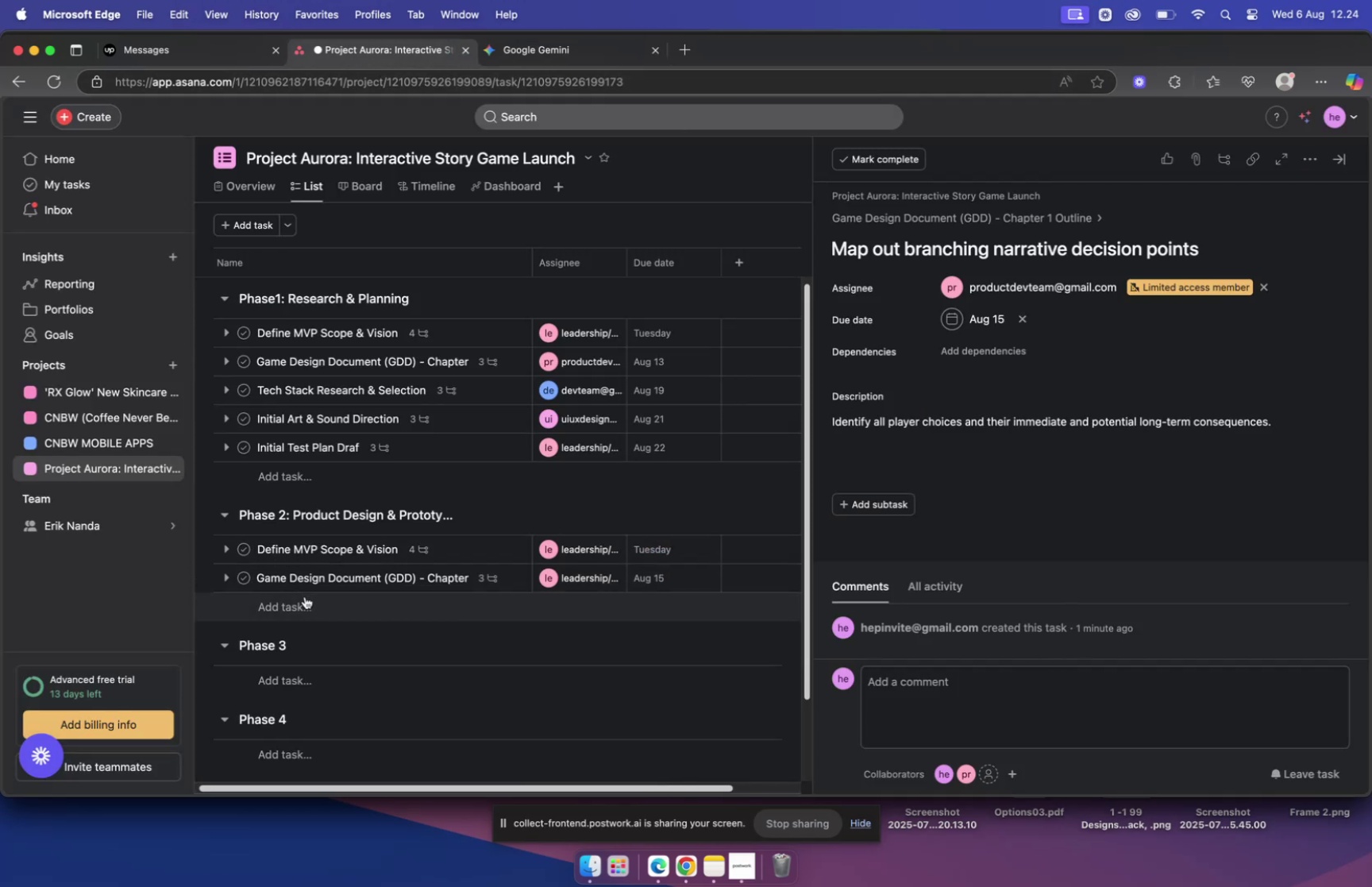 
left_click([299, 600])
 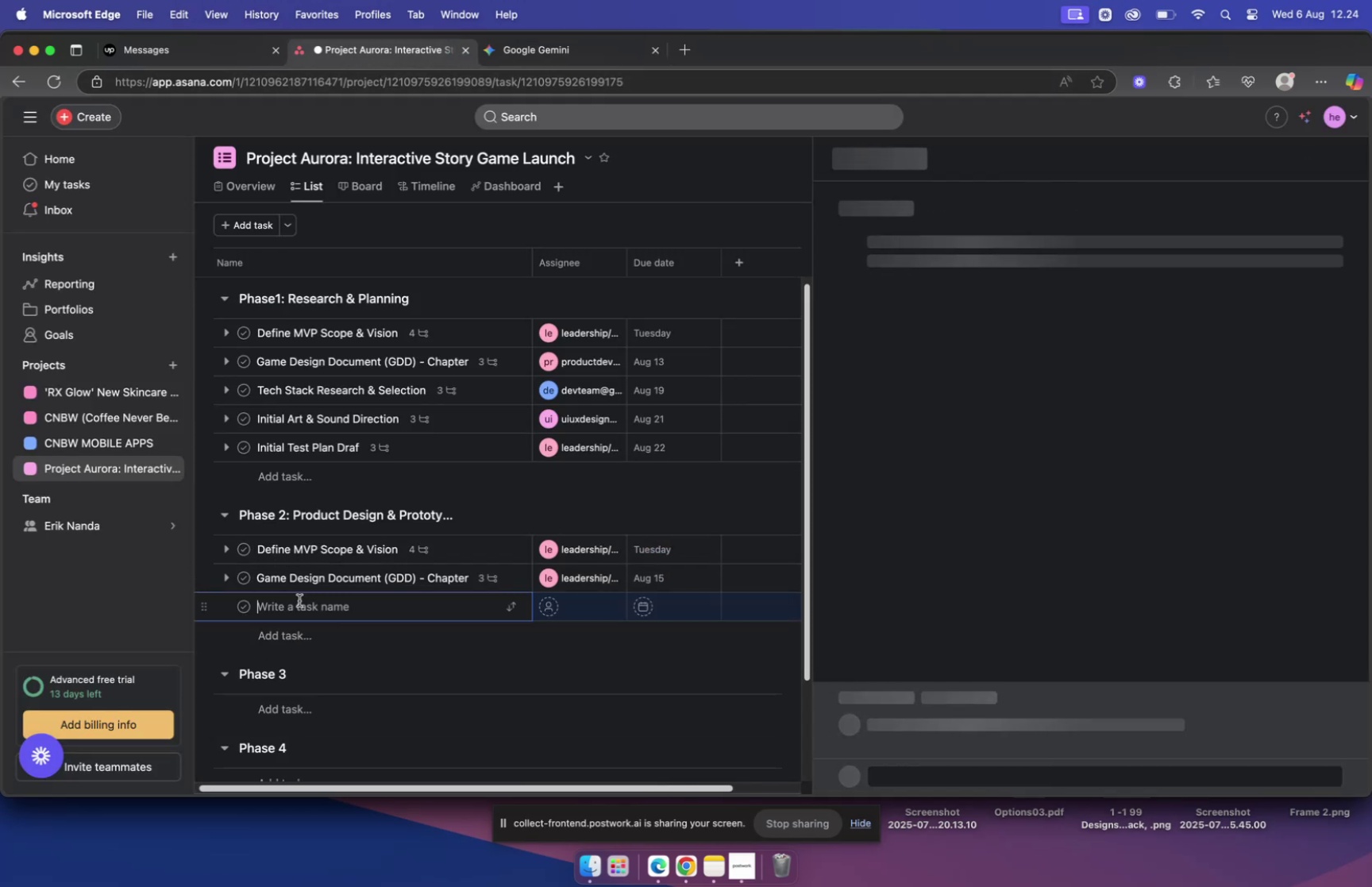 
key(Meta+V)
 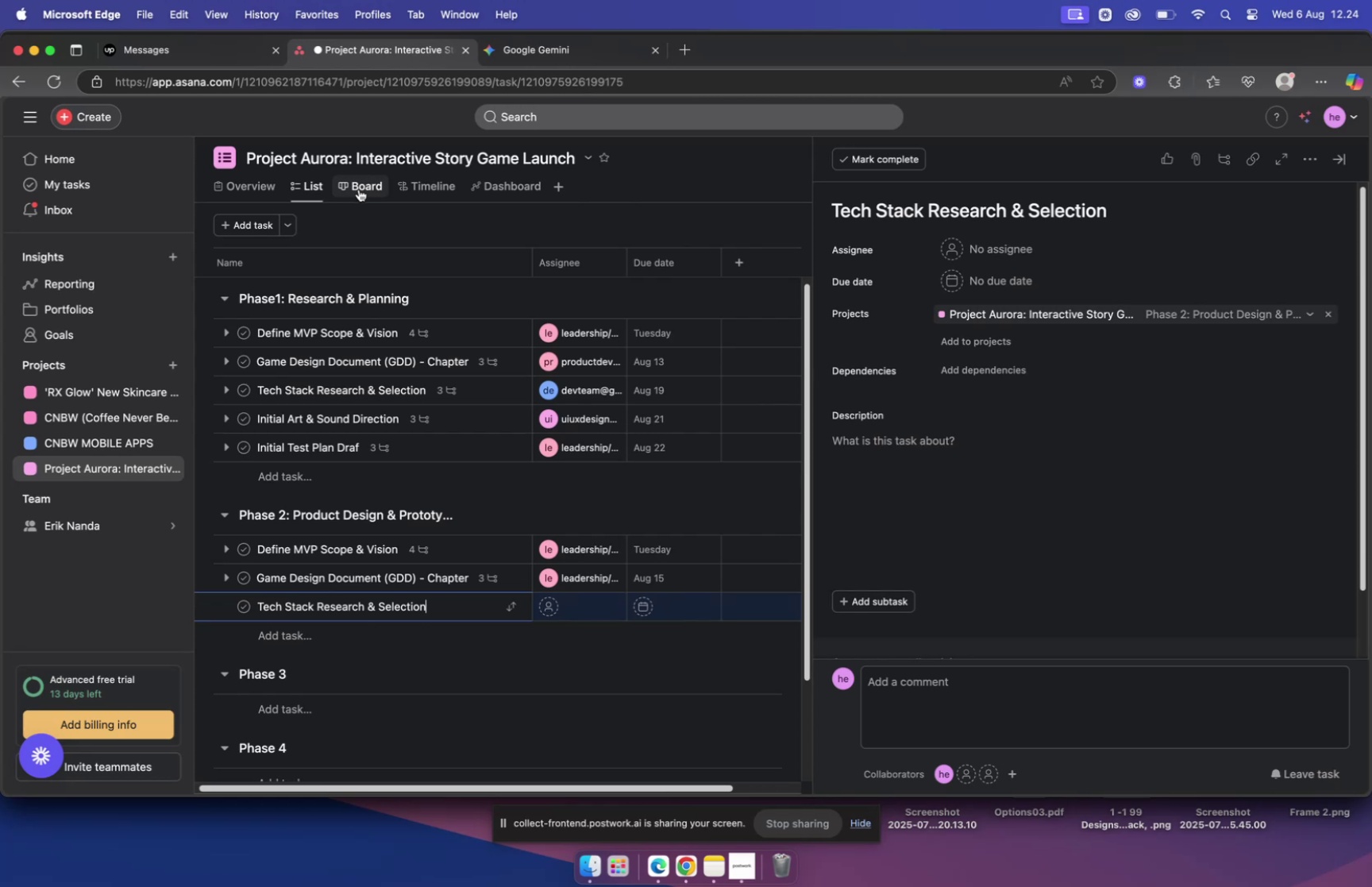 
left_click([359, 189])
 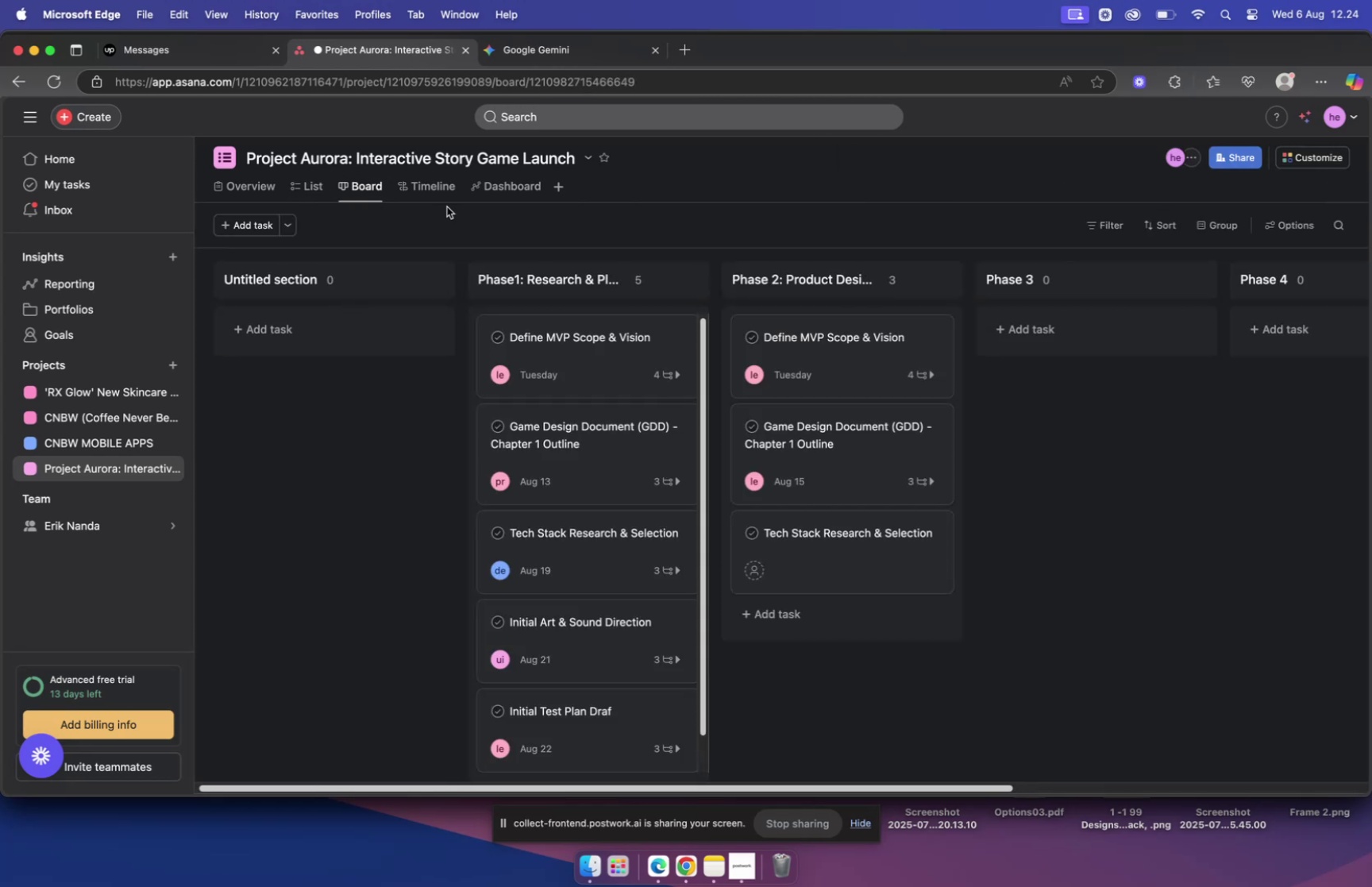 
wait(7.97)
 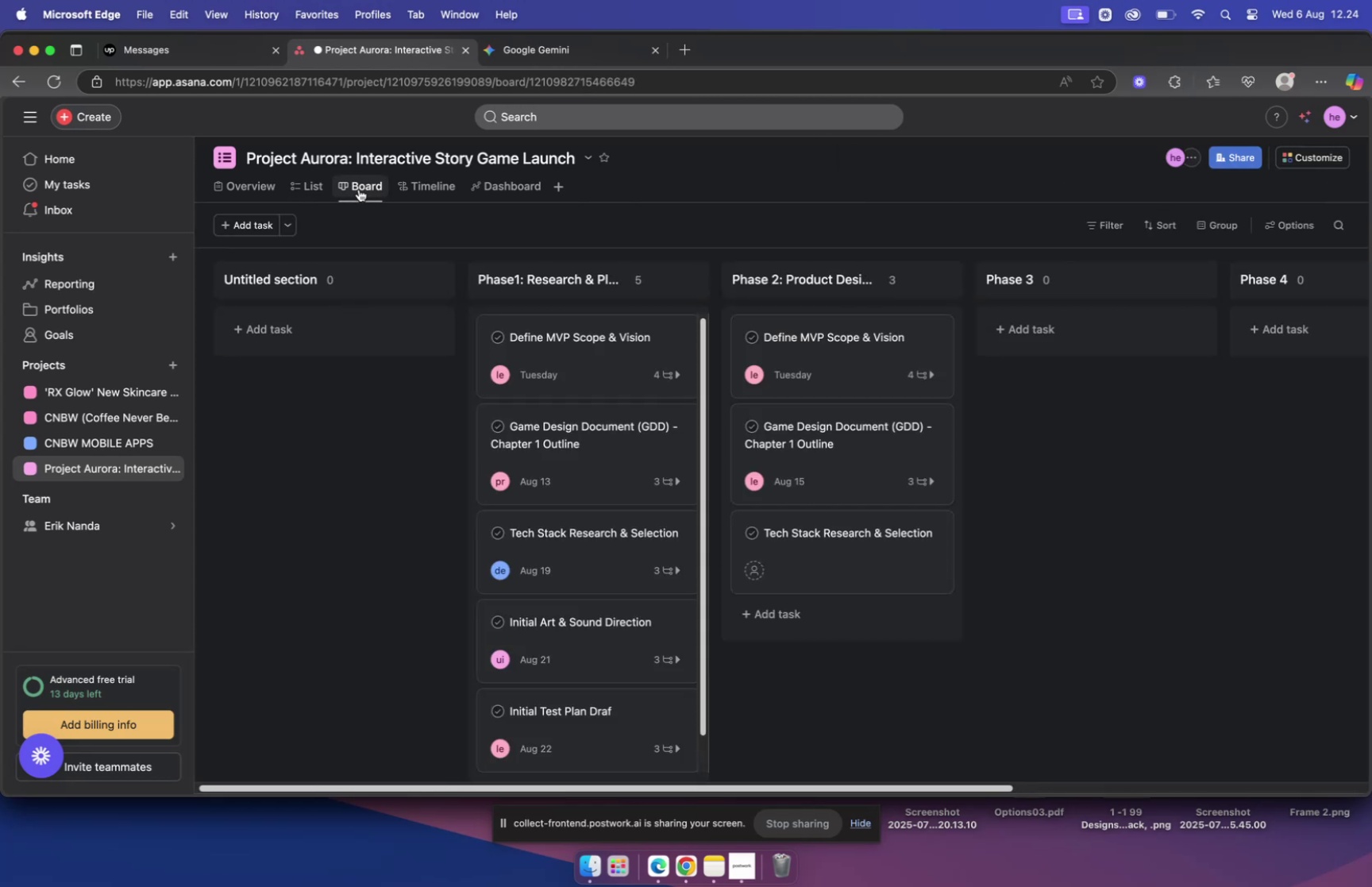 
left_click([434, 278])
 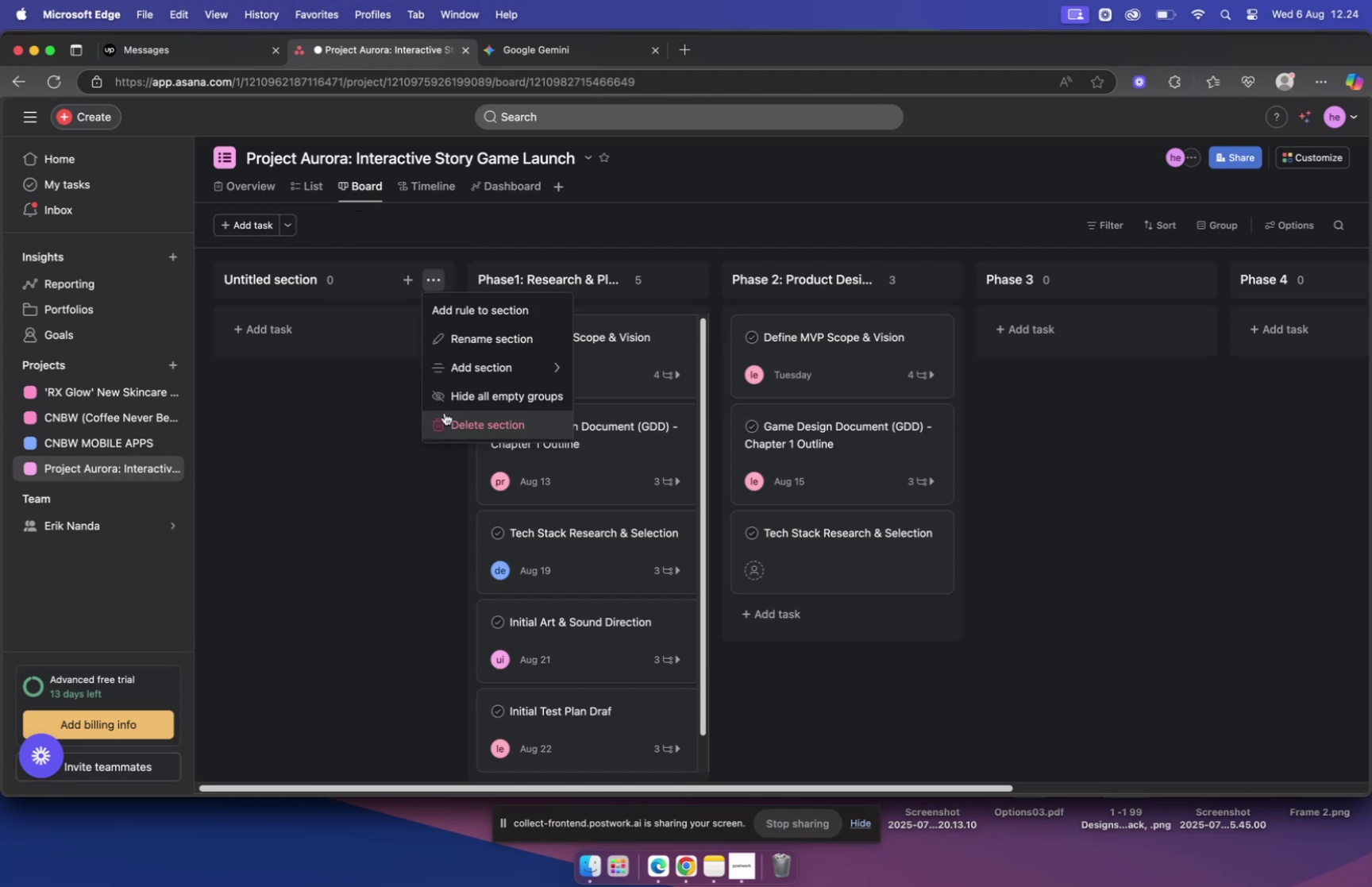 
left_click([445, 412])
 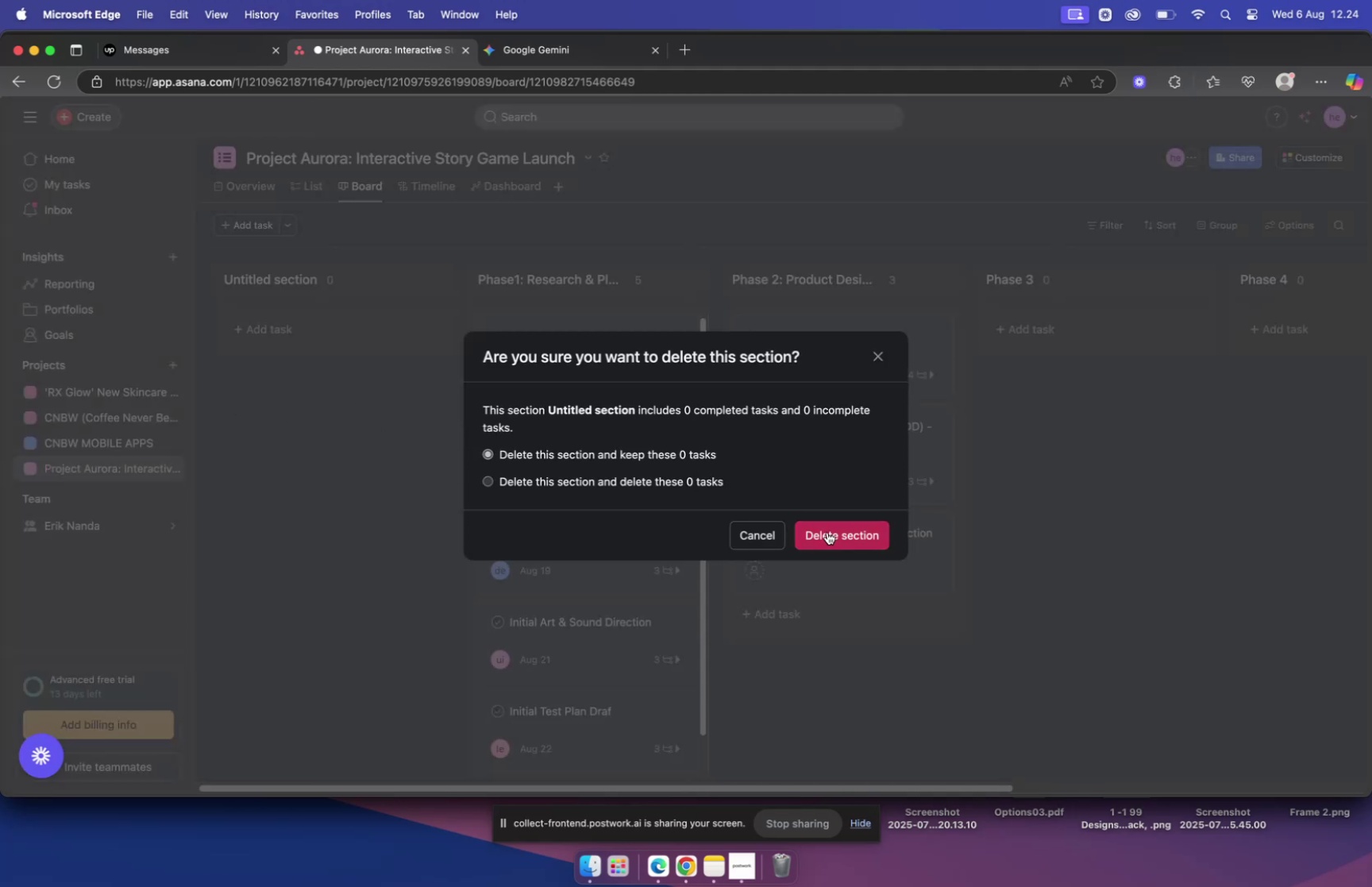 
left_click([831, 531])
 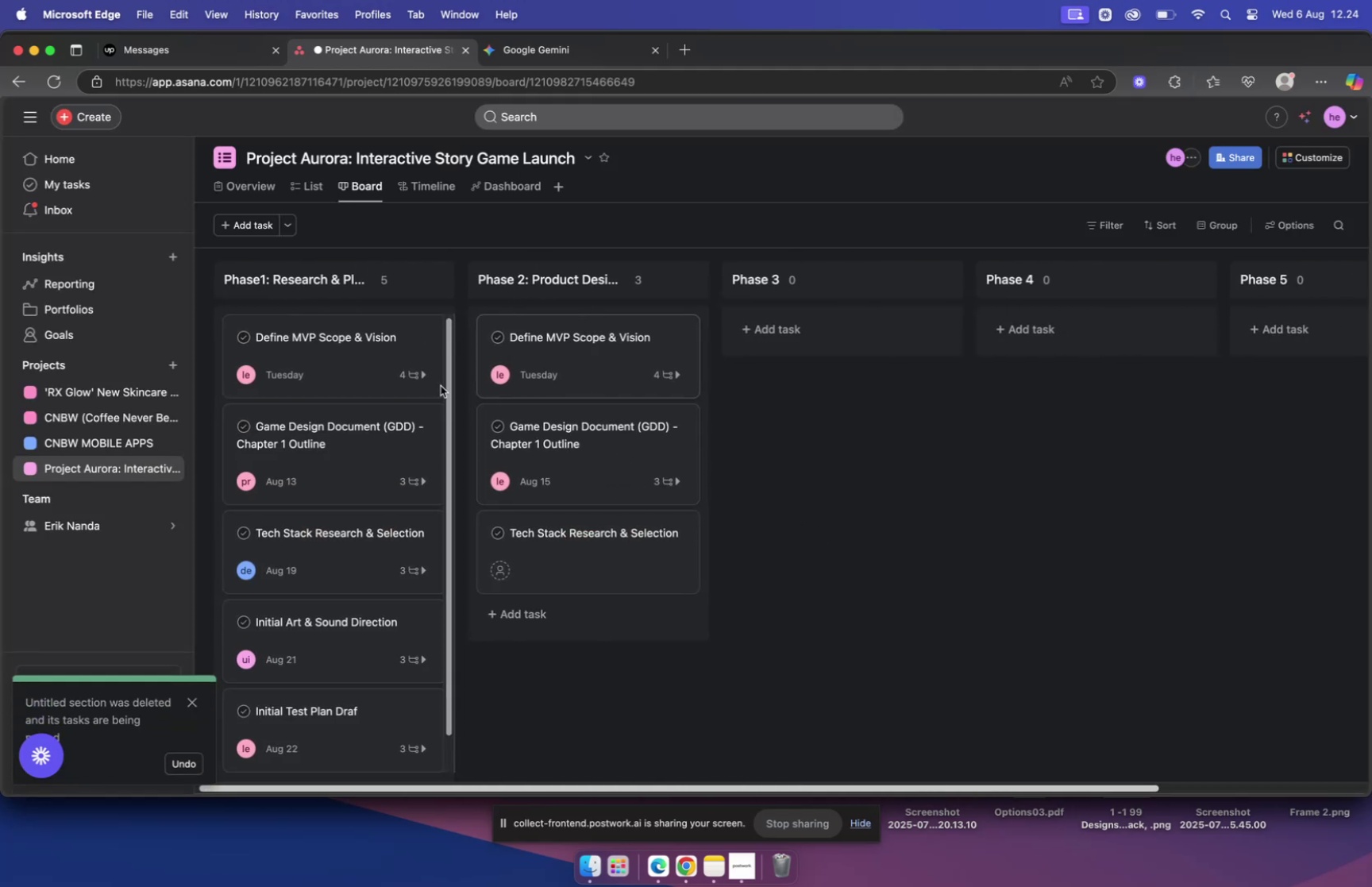 
scroll: coordinate [592, 416], scroll_direction: down, amount: 12.0
 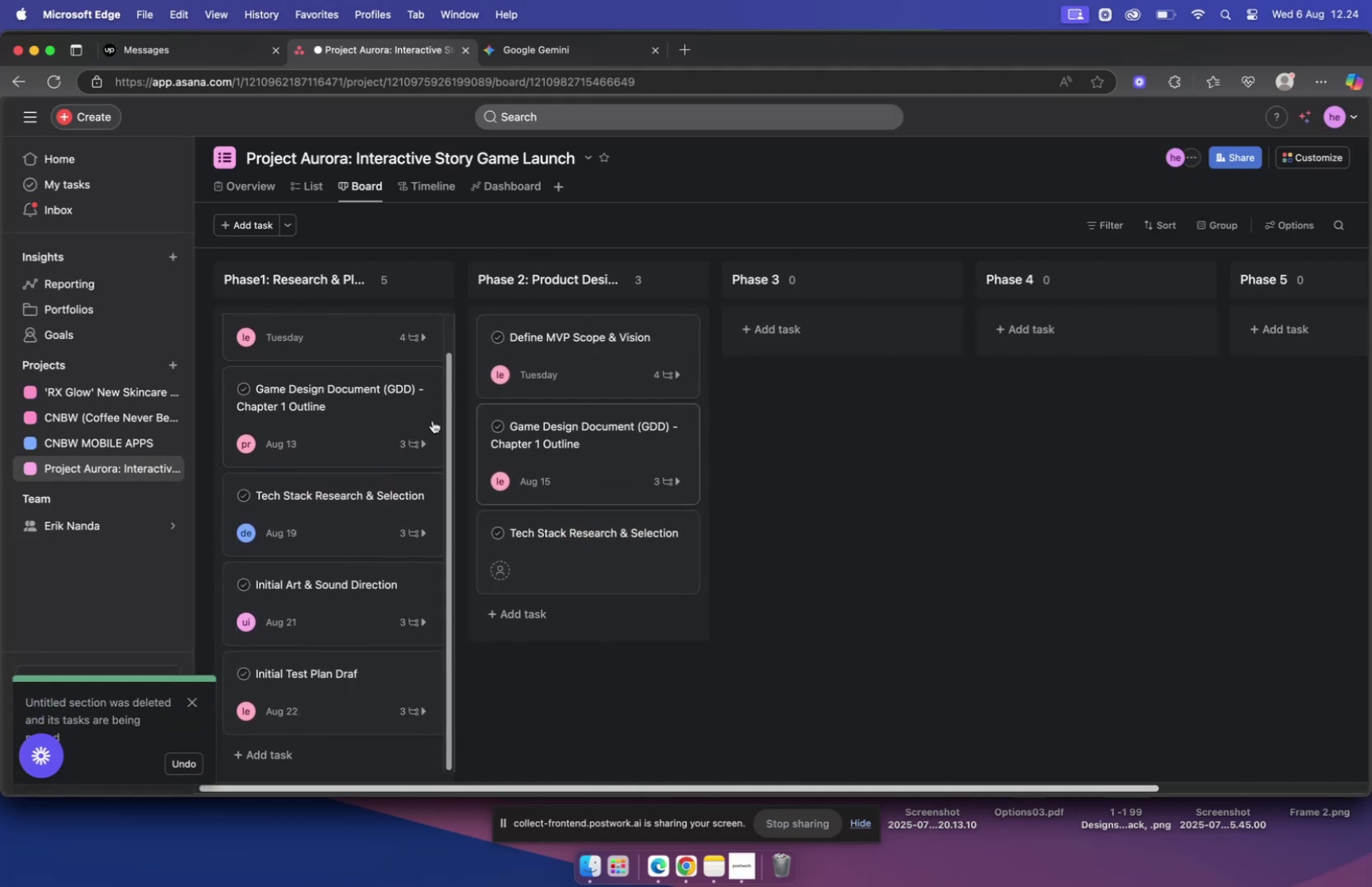 
scroll: coordinate [367, 429], scroll_direction: up, amount: 21.0
 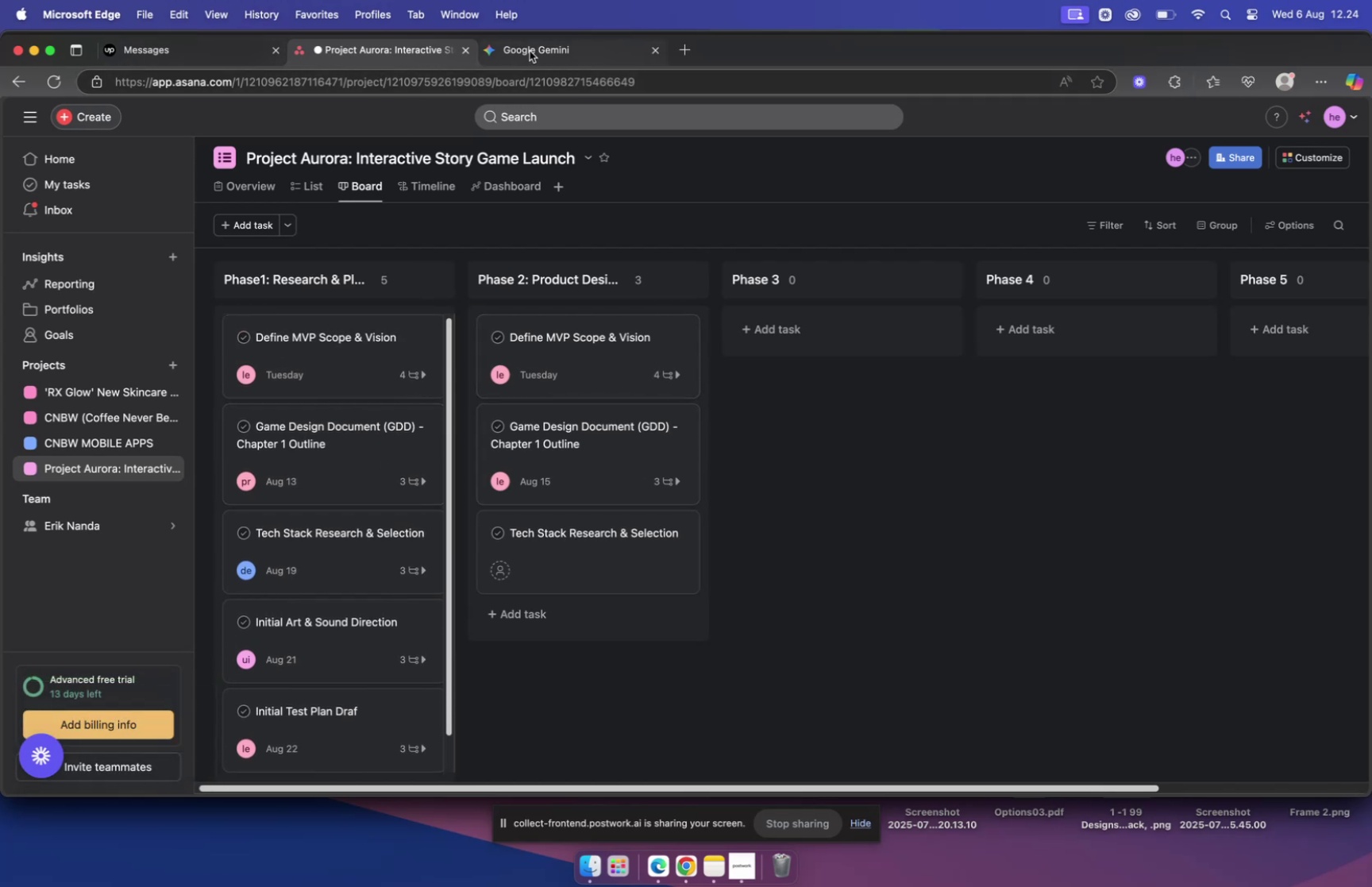 
wait(5.19)
 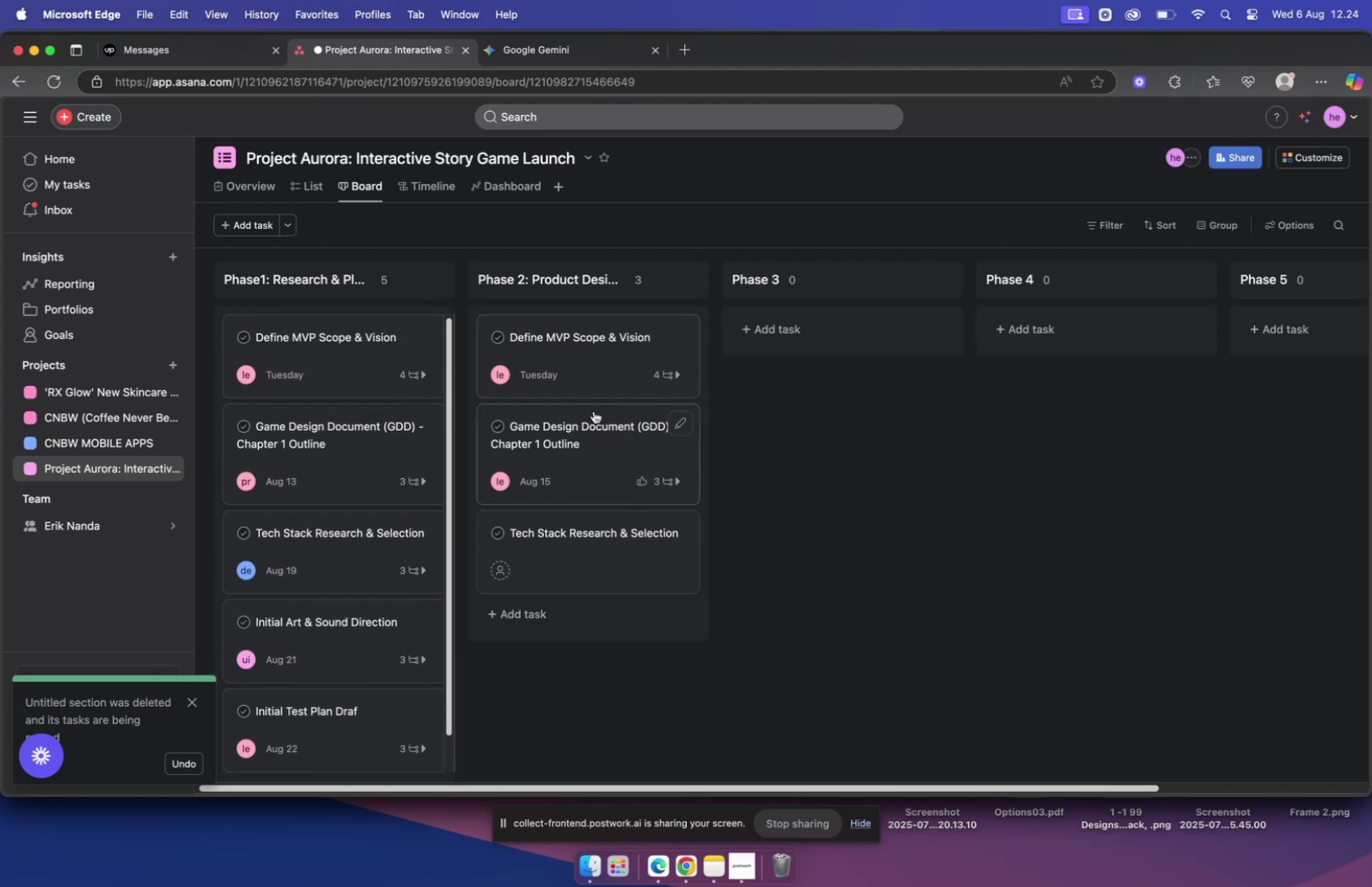 
left_click([437, 187])
 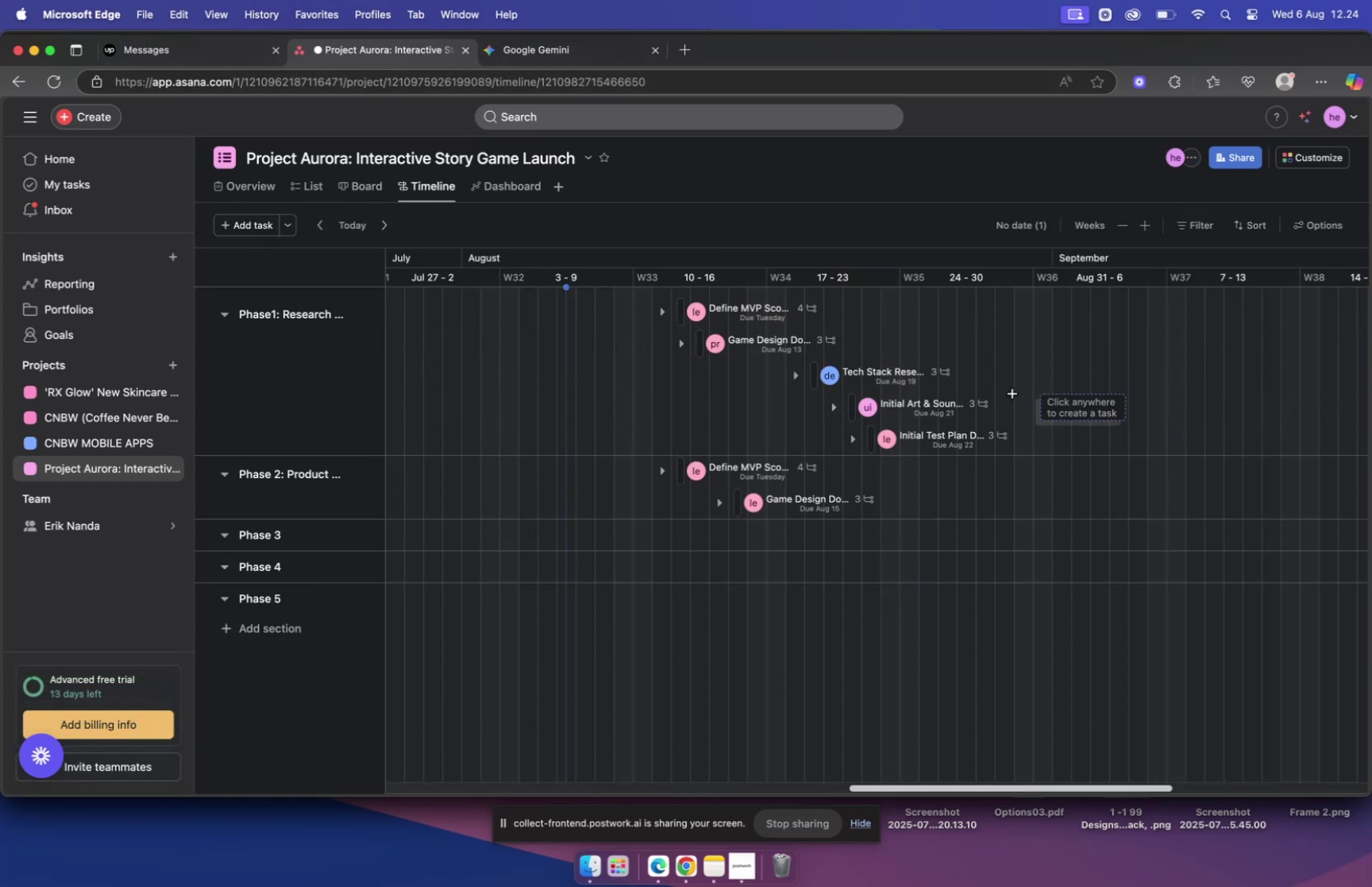 
wait(5.63)
 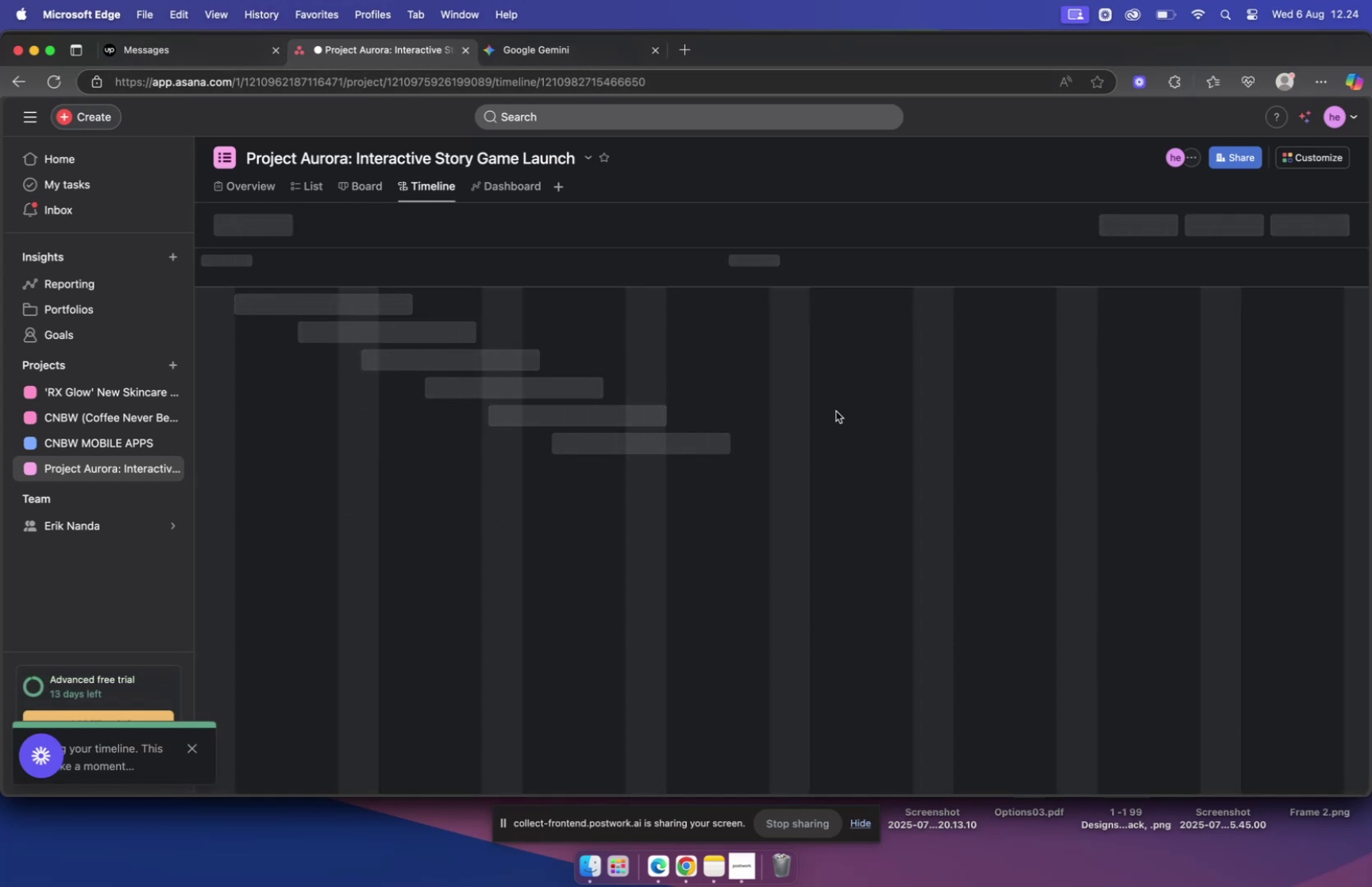 
left_click([263, 187])
 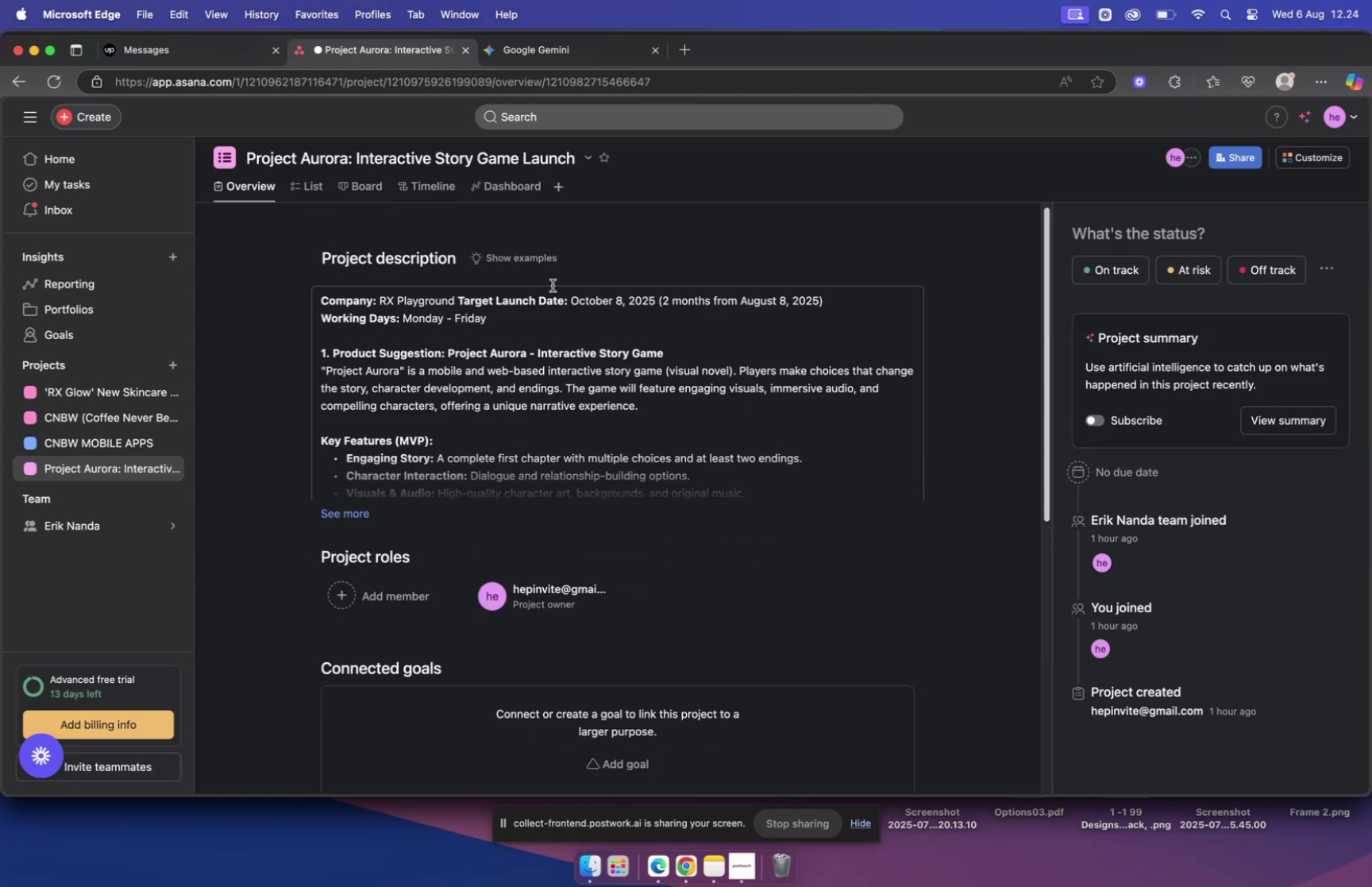 
left_click([314, 184])
 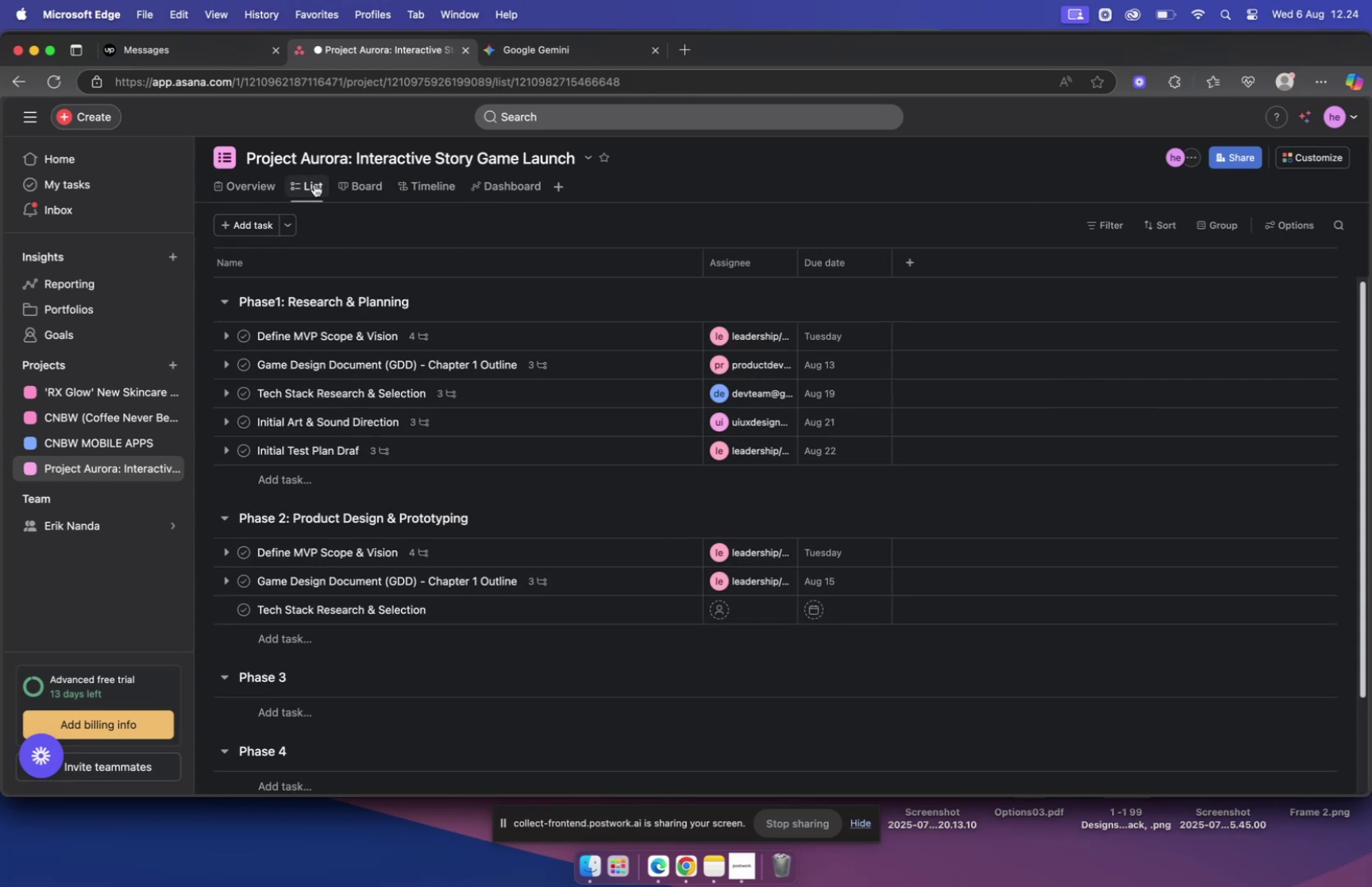 
wait(7.21)
 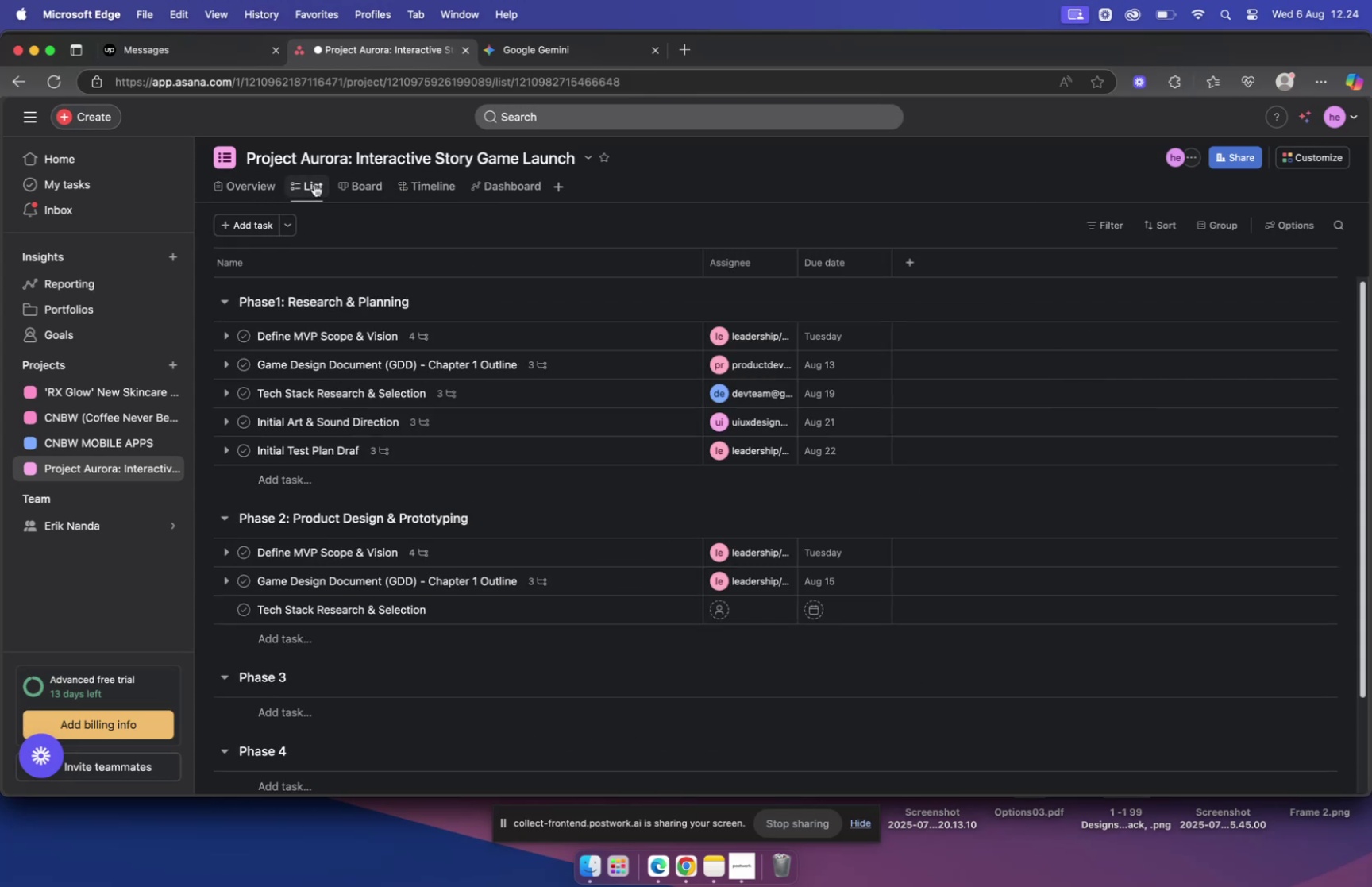 
left_click([211, 50])
 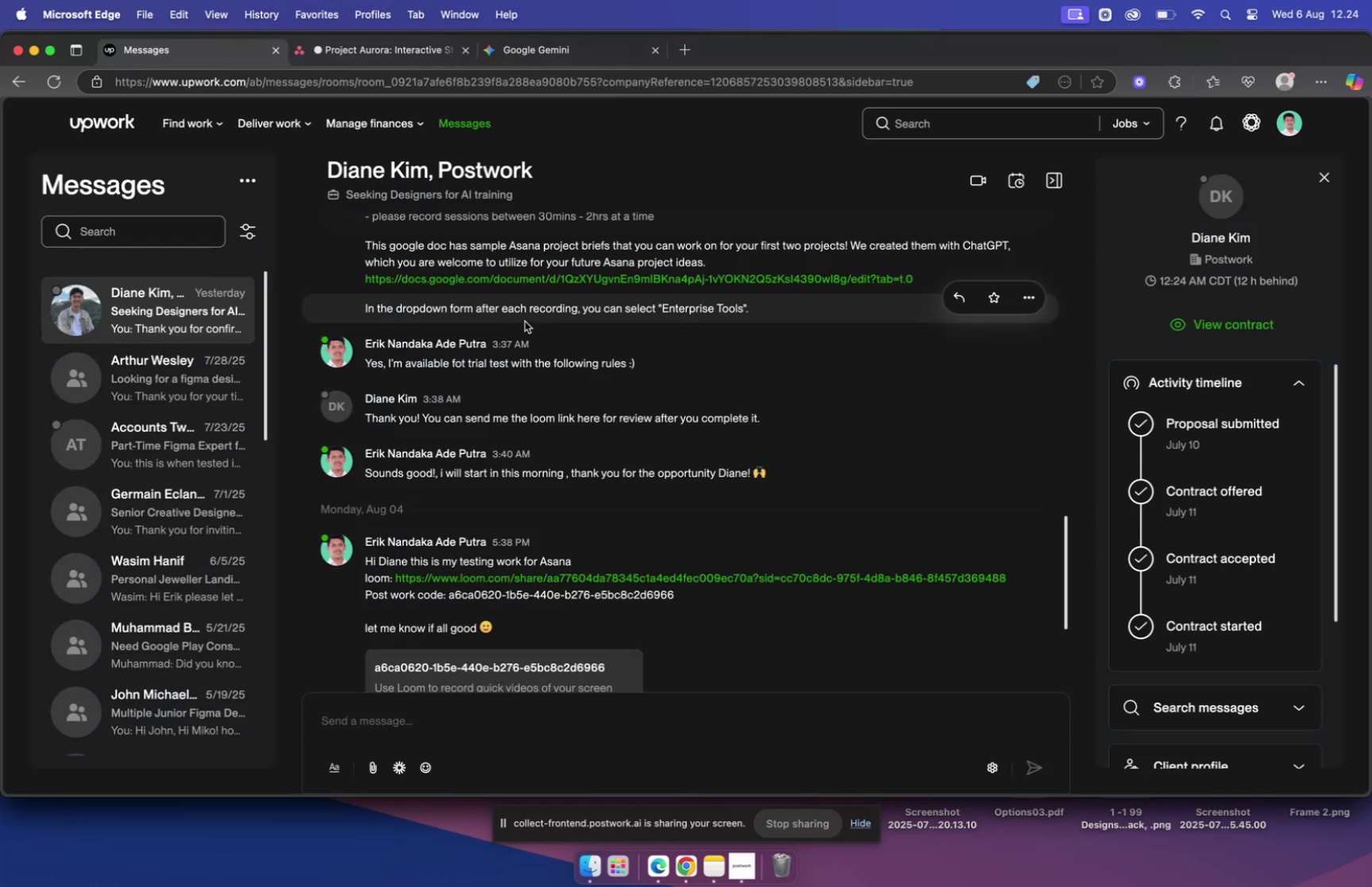 
left_click([367, 54])
 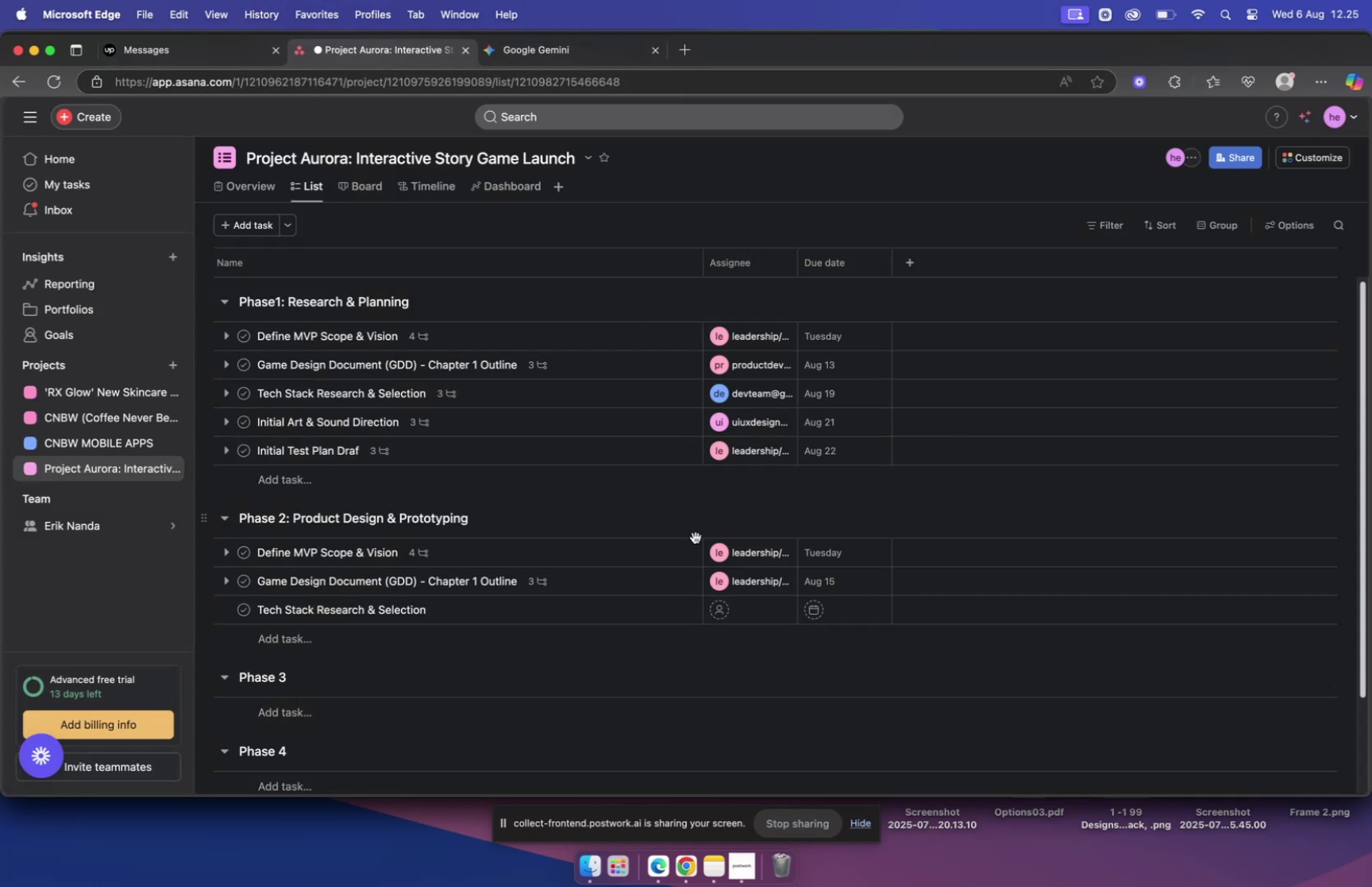 
mouse_move([708, 585])
 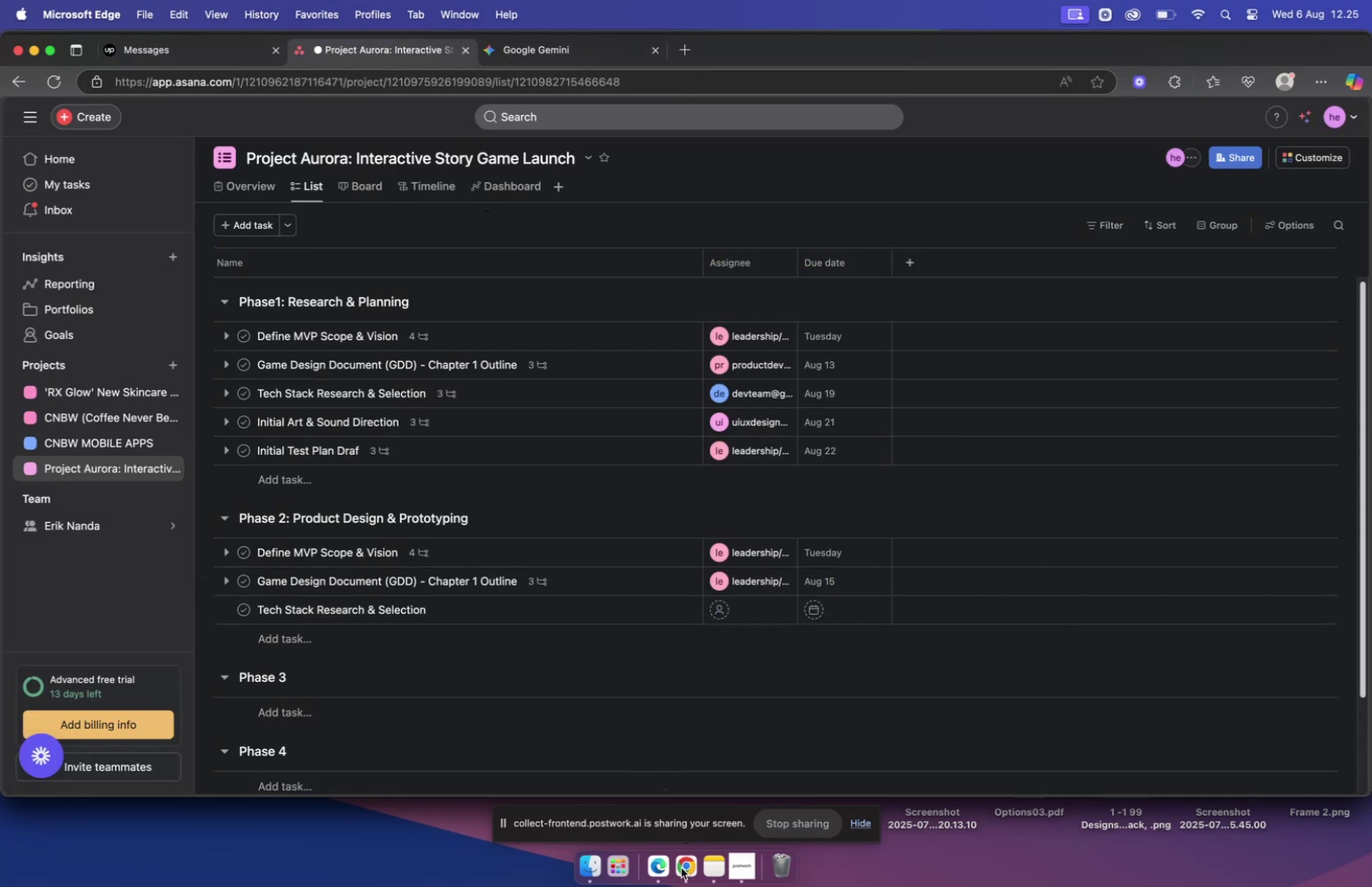 
left_click([687, 865])
 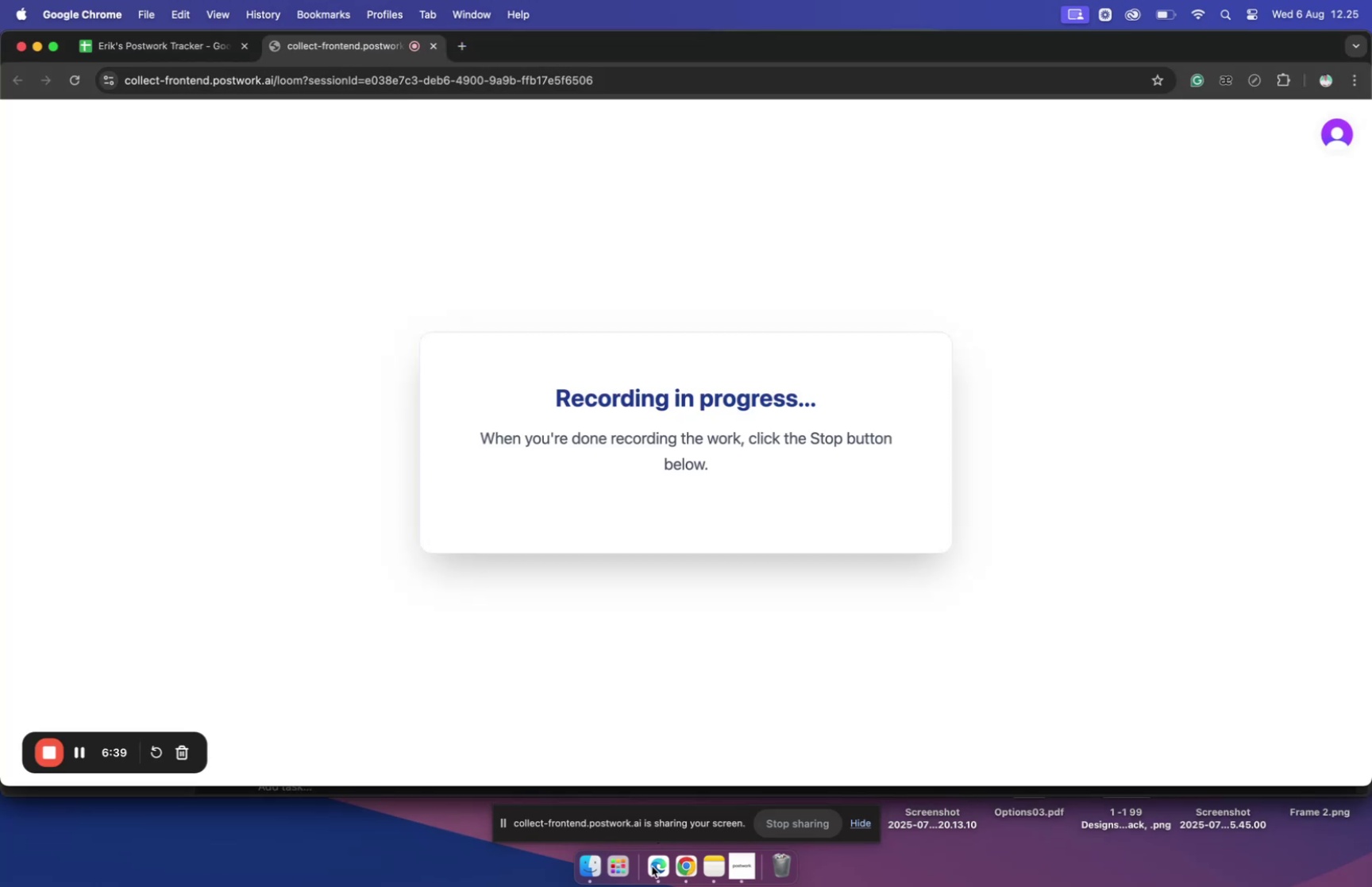 
left_click([653, 865])
 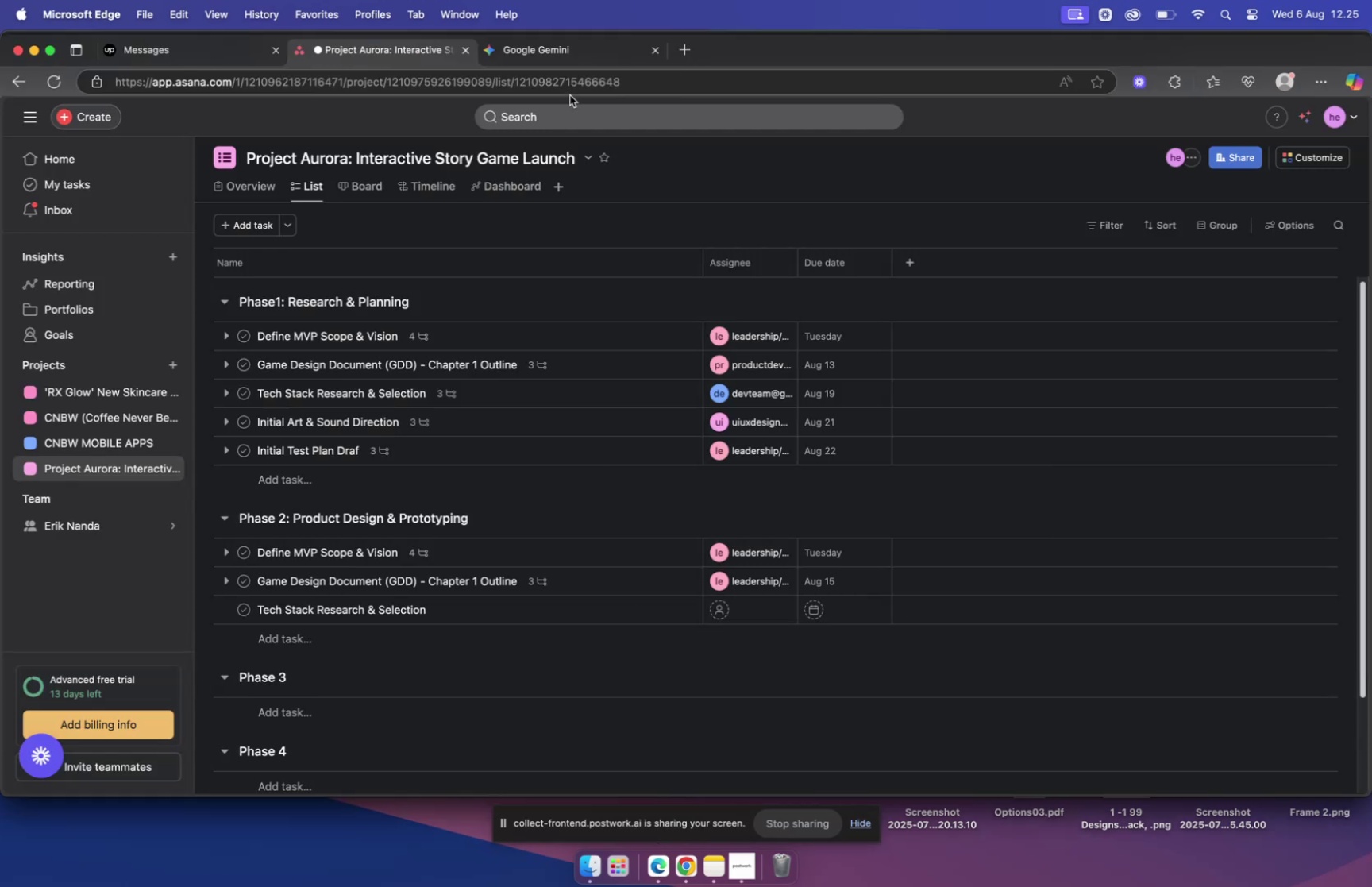 
left_click([584, 48])
 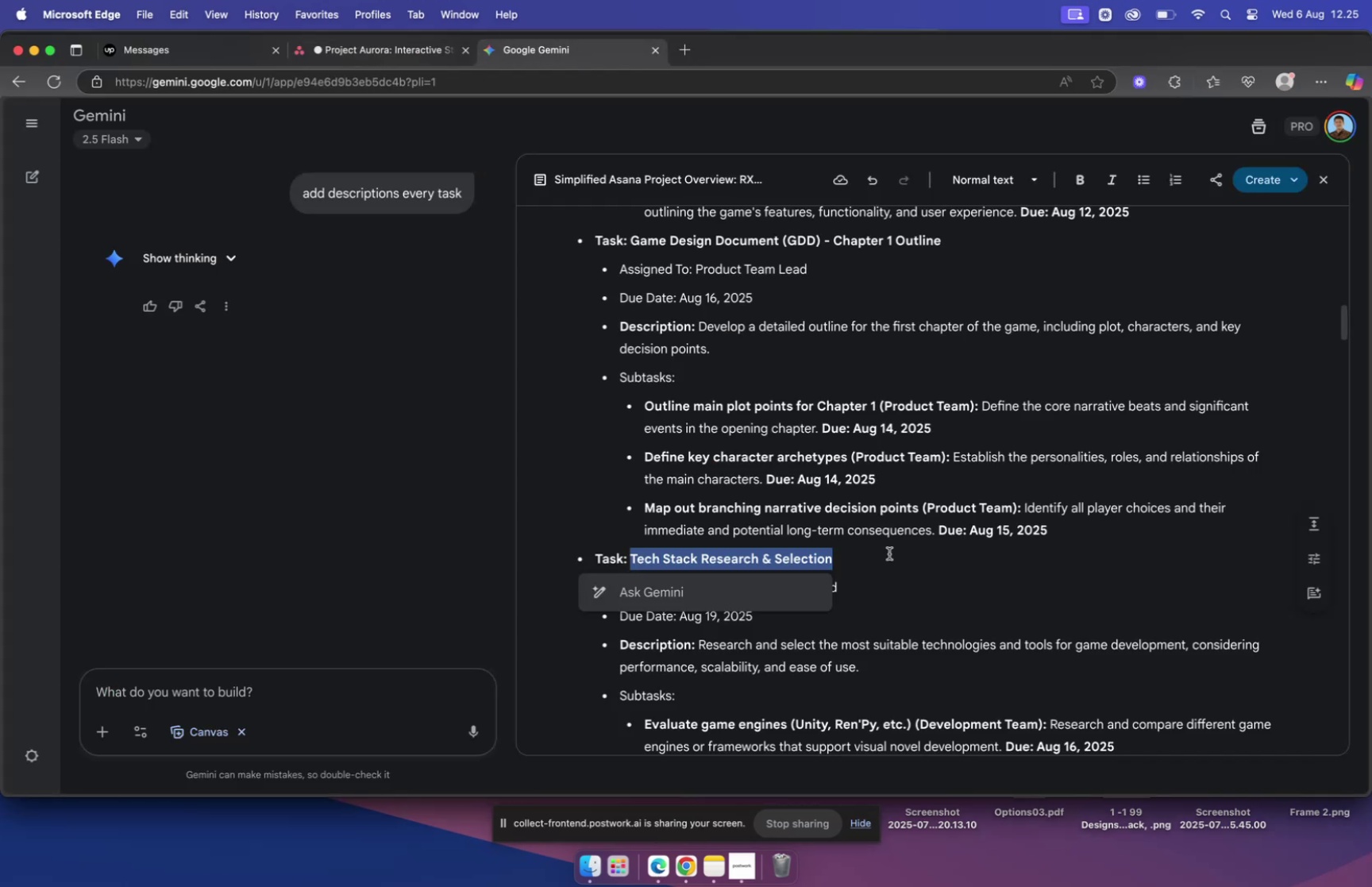 
left_click([909, 570])
 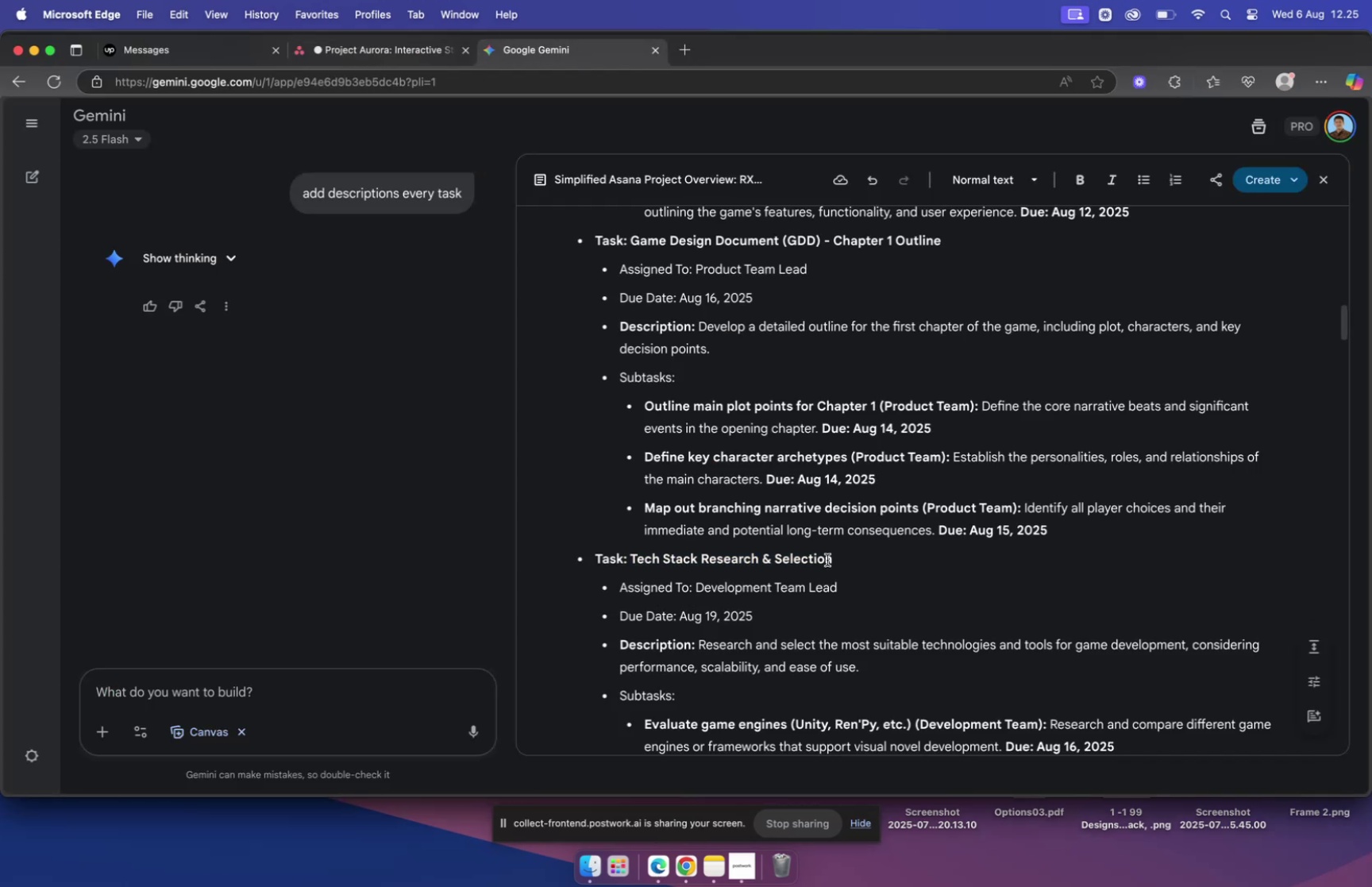 
left_click_drag(start_coordinate=[835, 557], to_coordinate=[633, 560])
 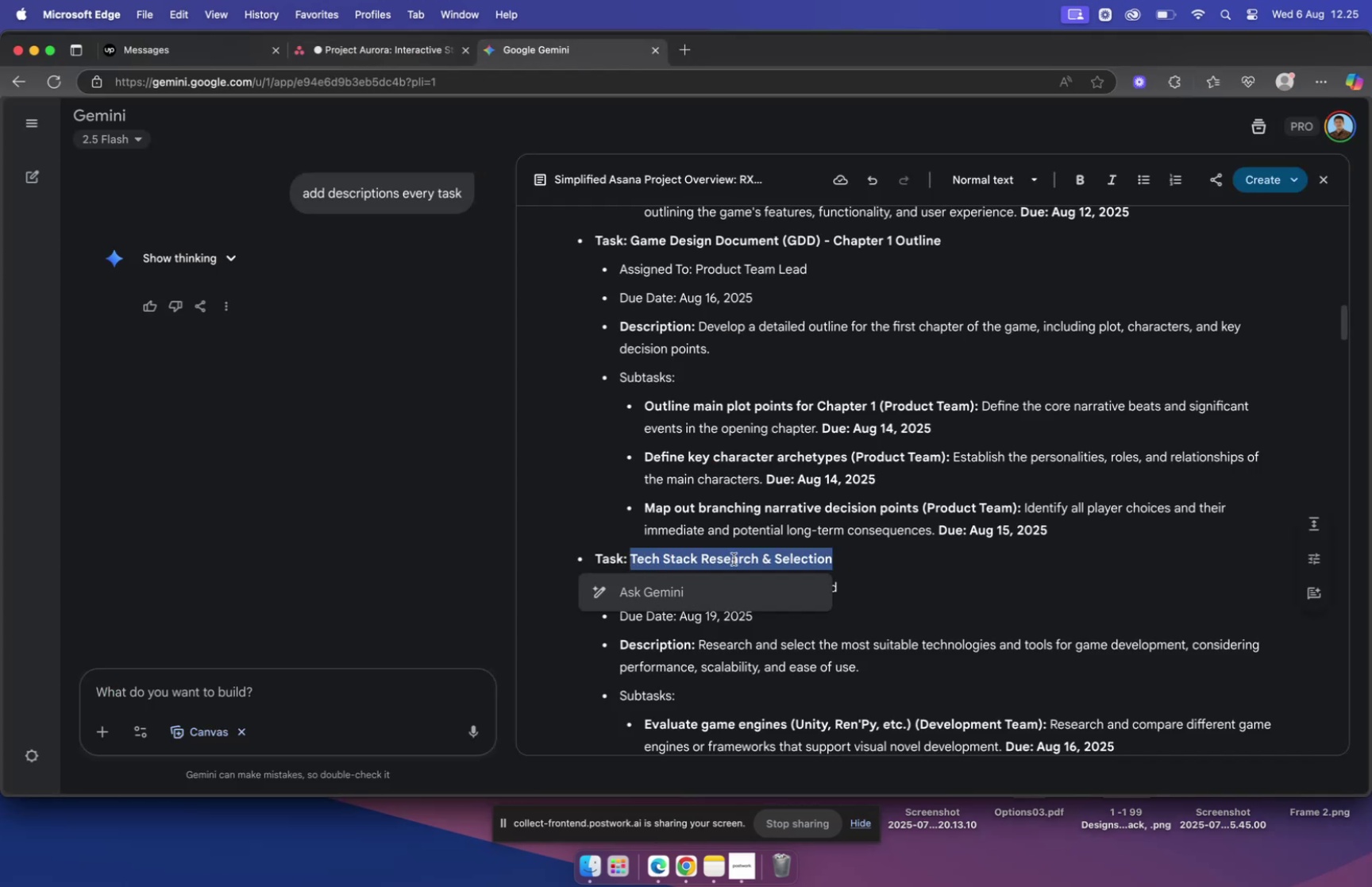 
key(Meta+C)
 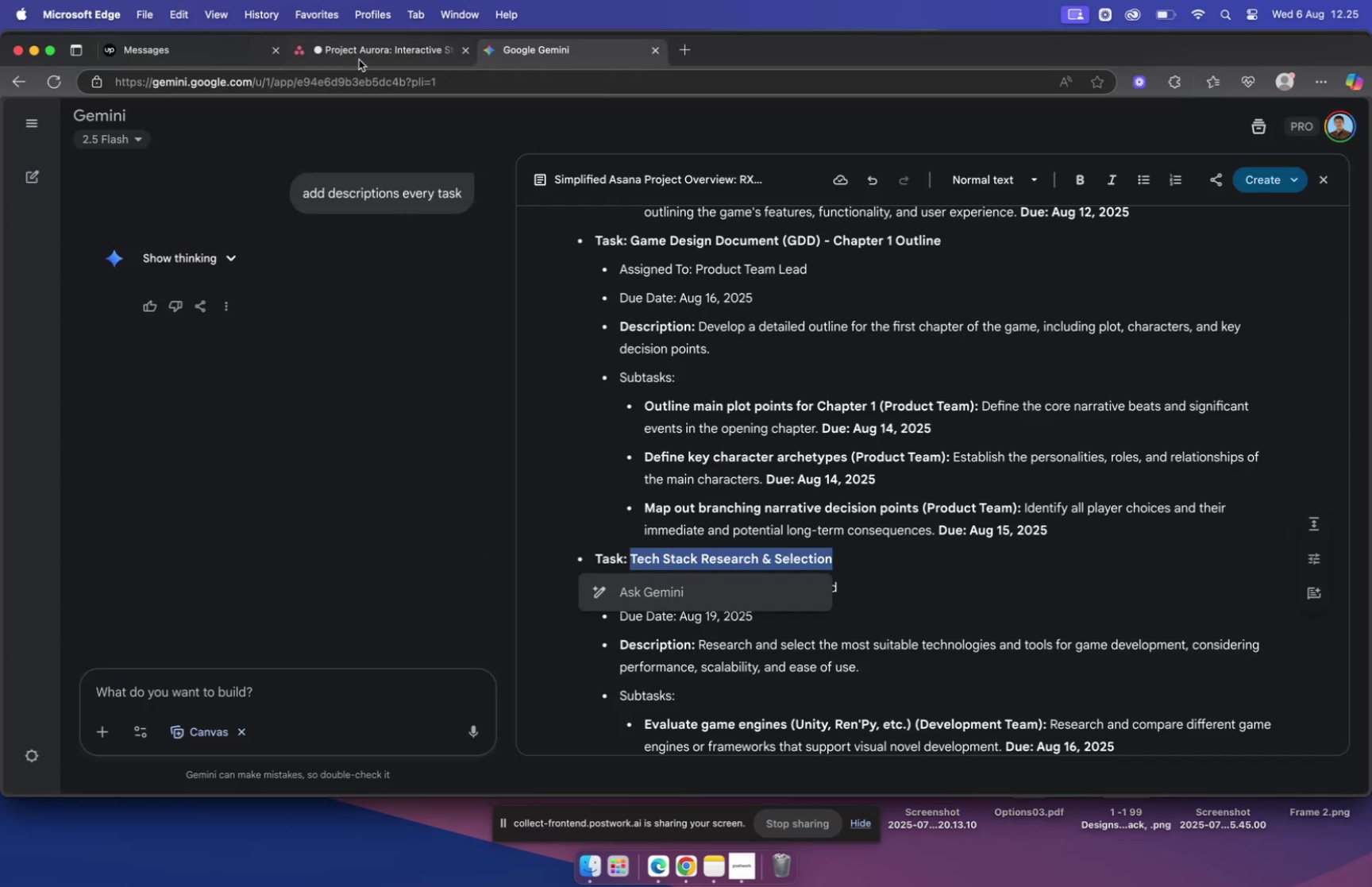 
left_click([358, 48])
 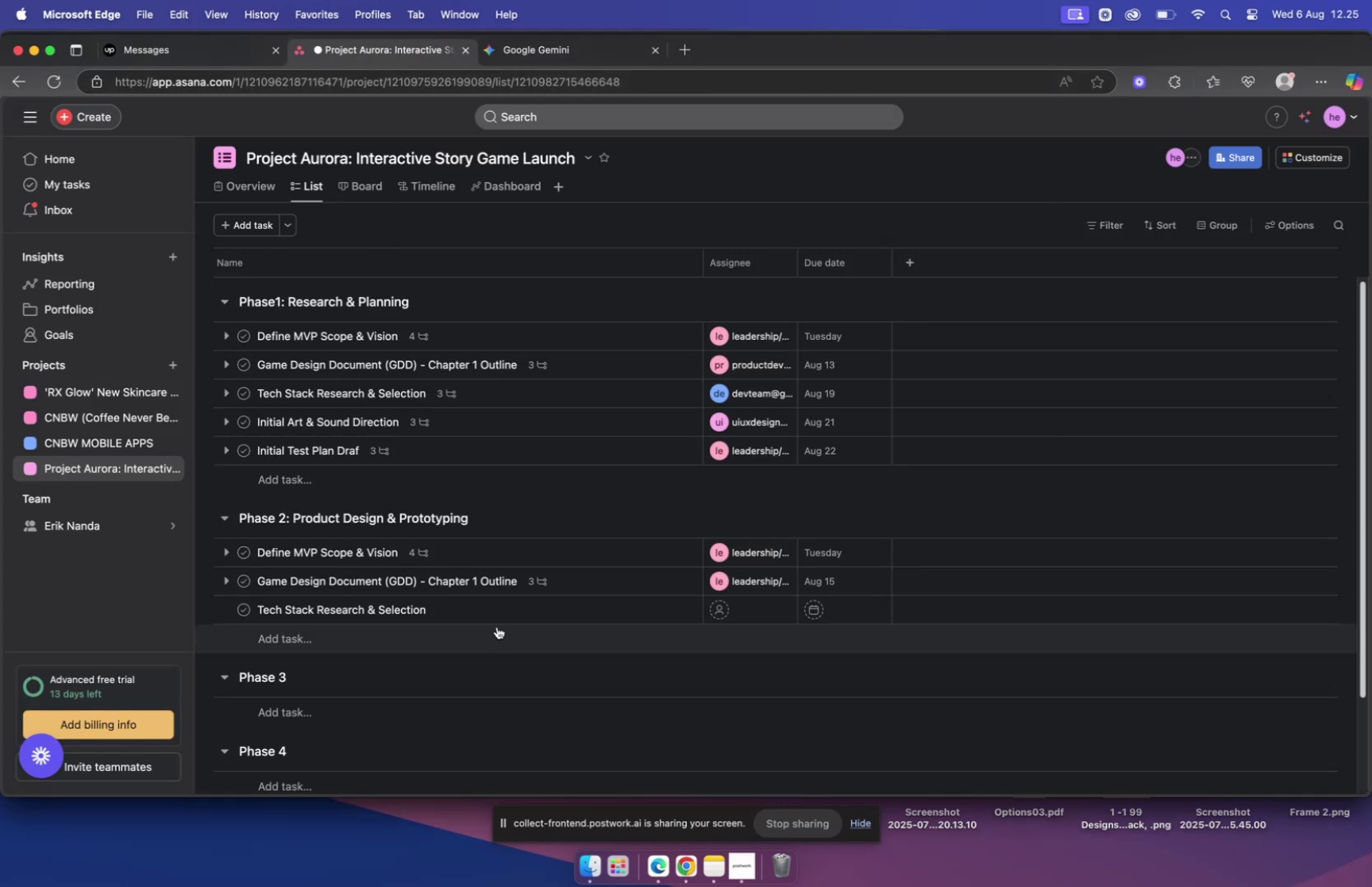 
scroll: coordinate [492, 620], scroll_direction: down, amount: 2.0
 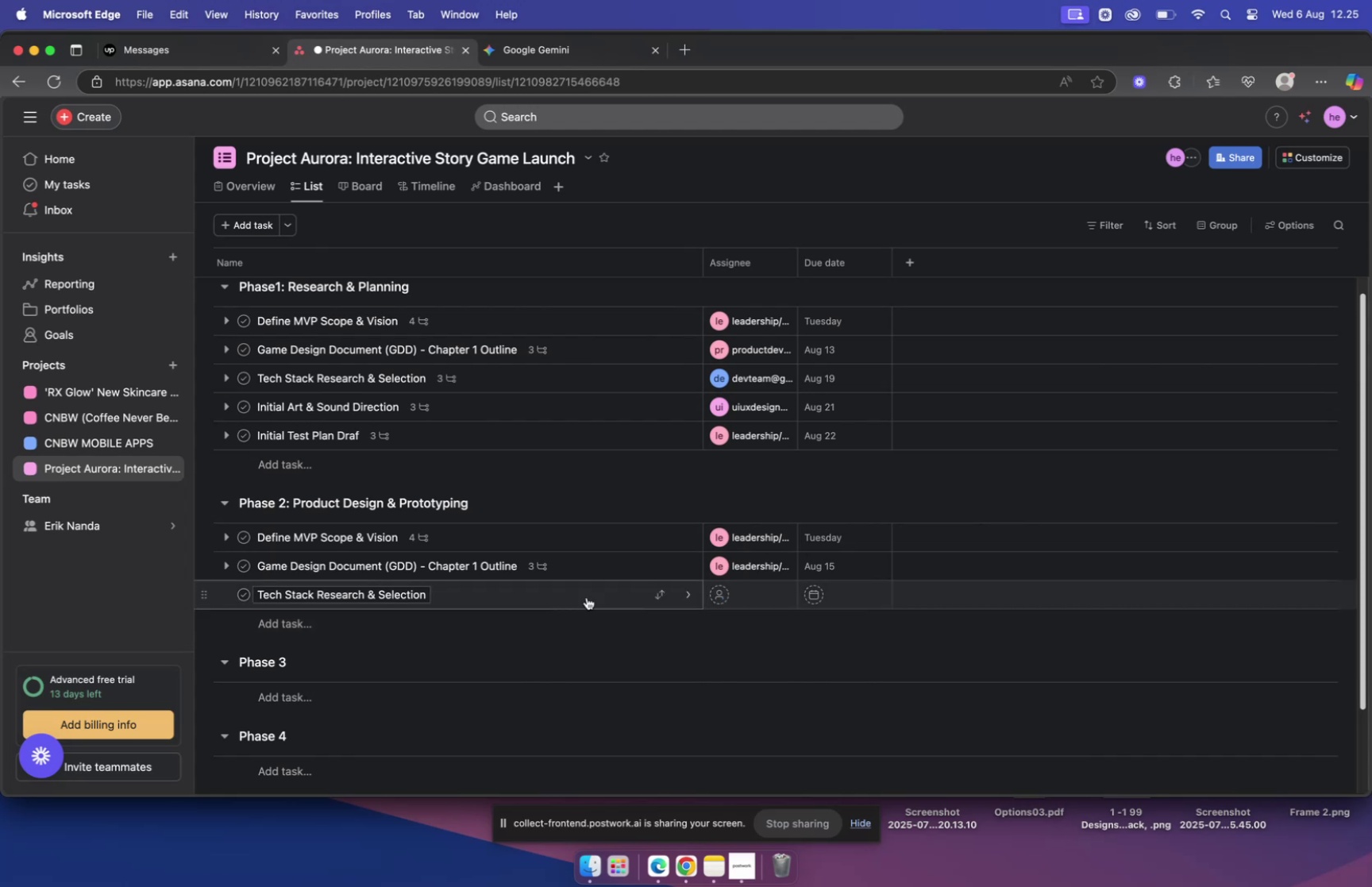 
left_click([568, 596])
 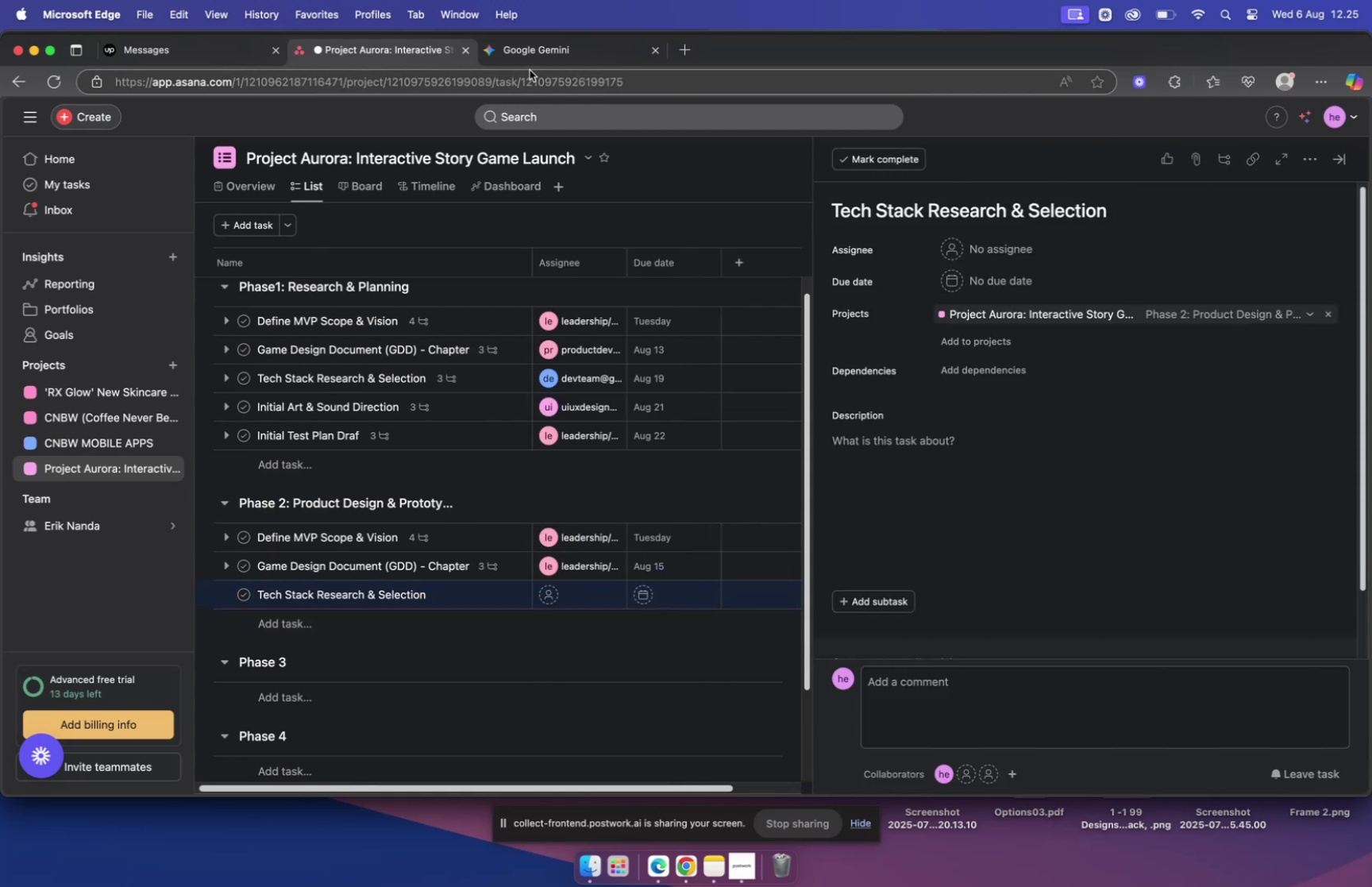 
left_click([530, 54])
 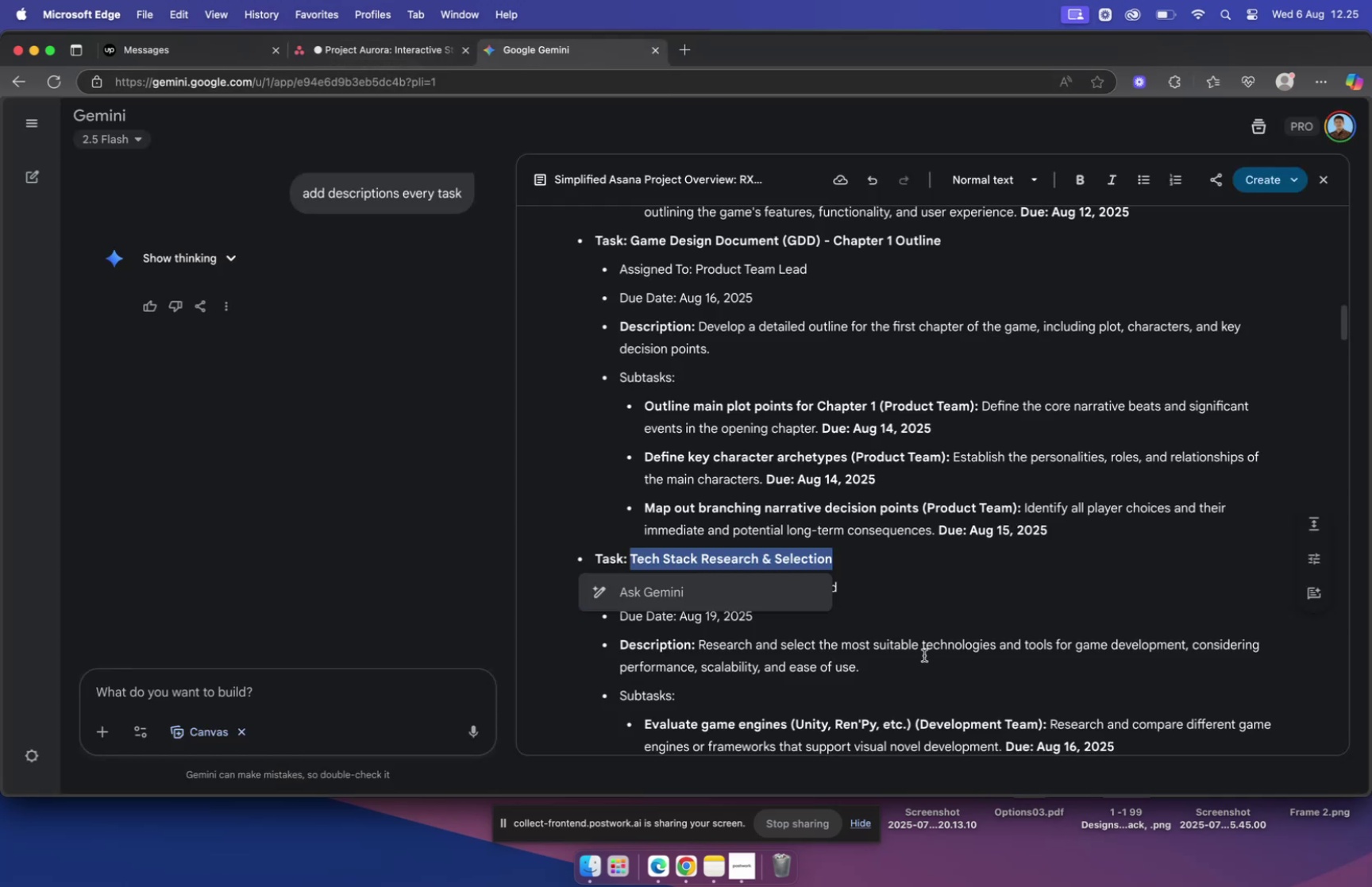 
left_click([914, 597])
 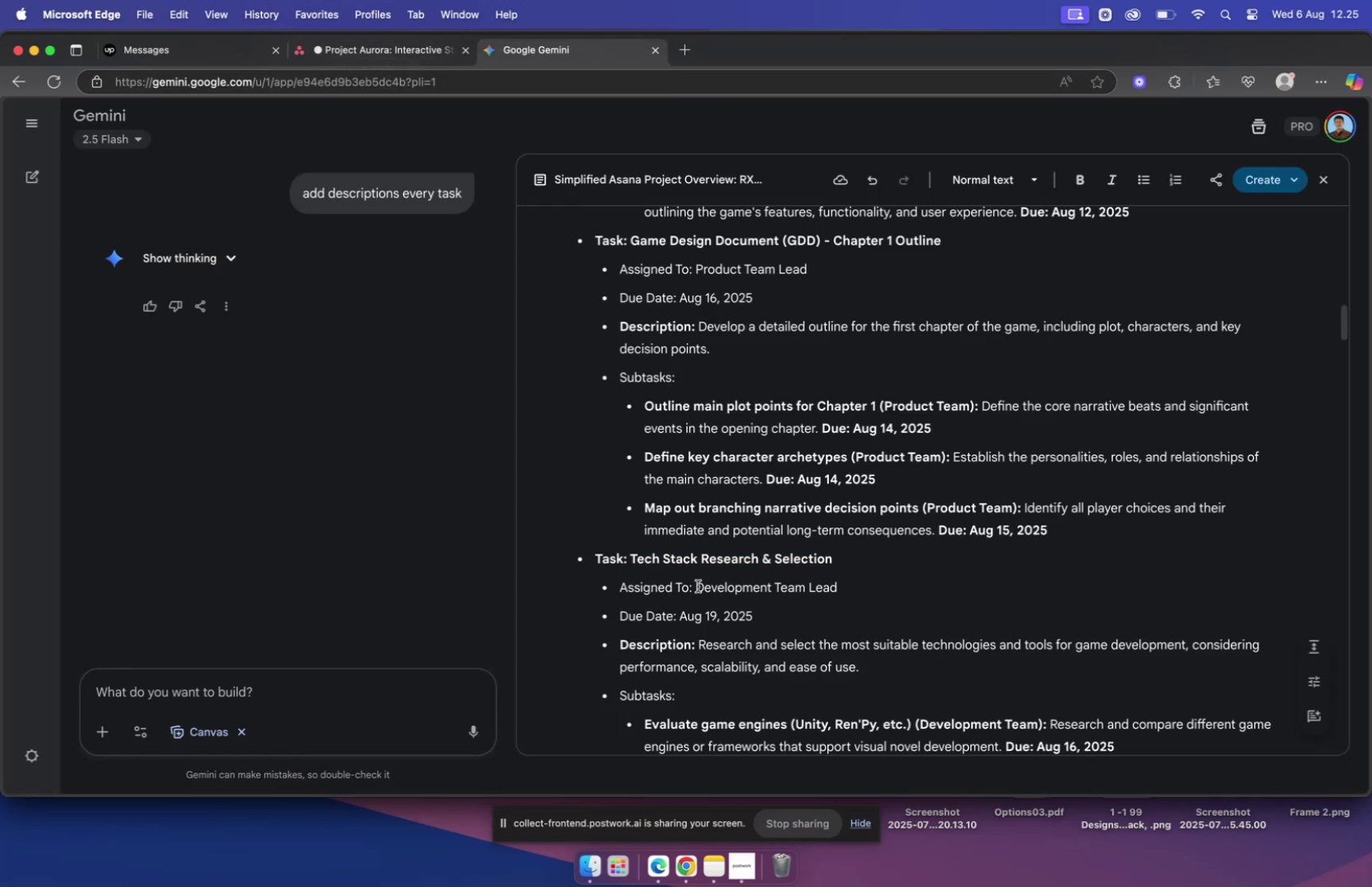 
left_click_drag(start_coordinate=[698, 585], to_coordinate=[881, 590])
 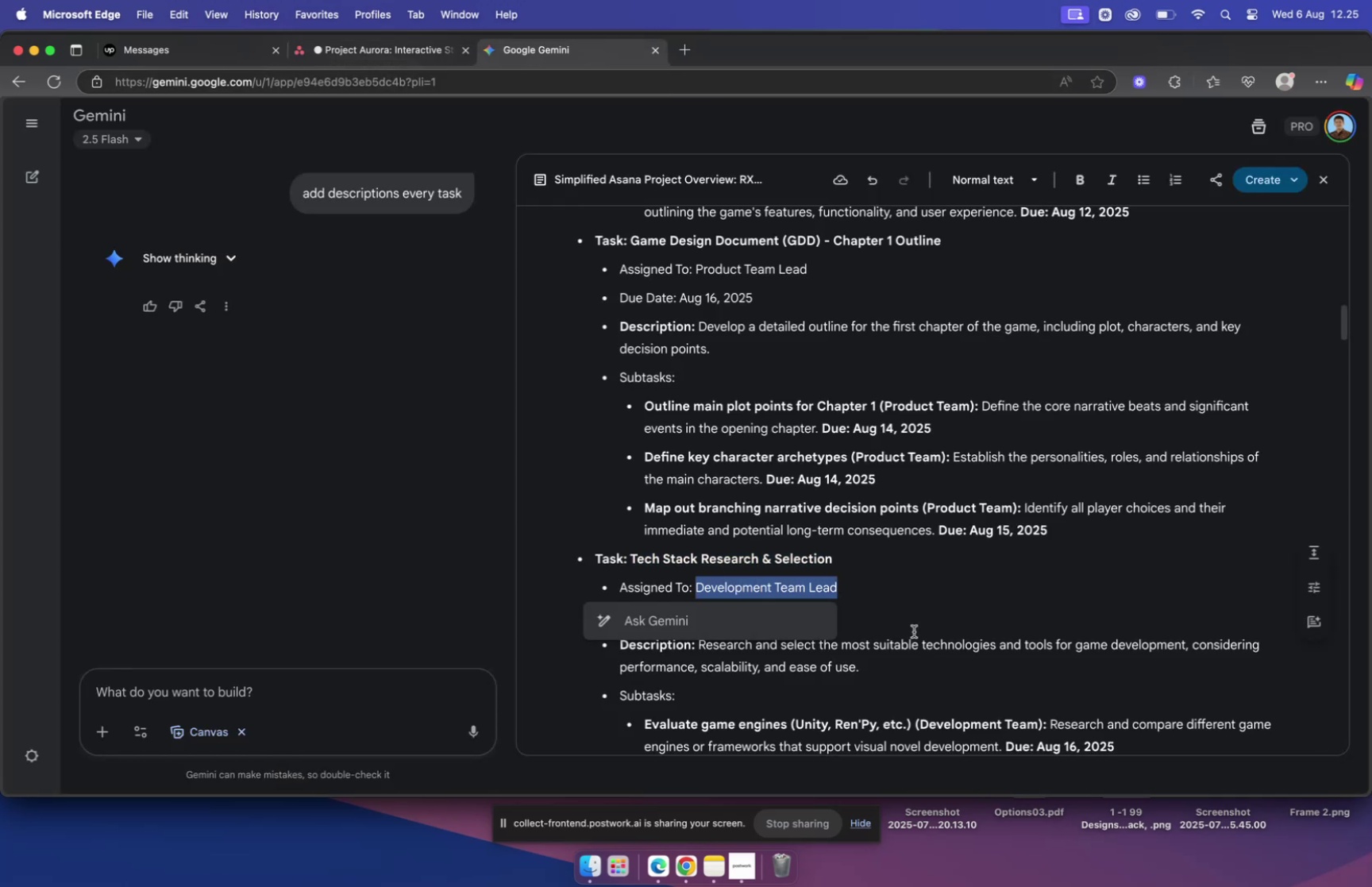 
key(Meta+C)
 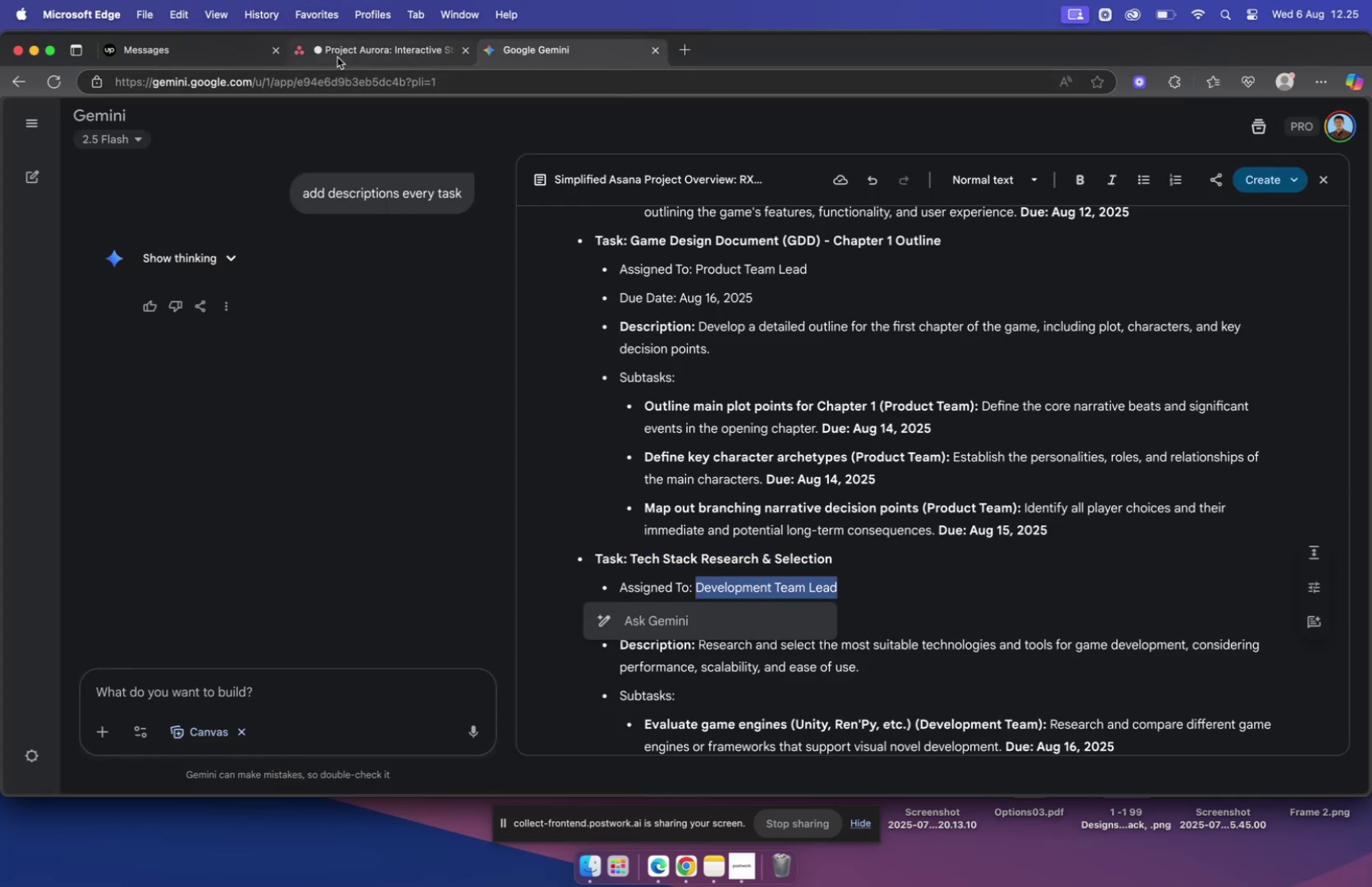 
left_click([337, 57])
 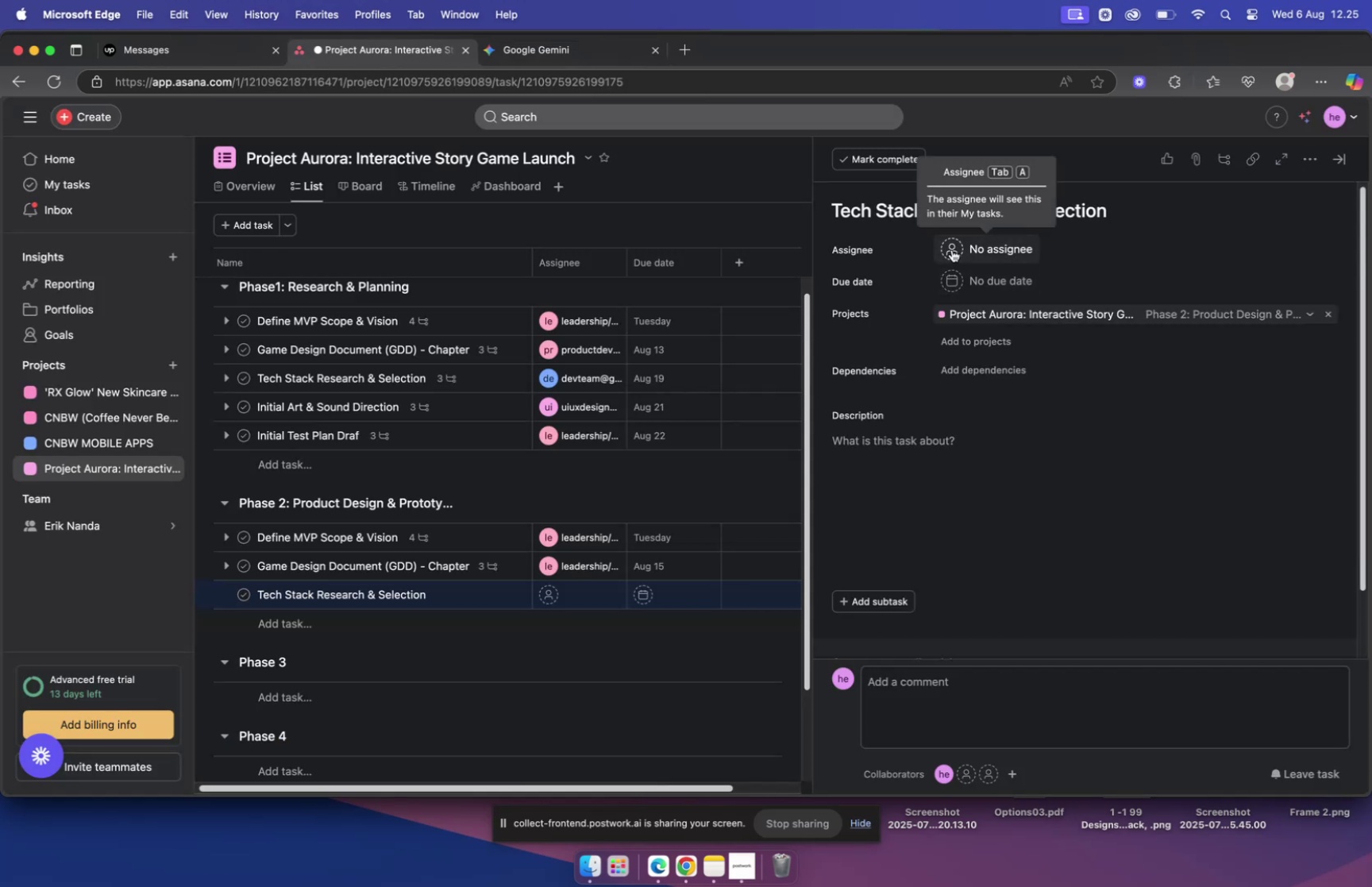 
left_click([952, 249])
 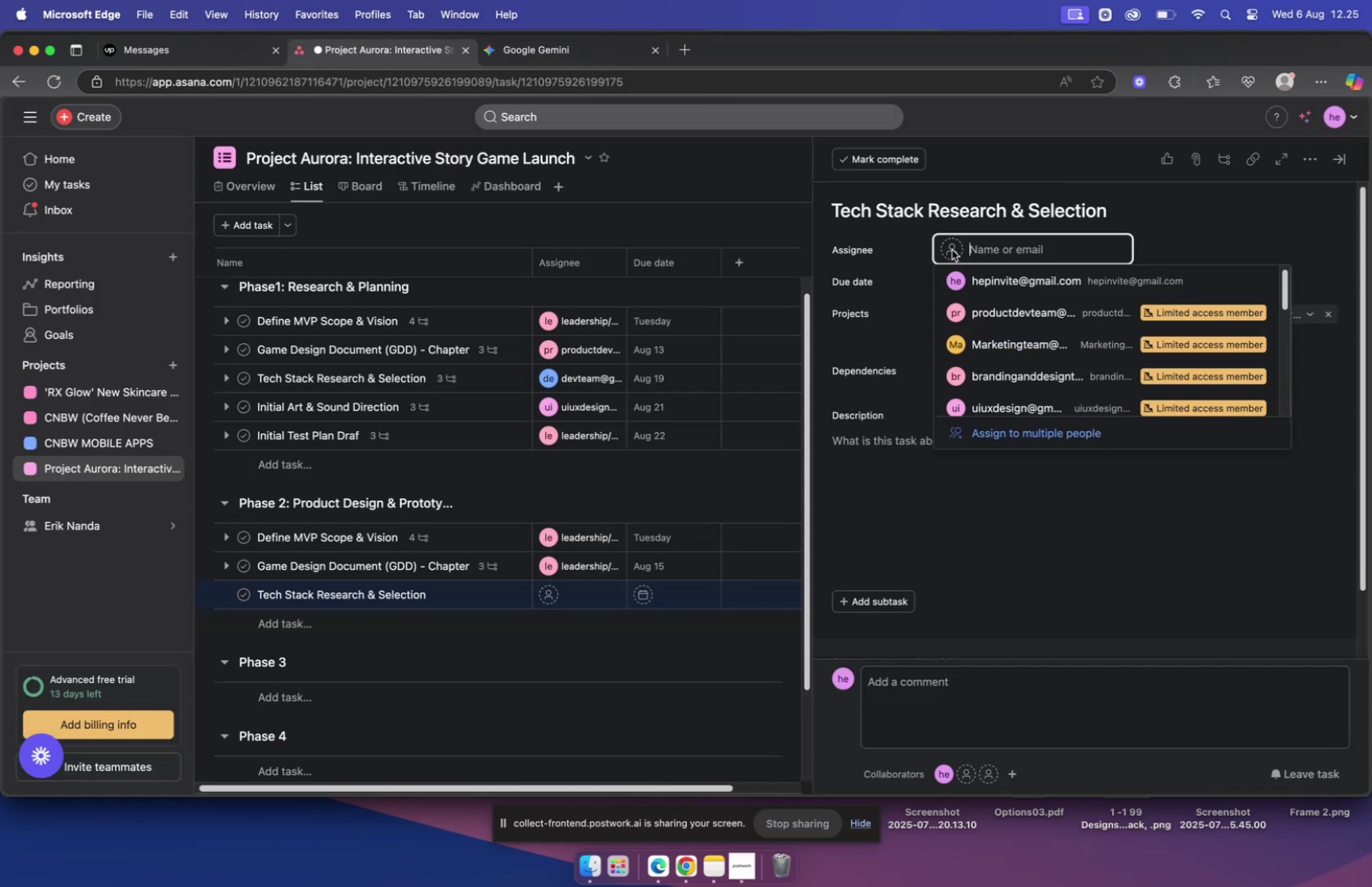 
type(dev)
 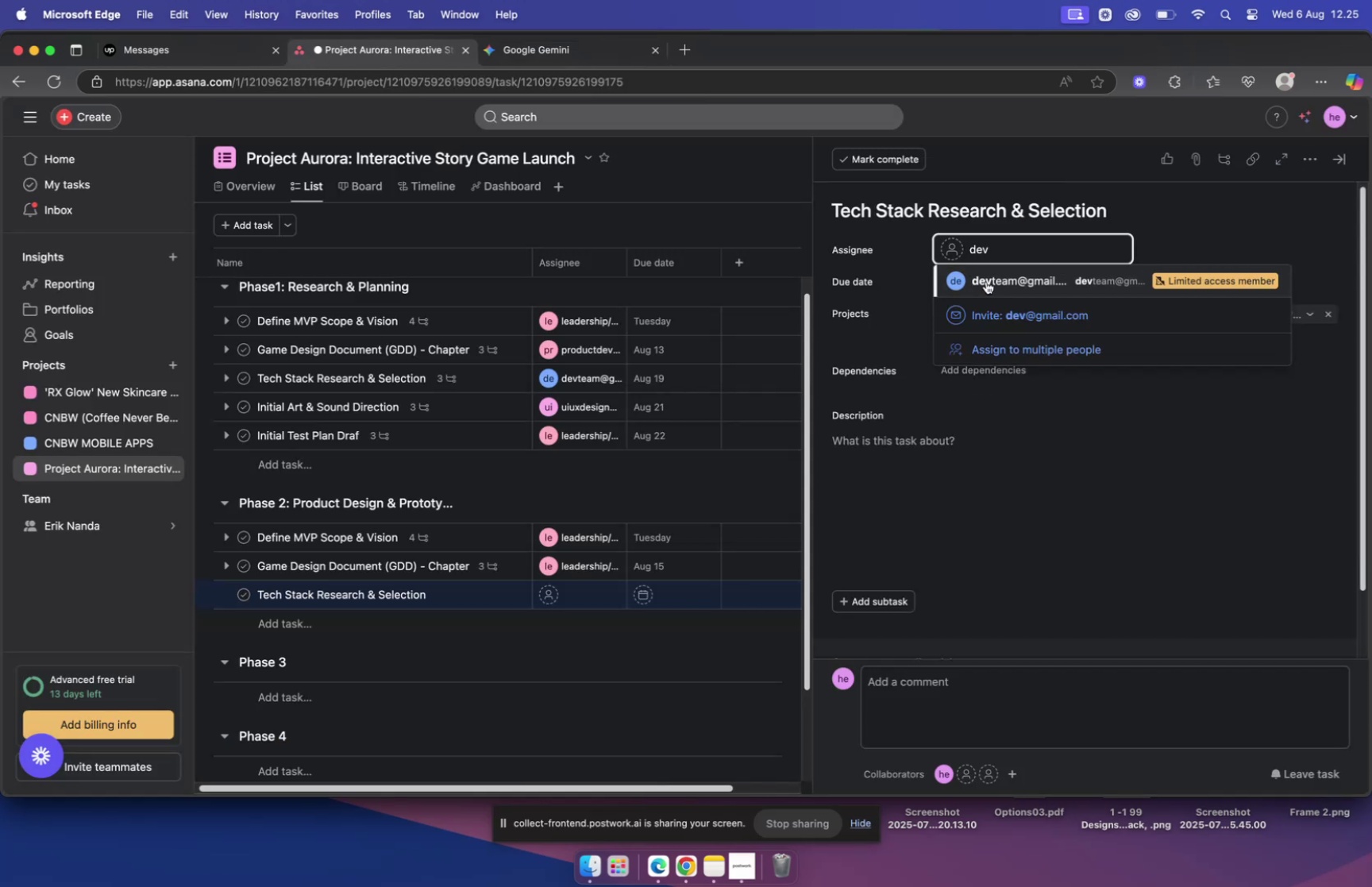 
left_click([986, 281])
 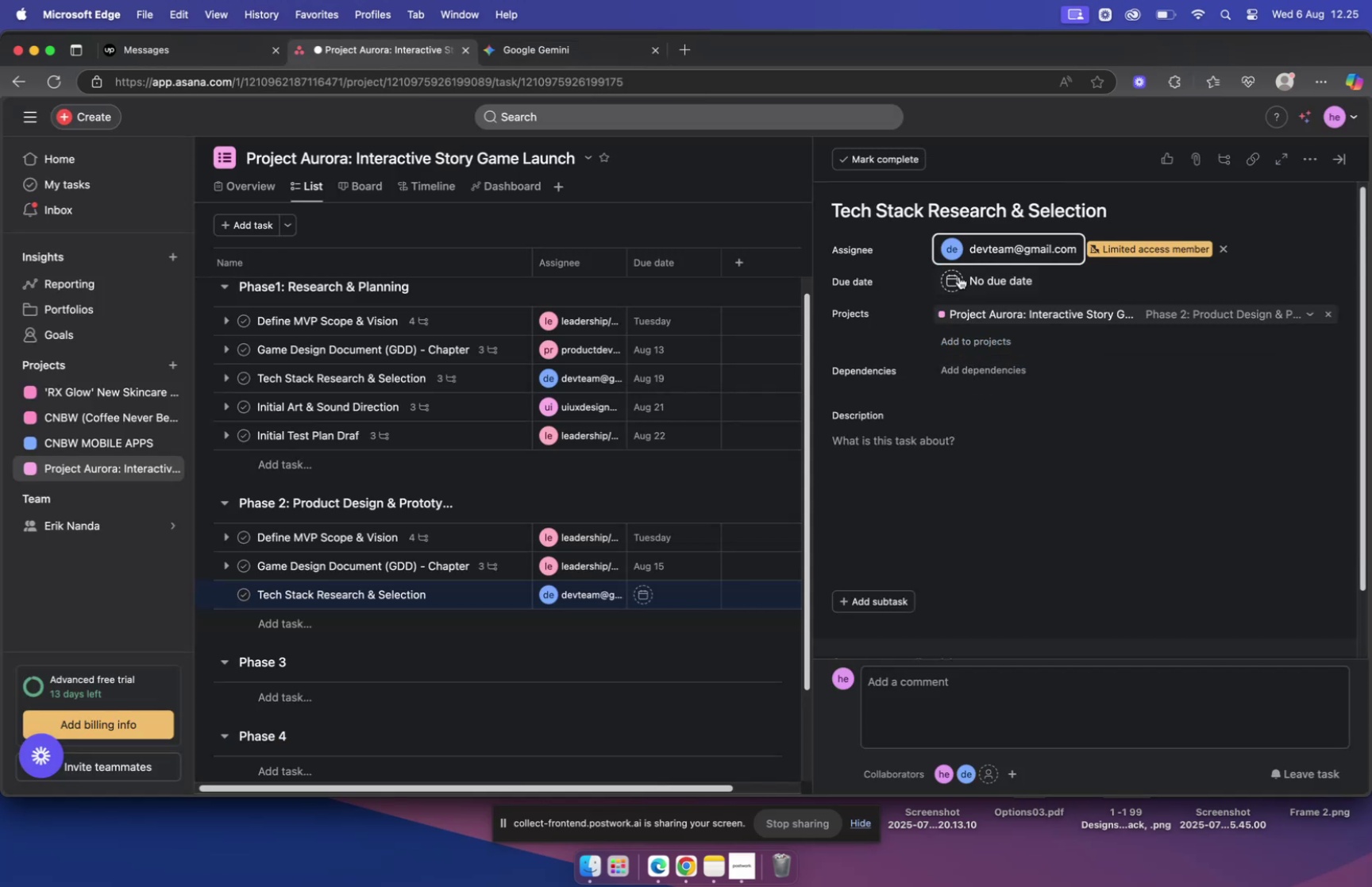 
left_click([954, 280])
 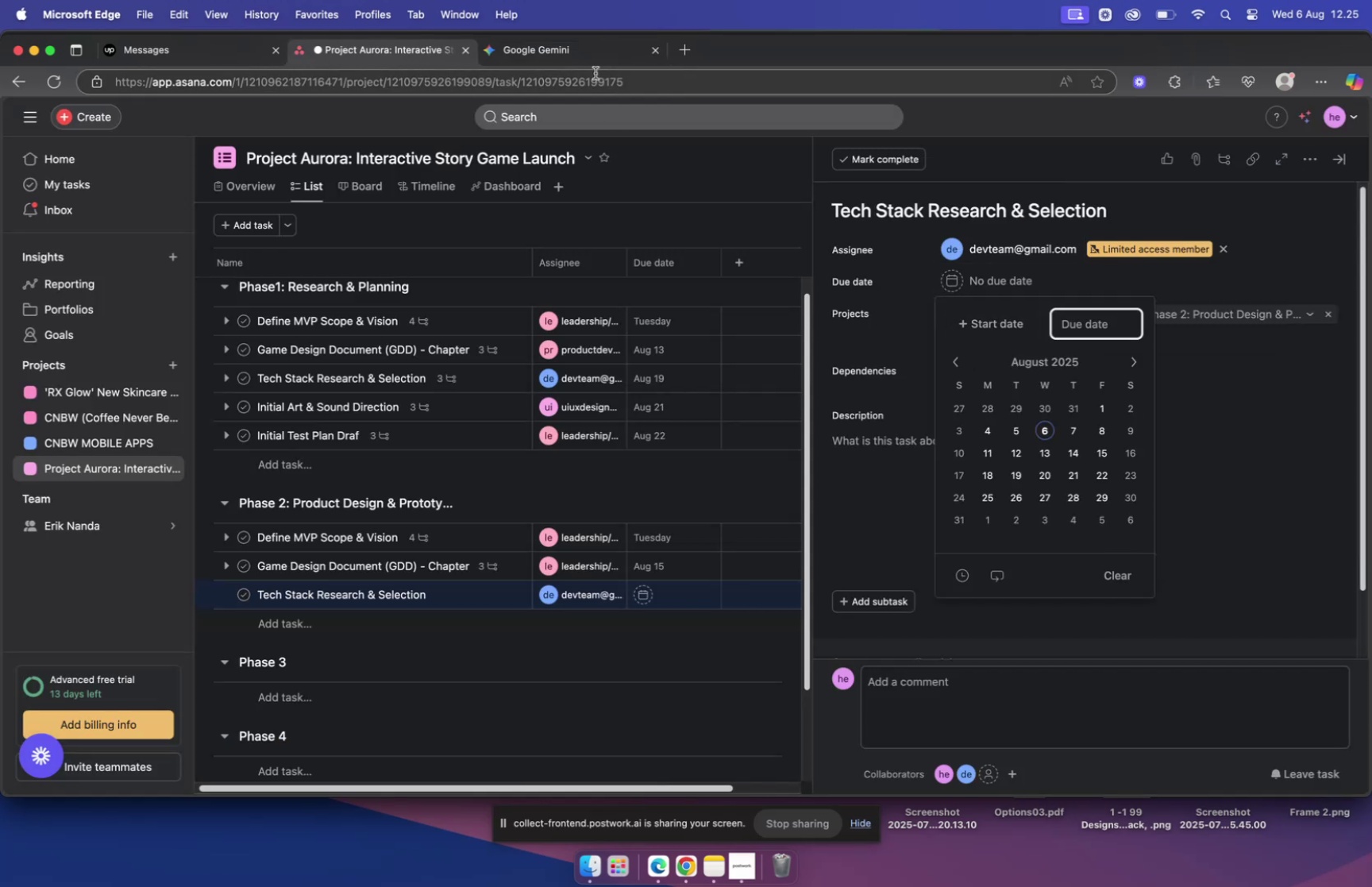 
left_click([575, 43])
 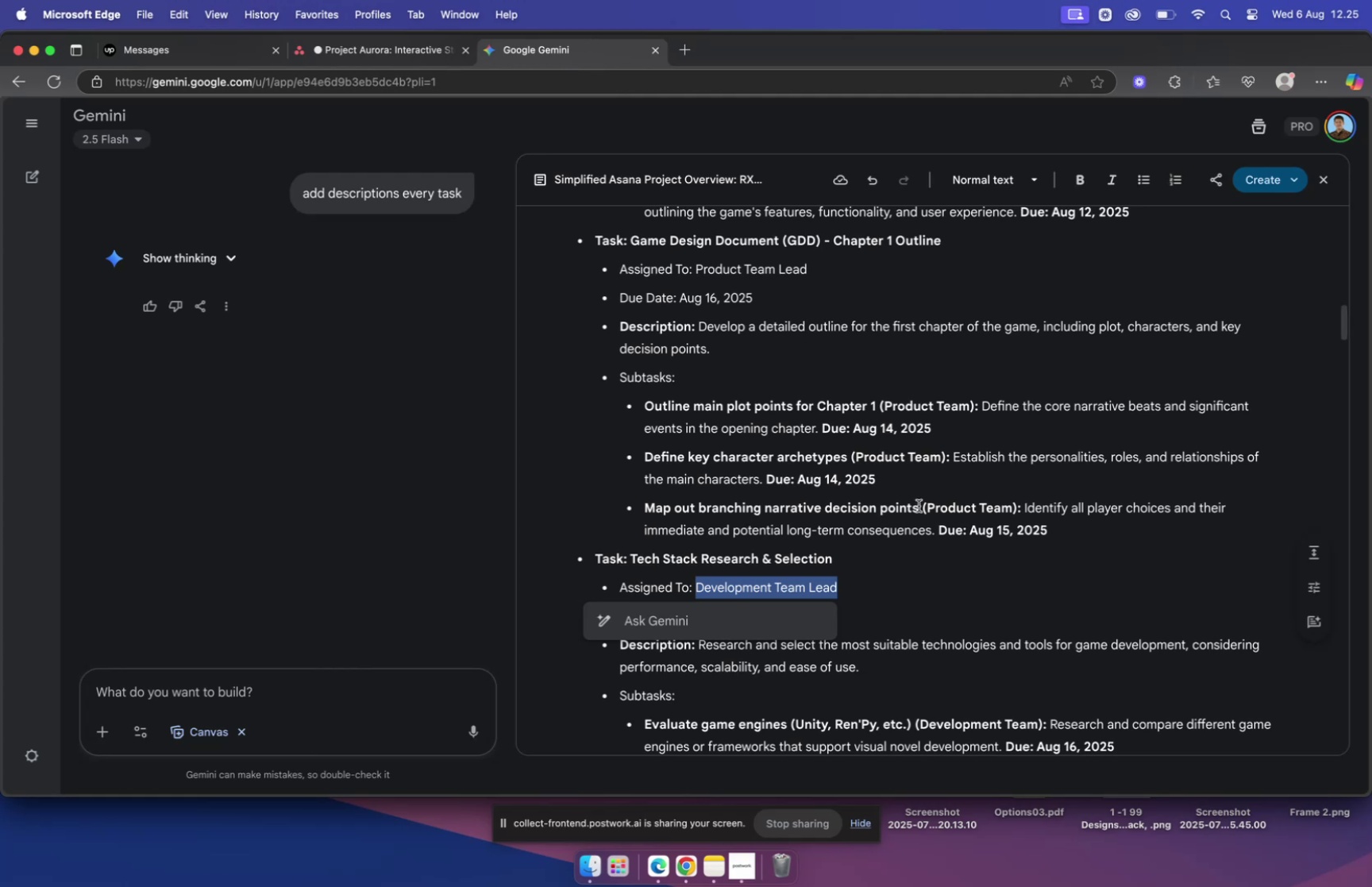 
left_click([937, 563])
 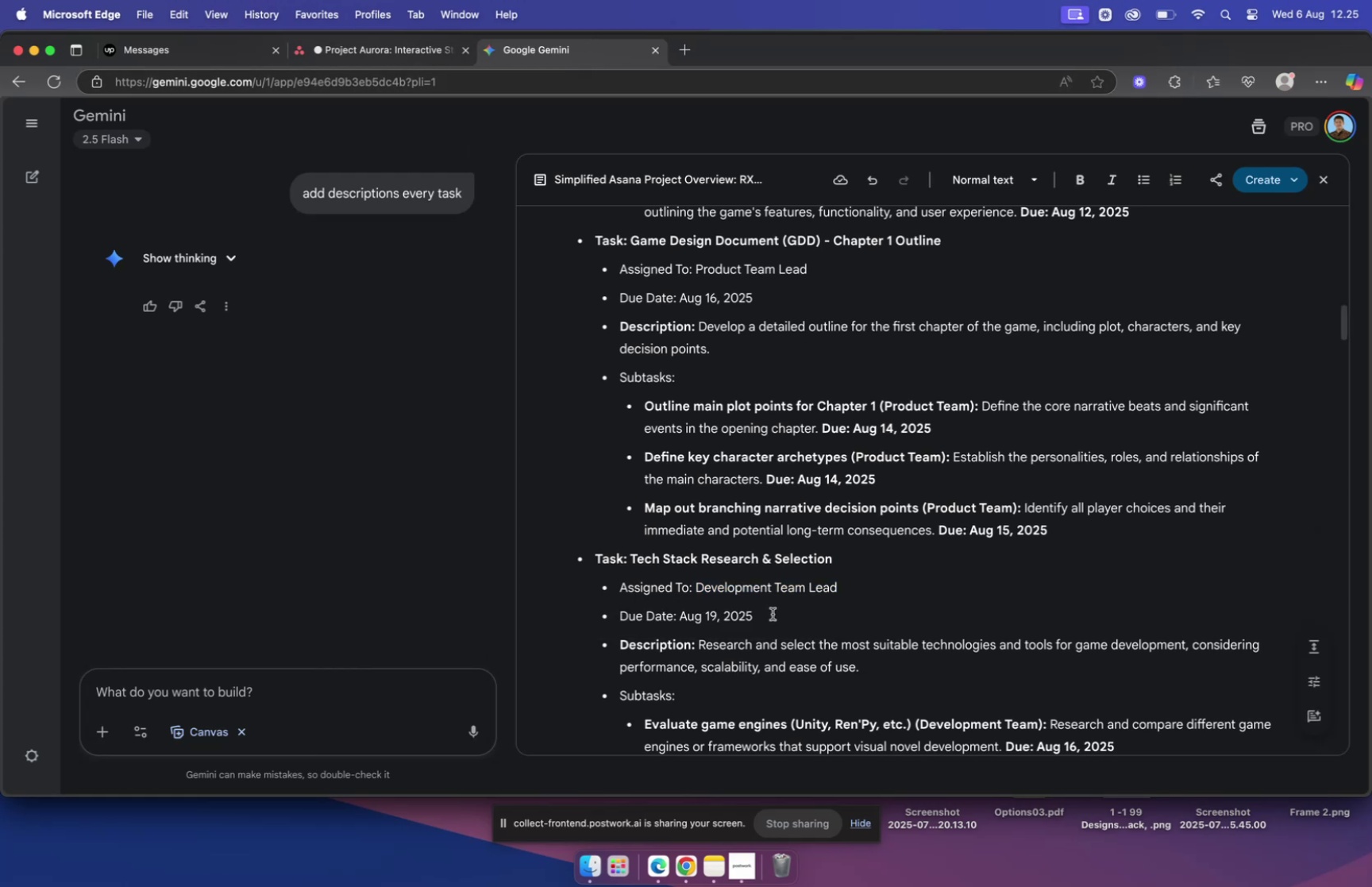 
left_click_drag(start_coordinate=[700, 643], to_coordinate=[860, 672])
 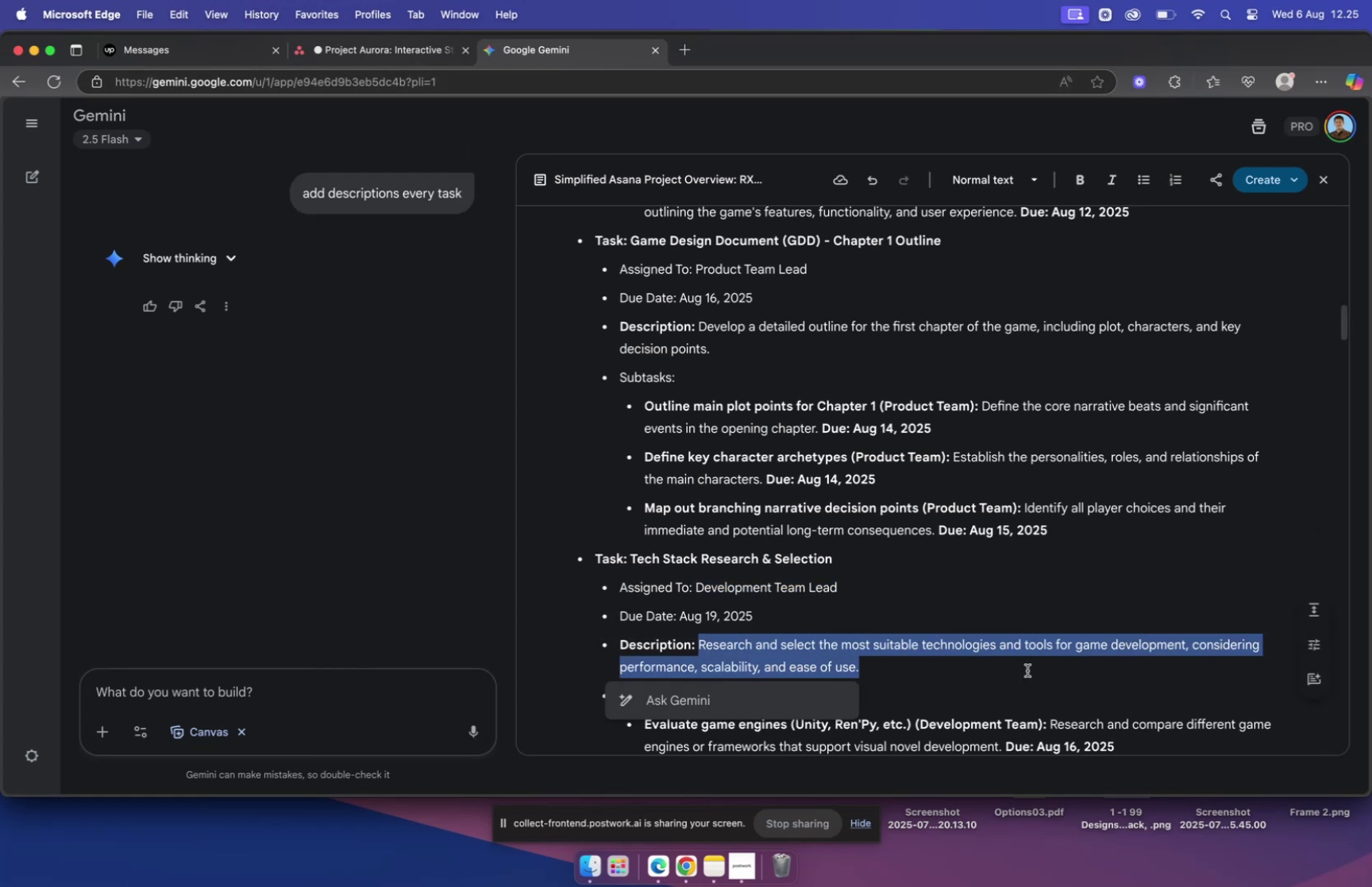 
key(Meta+CommandLeft)
 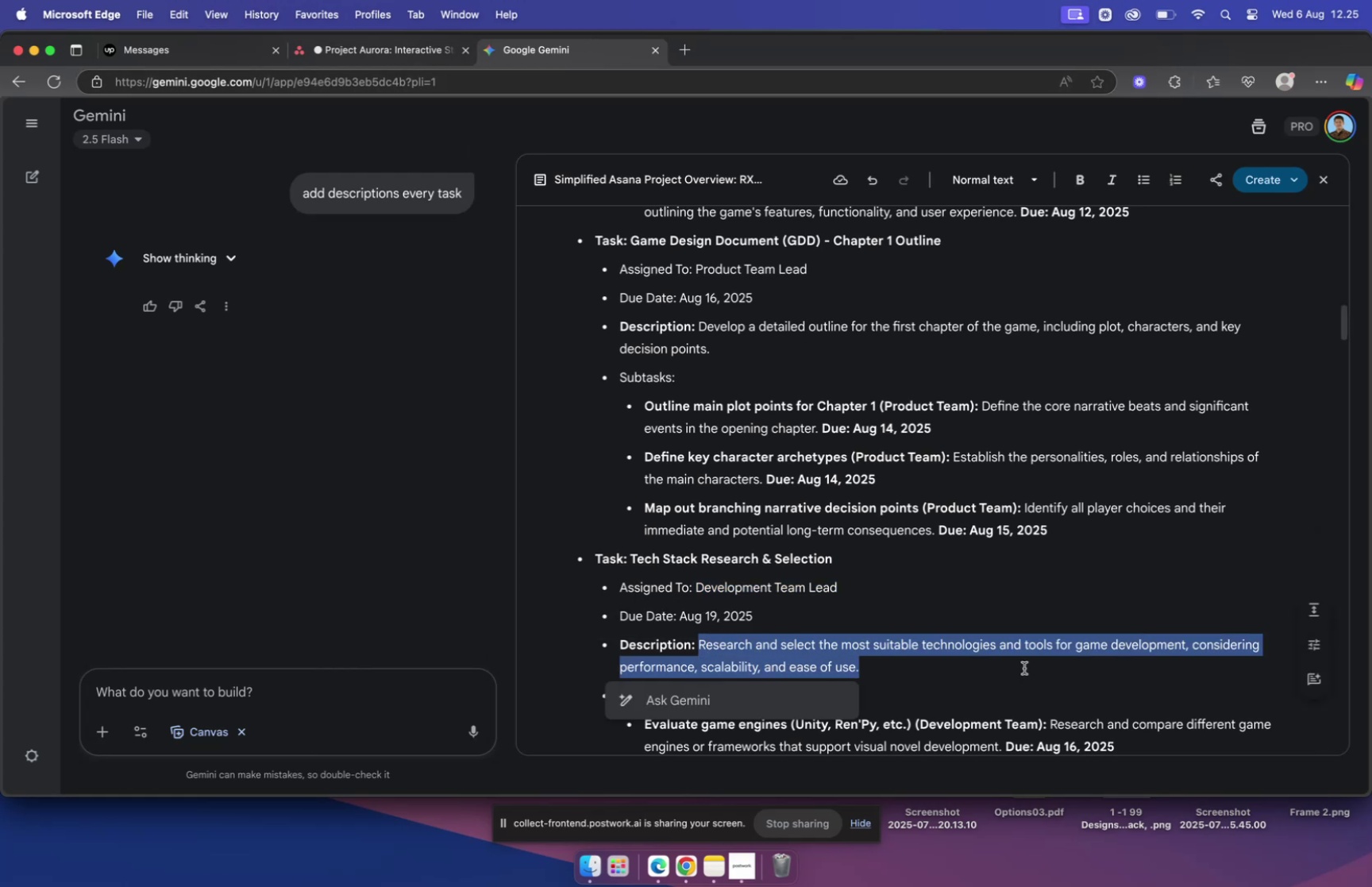 
key(Meta+C)
 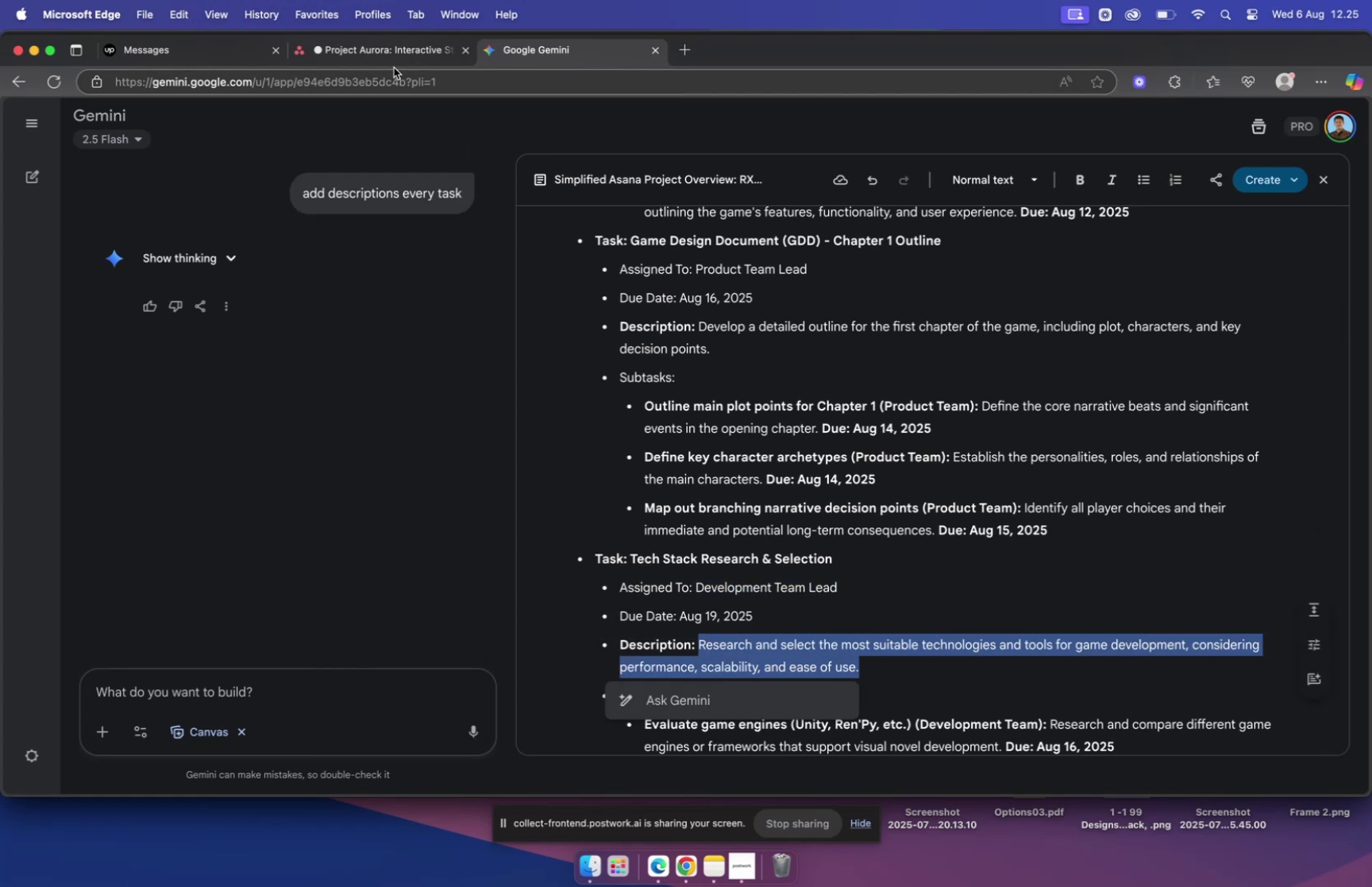 
left_click([391, 53])
 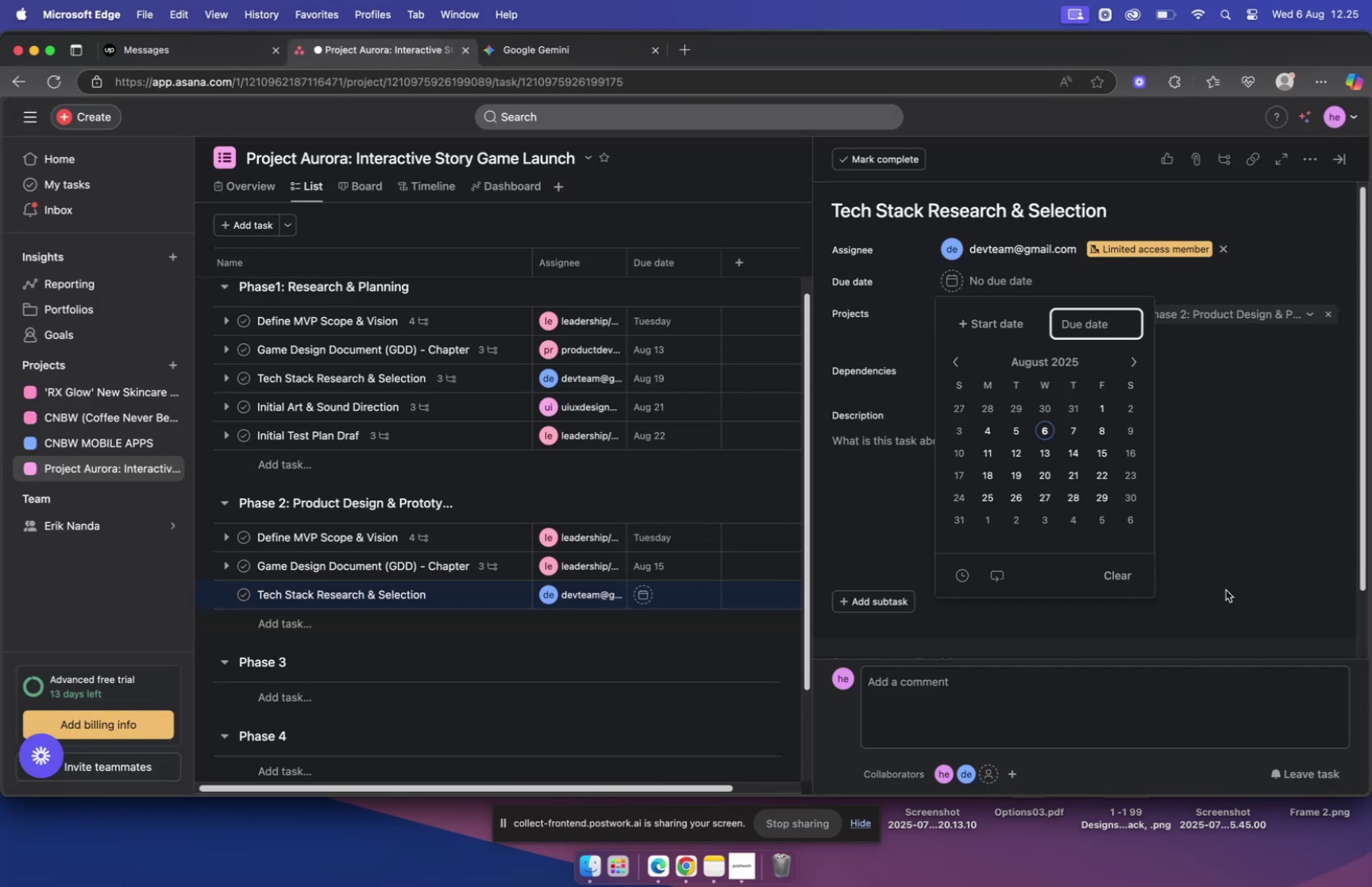 
hold_key(key=CommandLeft, duration=0.83)
 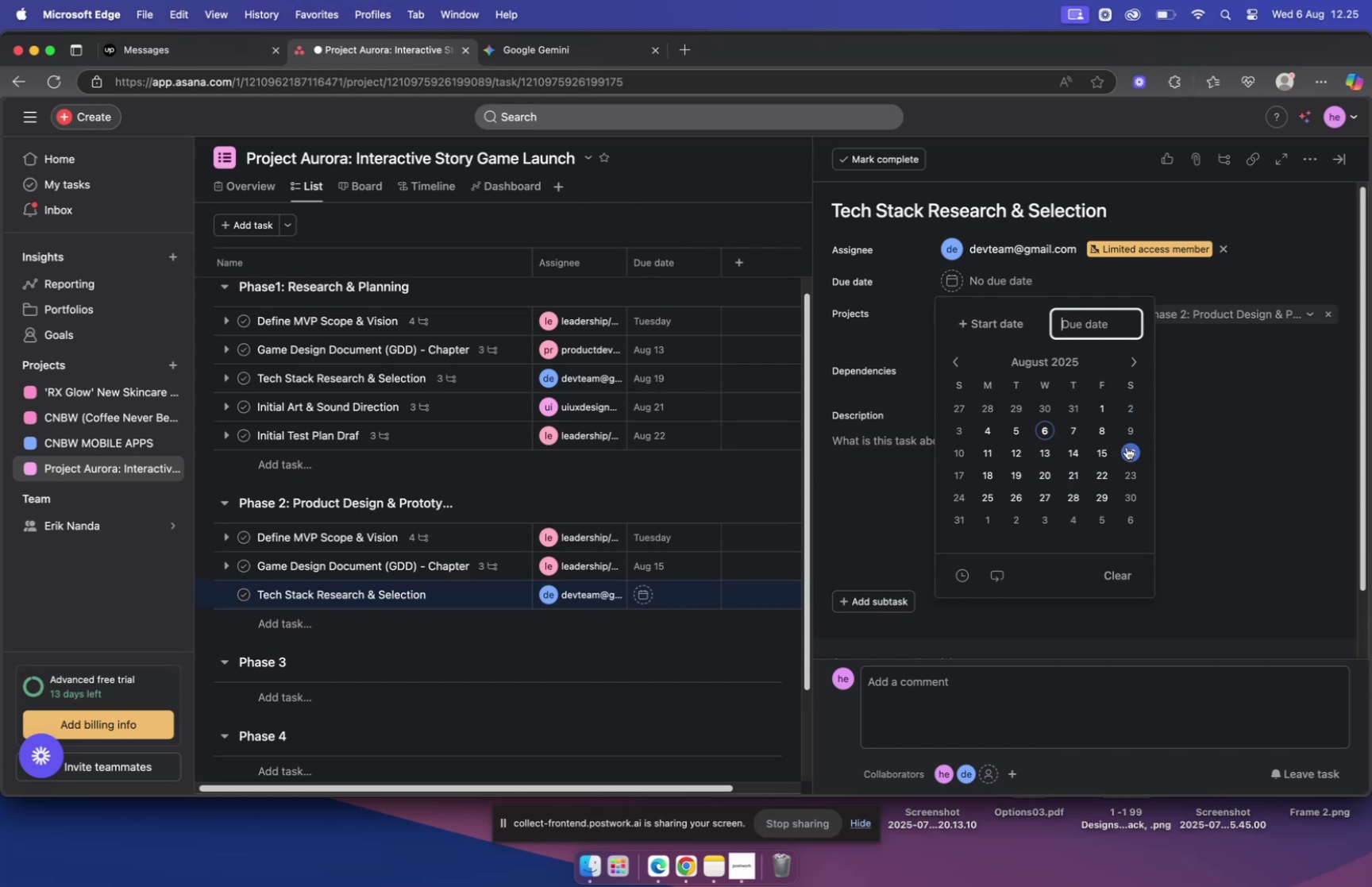 
left_click([1019, 469])
 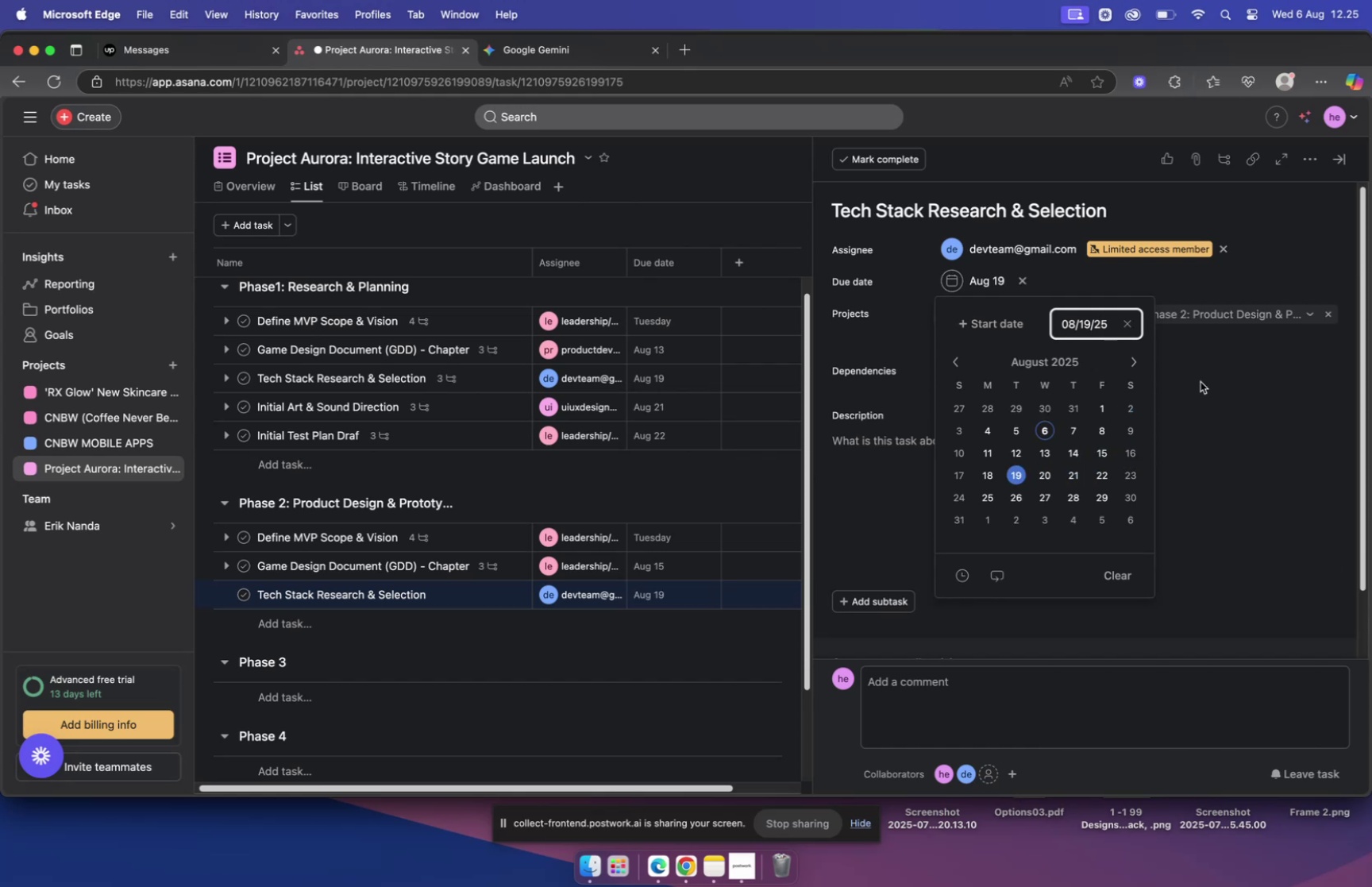 
left_click([1209, 380])
 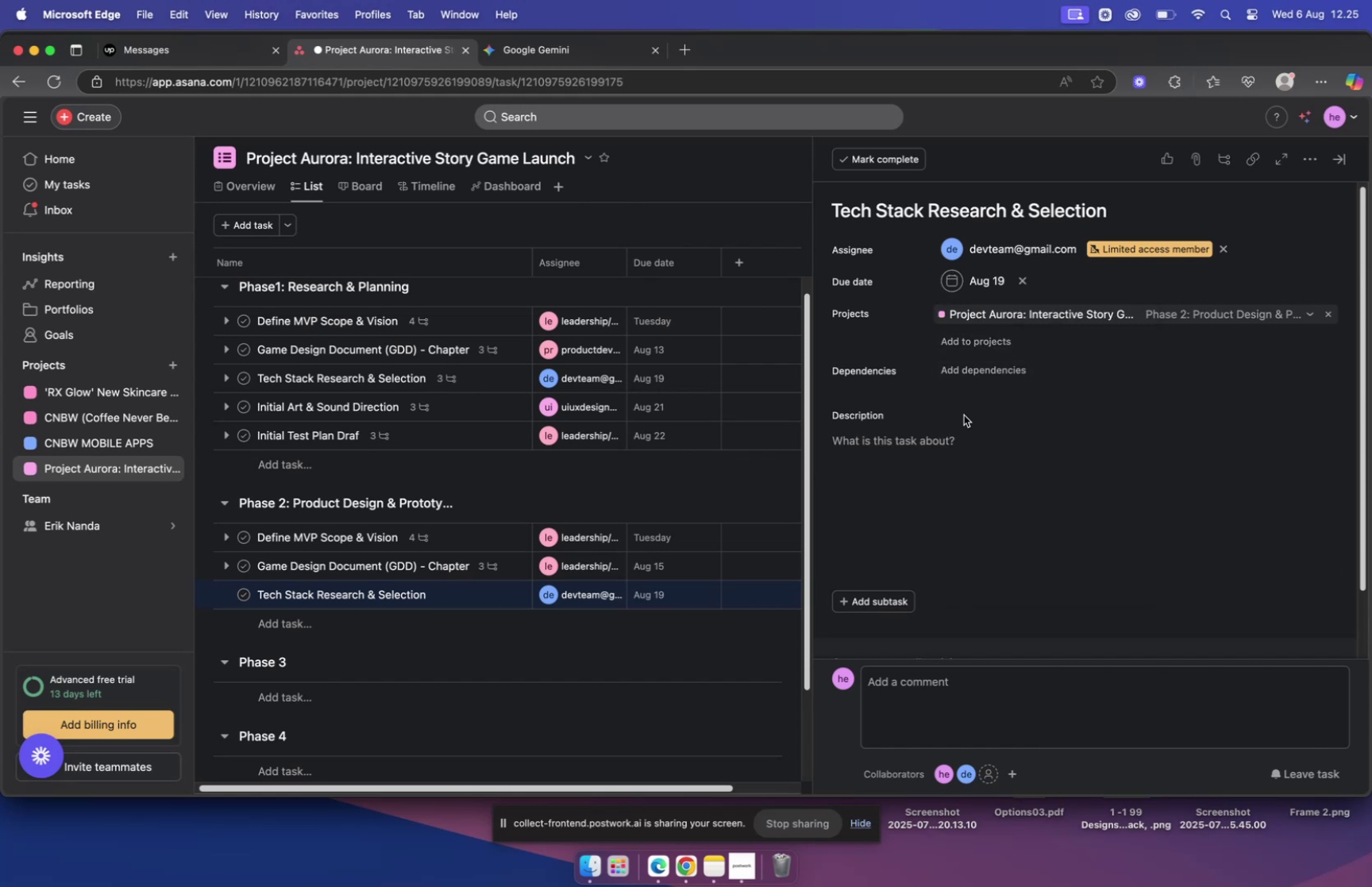 
left_click([943, 449])
 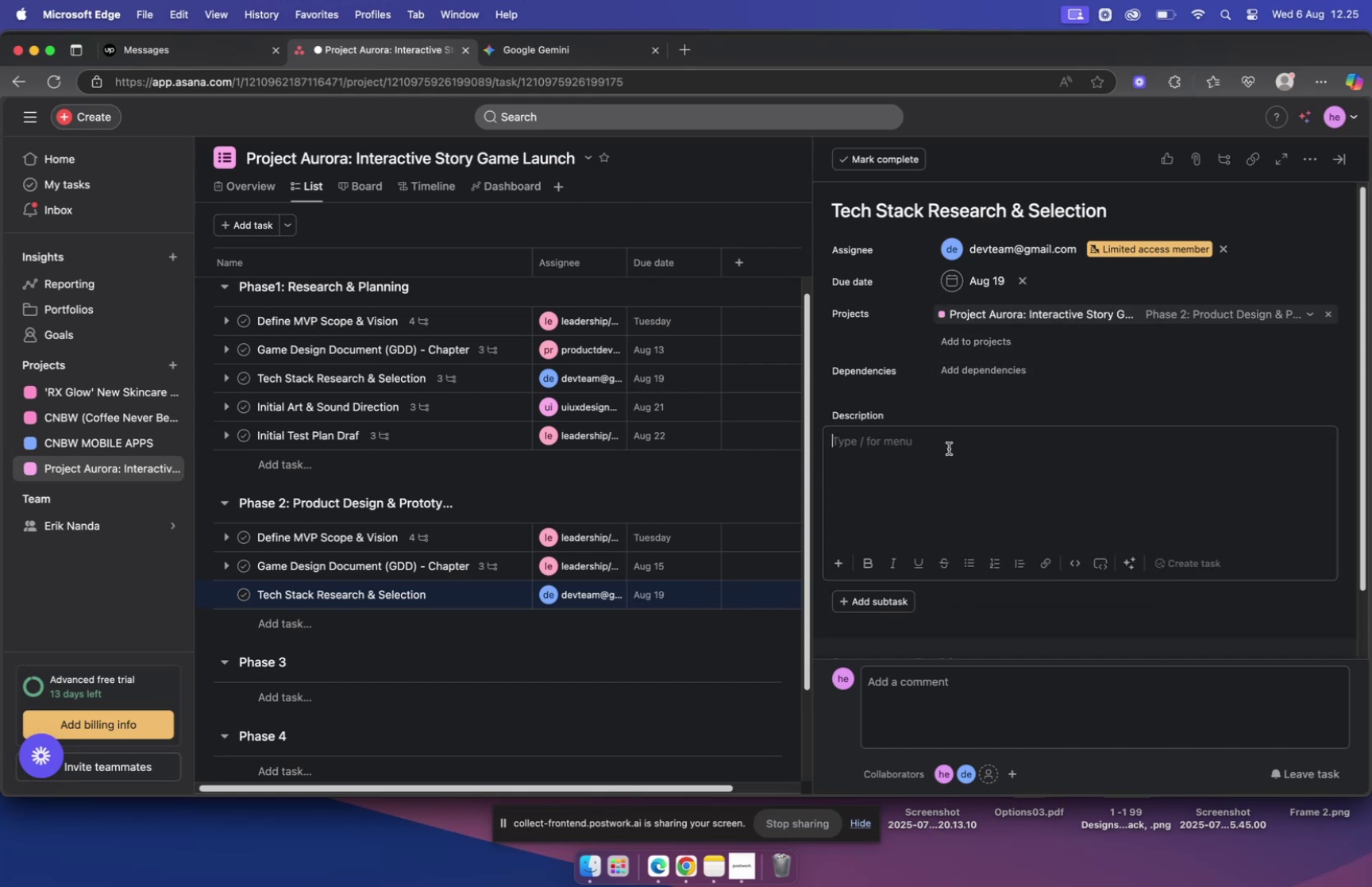 
key(Meta+V)
 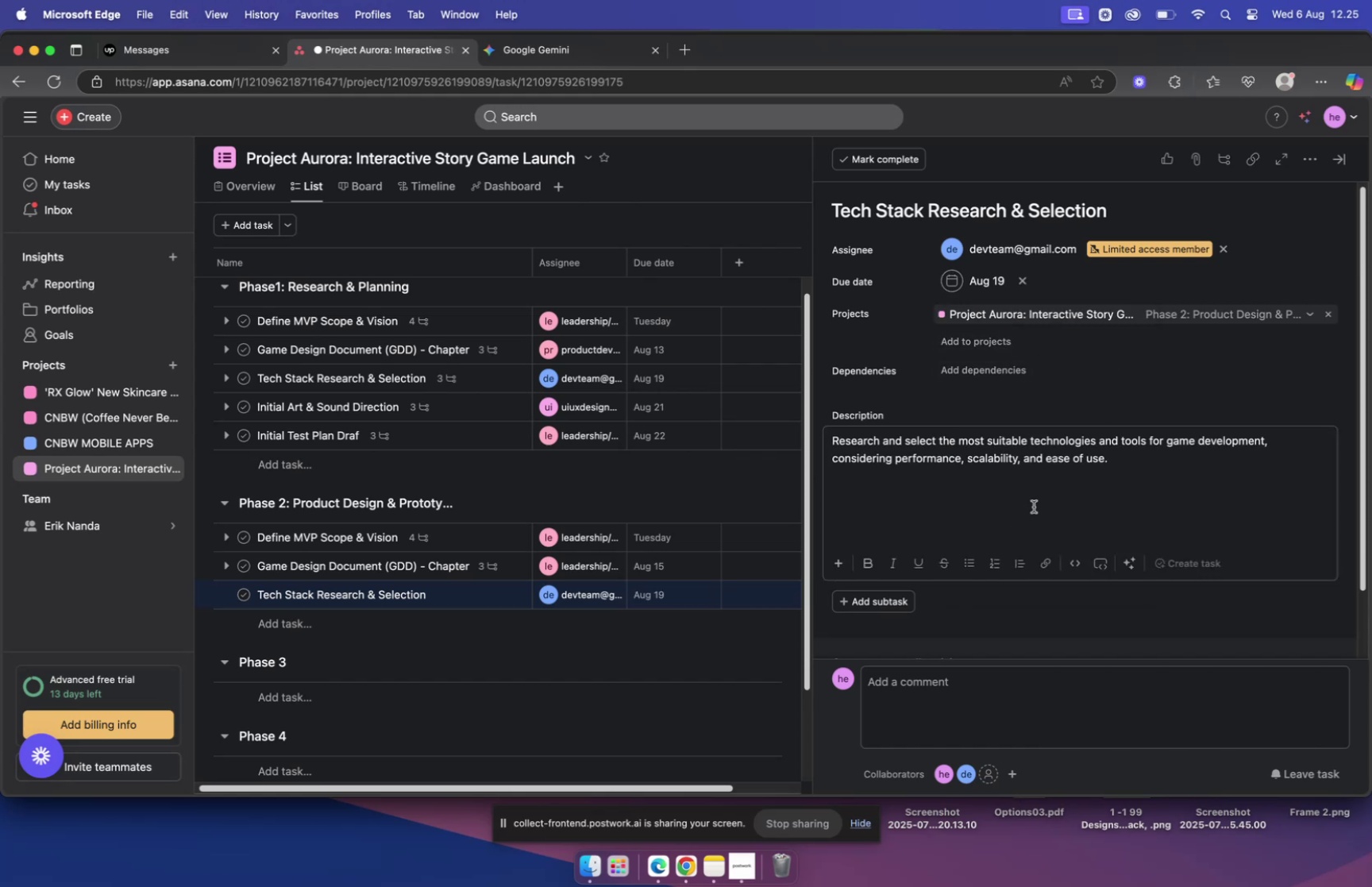 
left_click([1034, 506])
 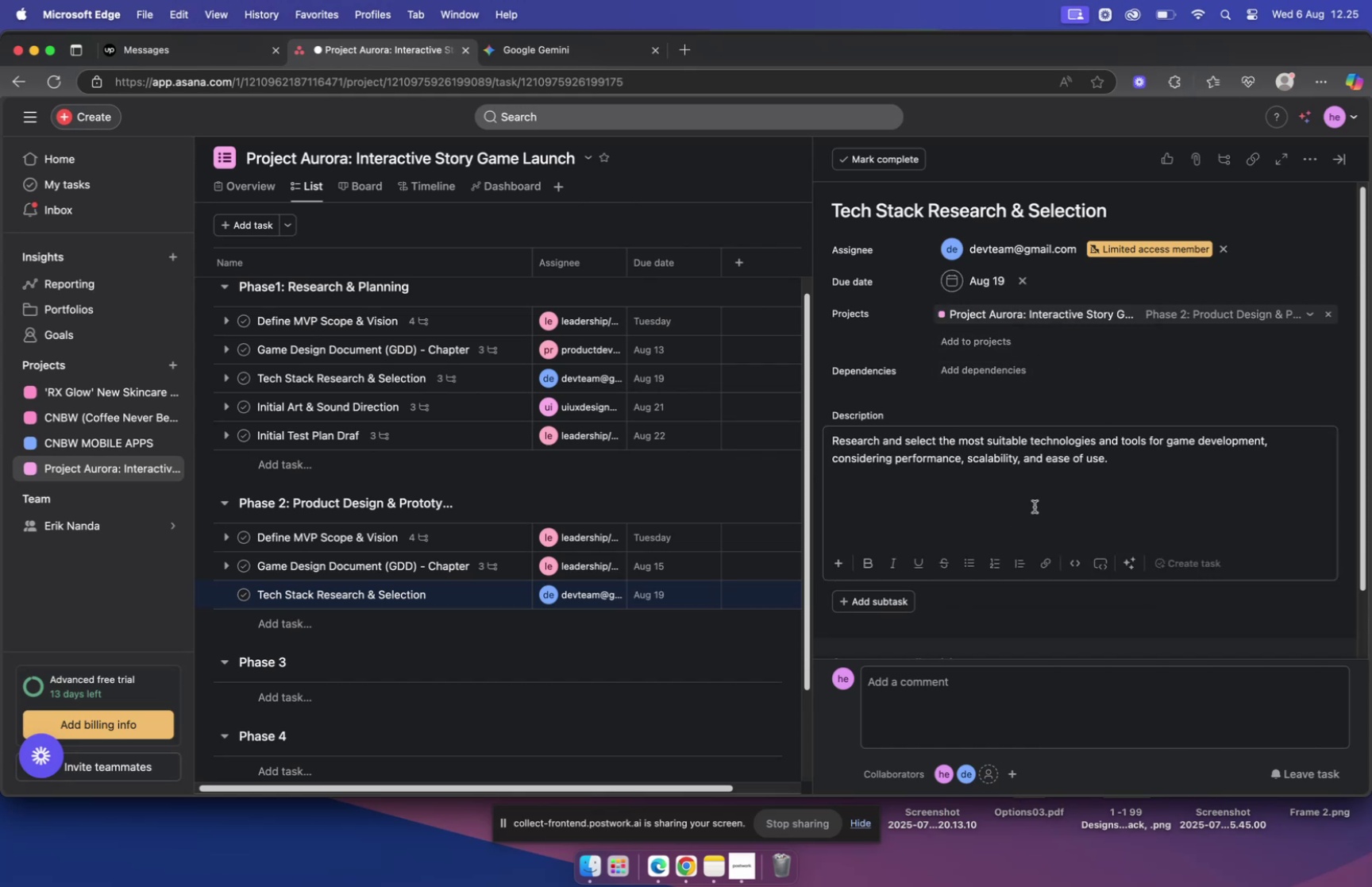 
scroll: coordinate [1040, 511], scroll_direction: down, amount: 8.0
 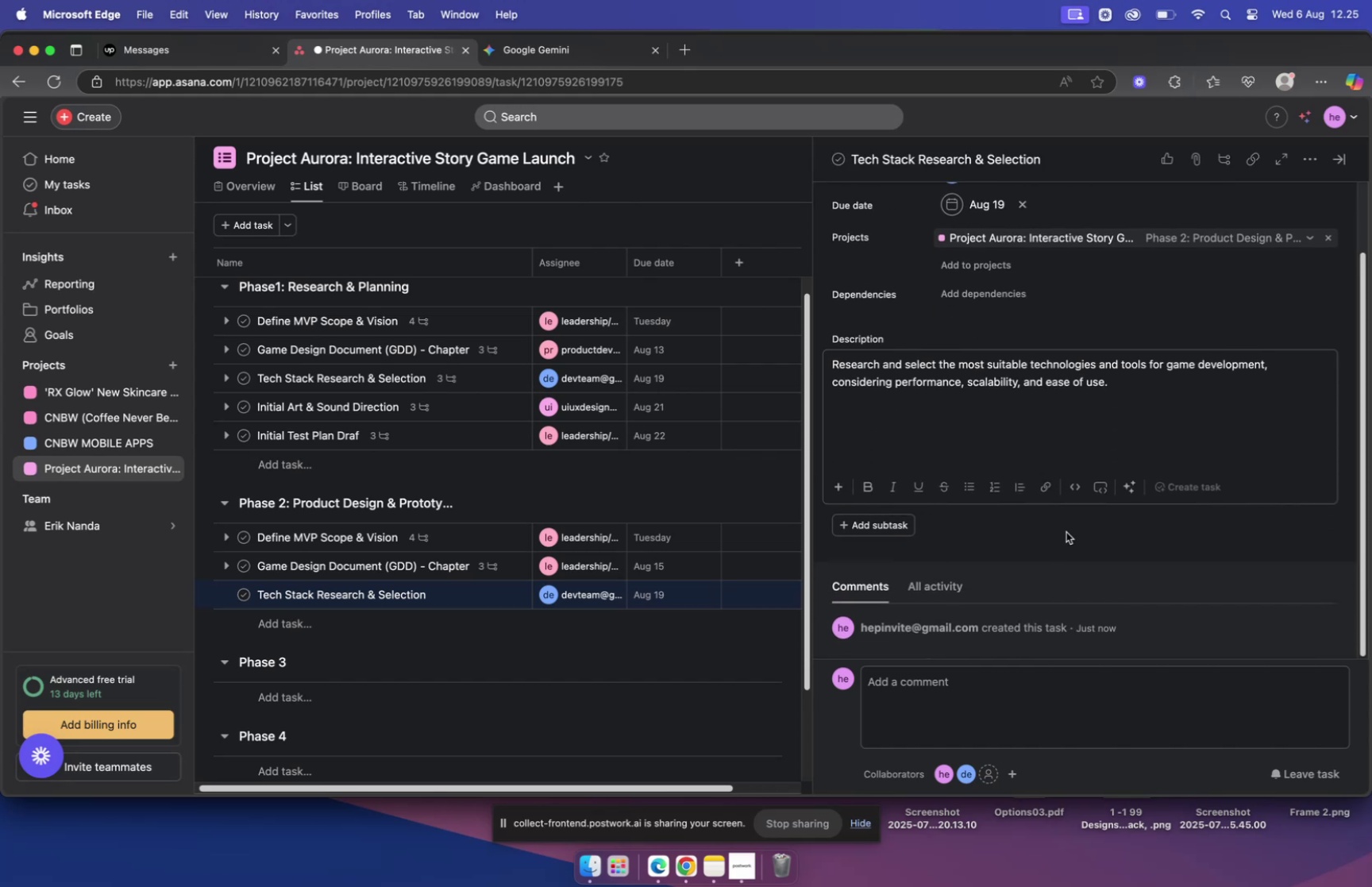 
scroll: coordinate [975, 484], scroll_direction: up, amount: 16.0
 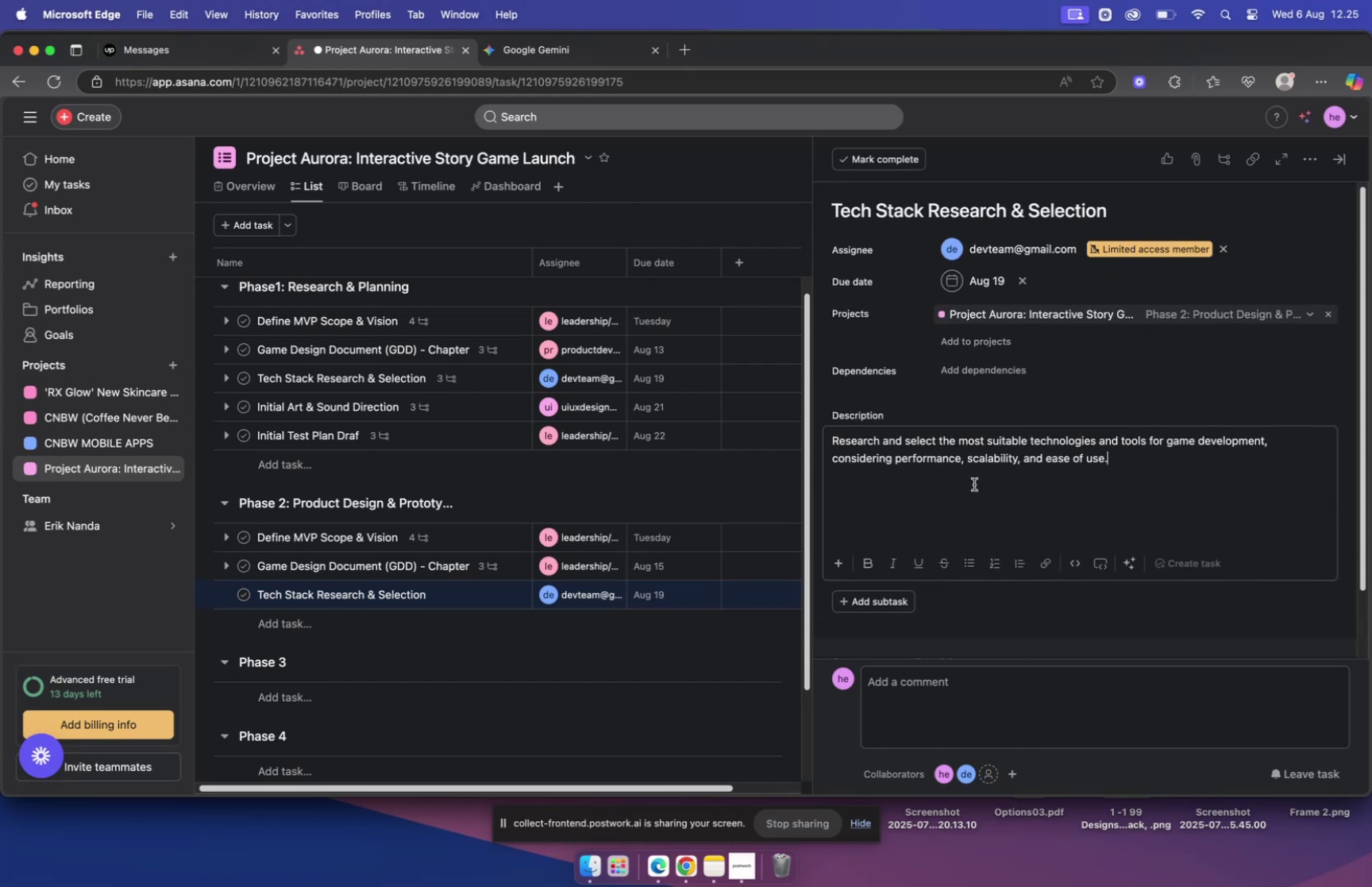 
scroll: coordinate [974, 484], scroll_direction: down, amount: 10.0
 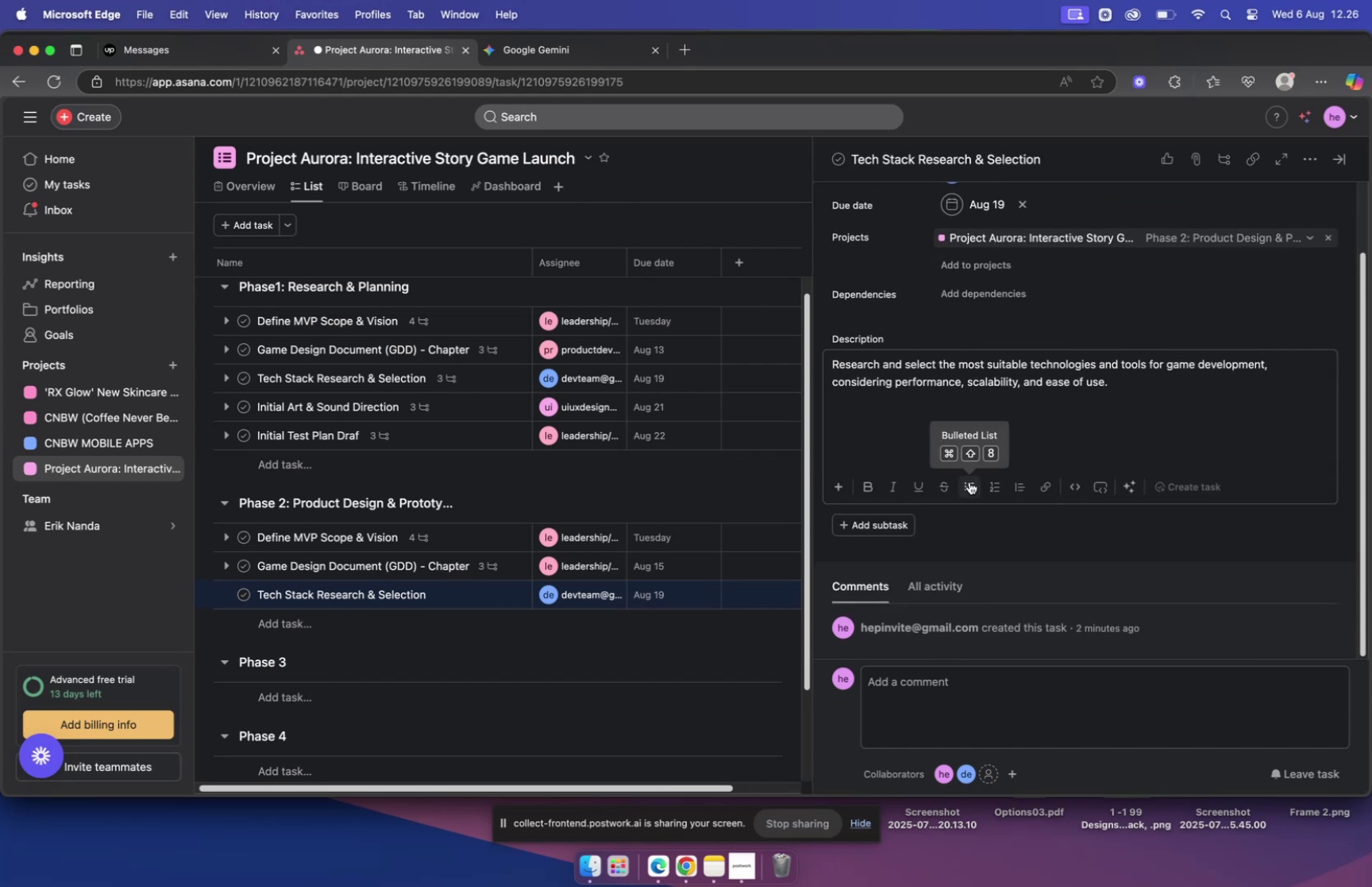 
left_click([868, 526])
 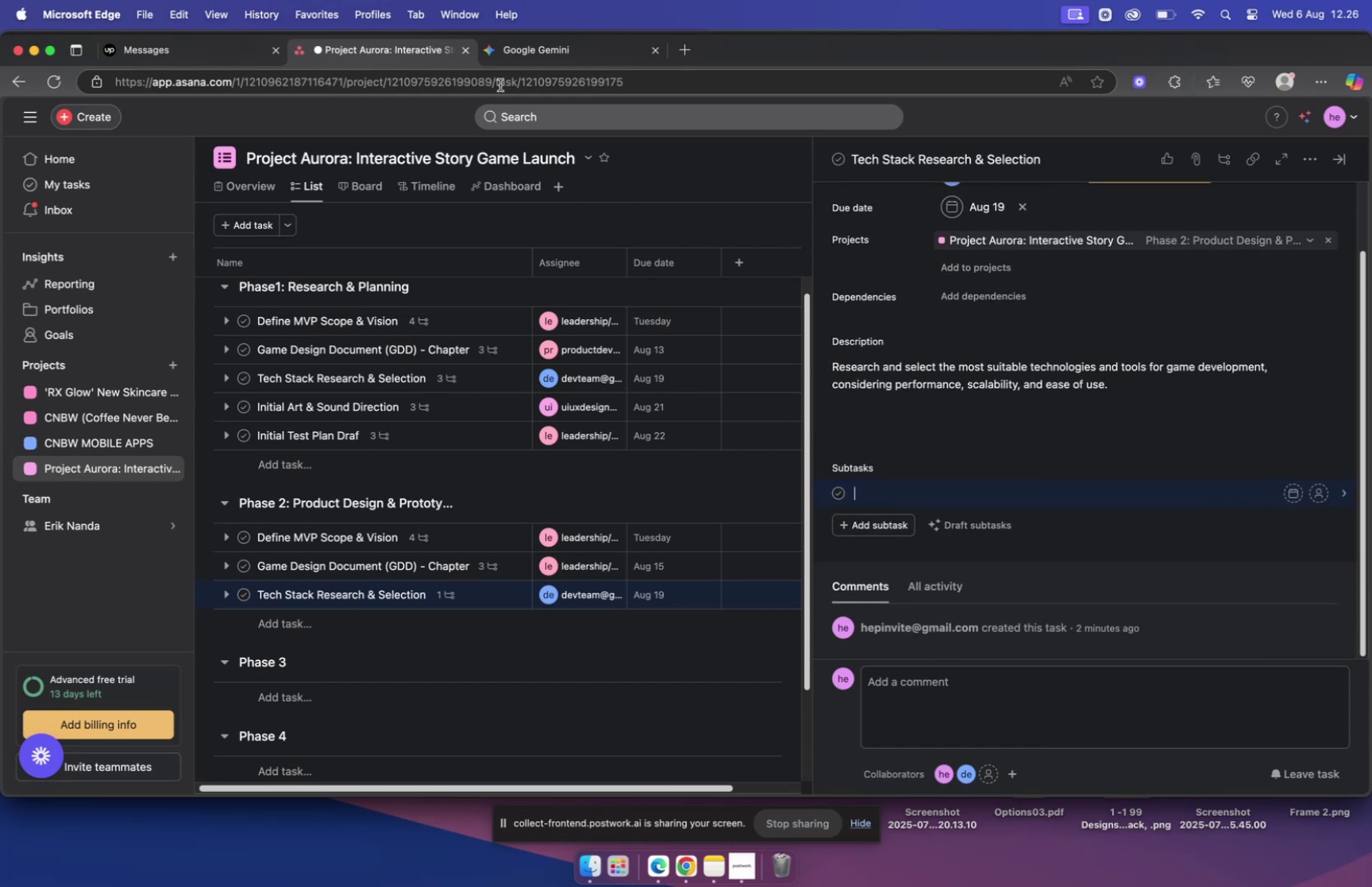 
left_click([529, 56])
 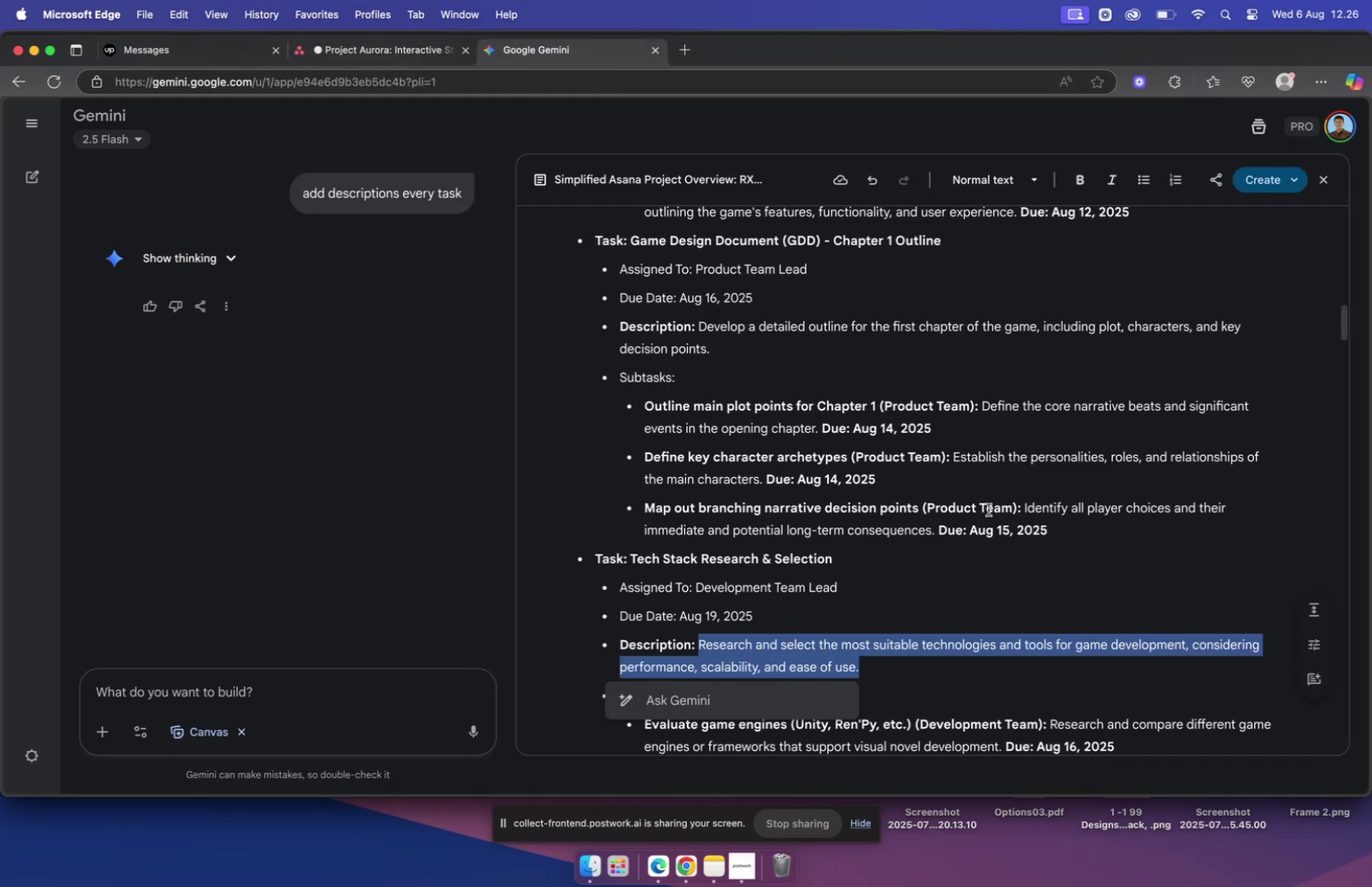 
scroll: coordinate [984, 499], scroll_direction: down, amount: 8.0
 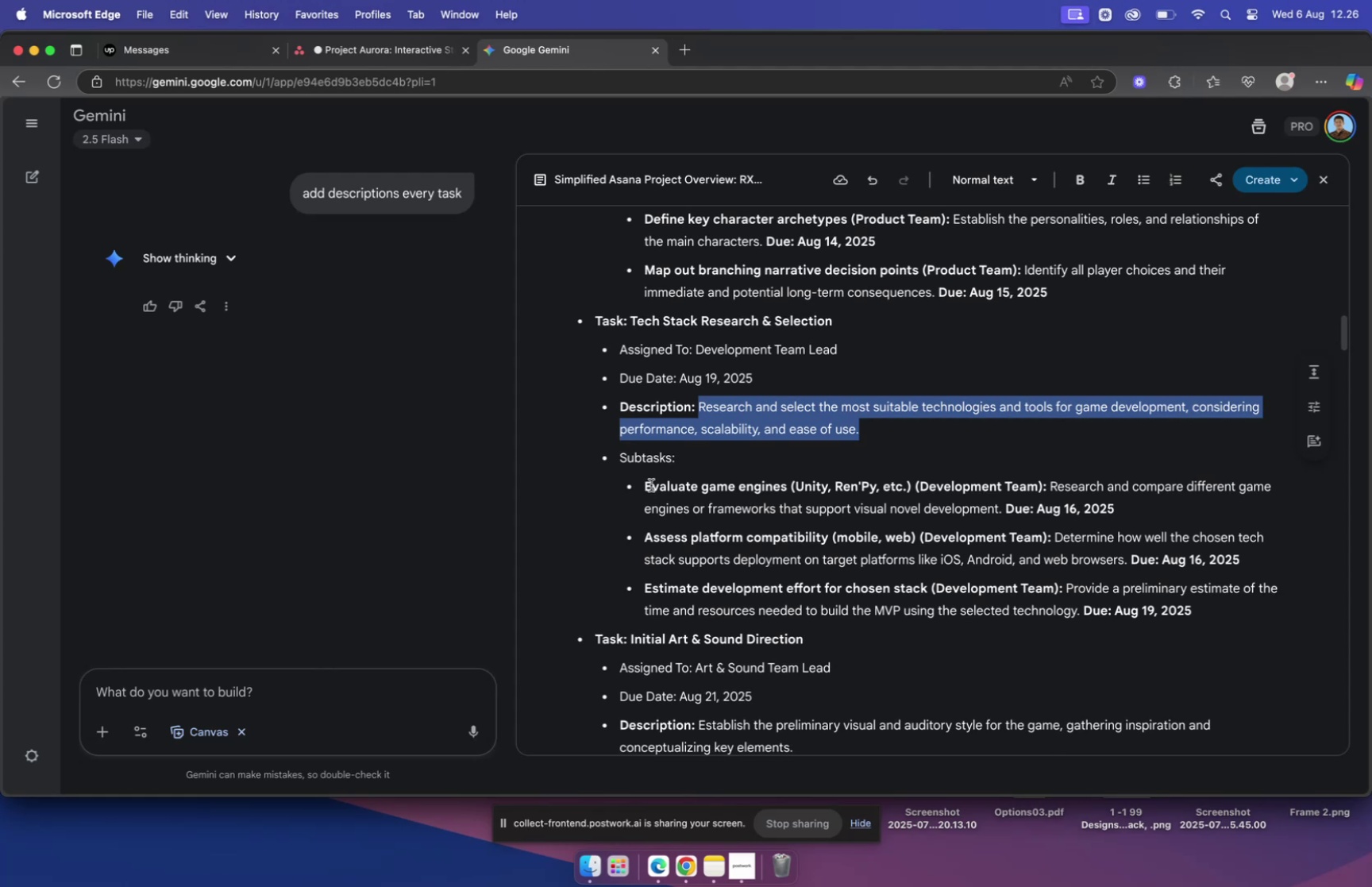 
left_click_drag(start_coordinate=[646, 484], to_coordinate=[910, 485])
 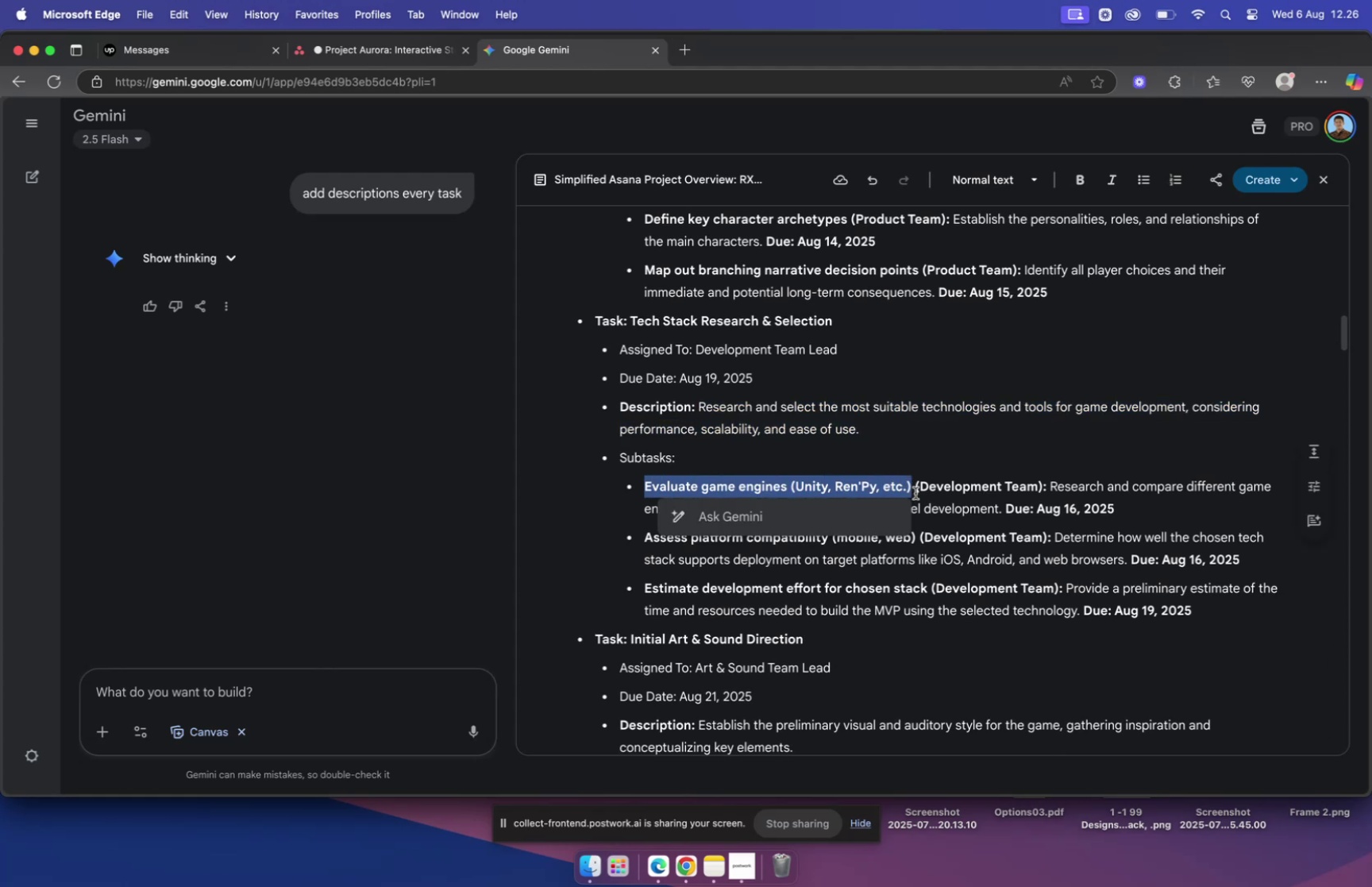 
key(Meta+C)
 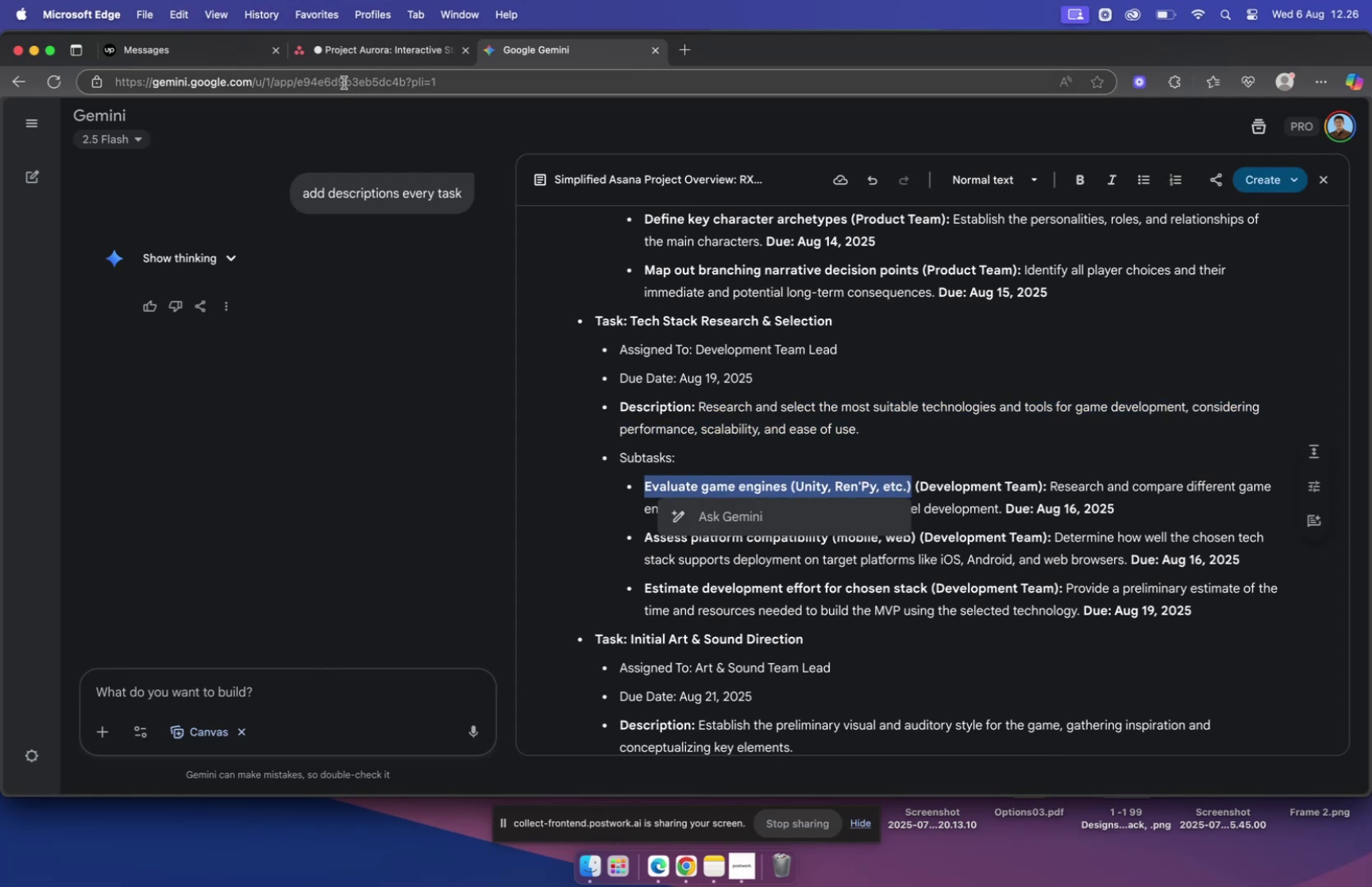 
wait(5.95)
 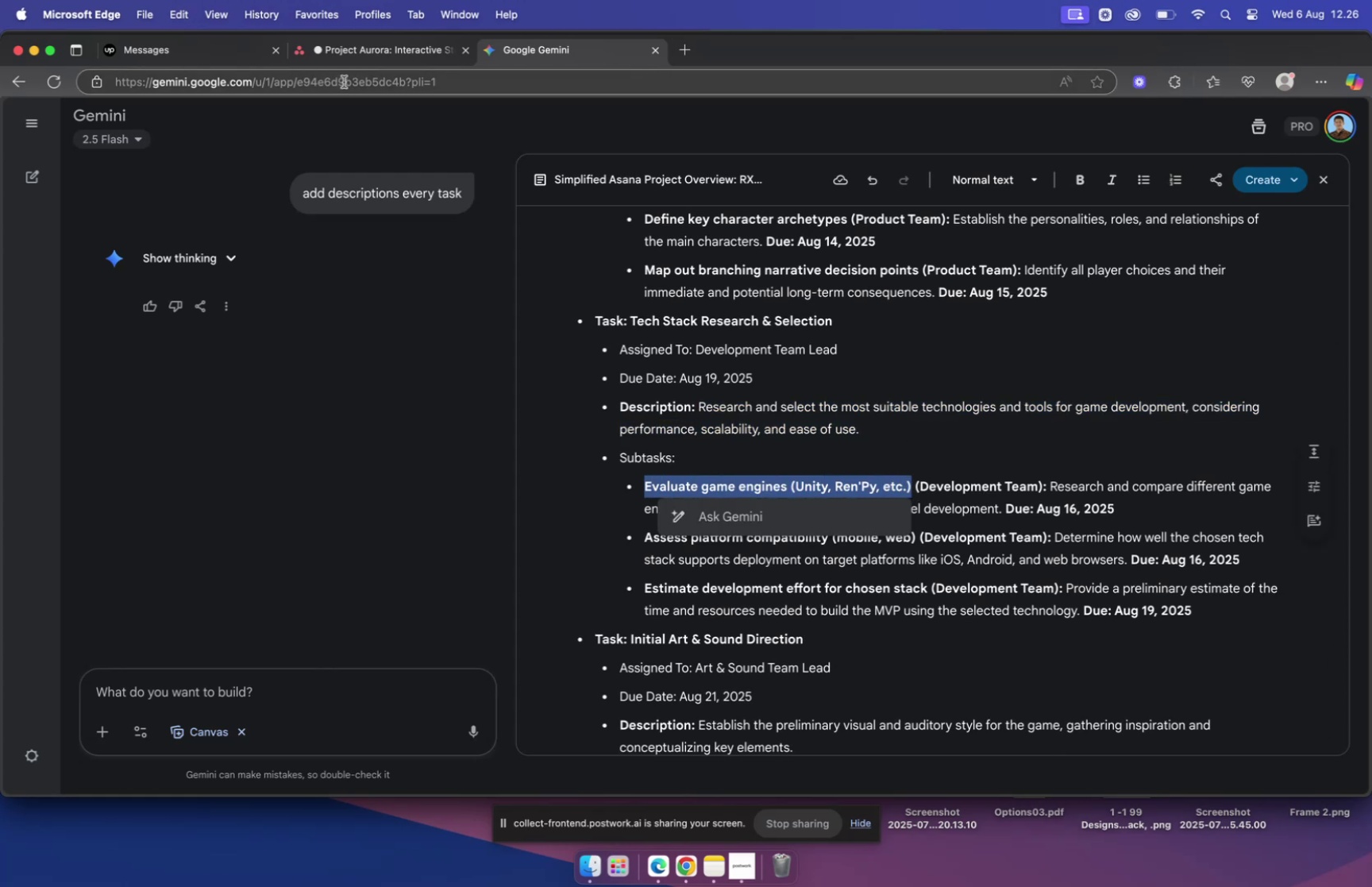 
left_click([364, 55])
 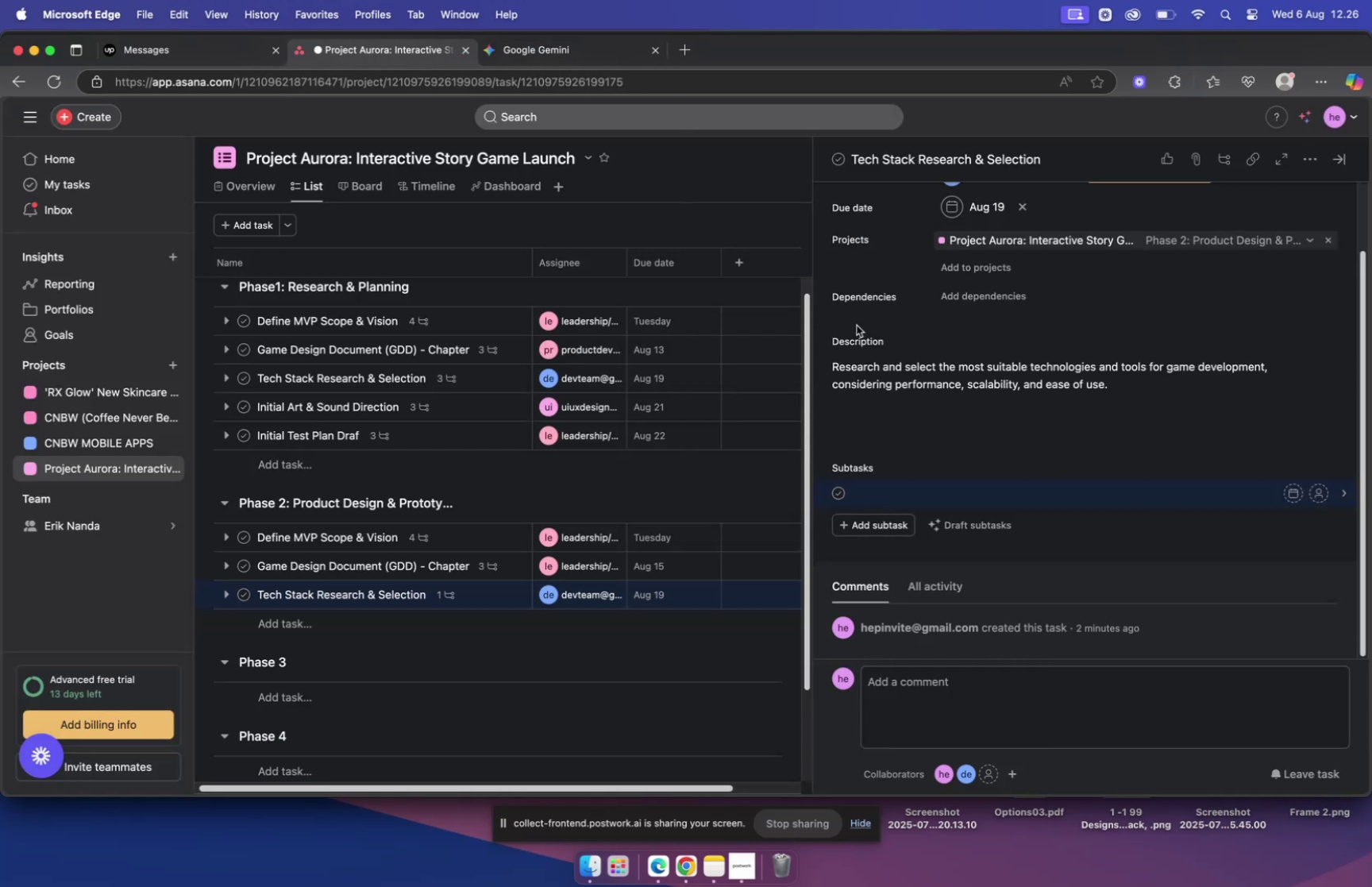 
key(Meta+V)
 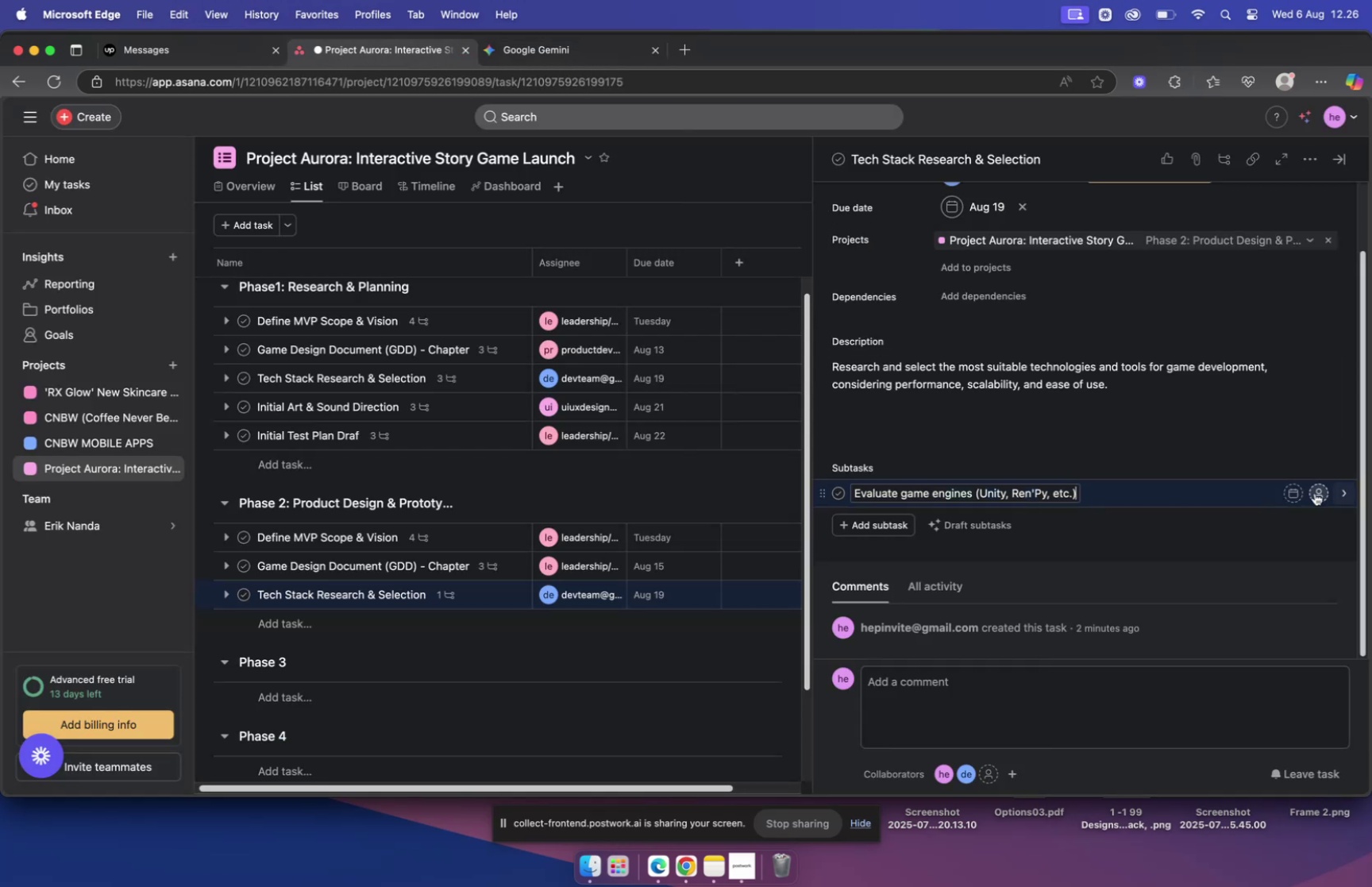 
left_click([1293, 497])
 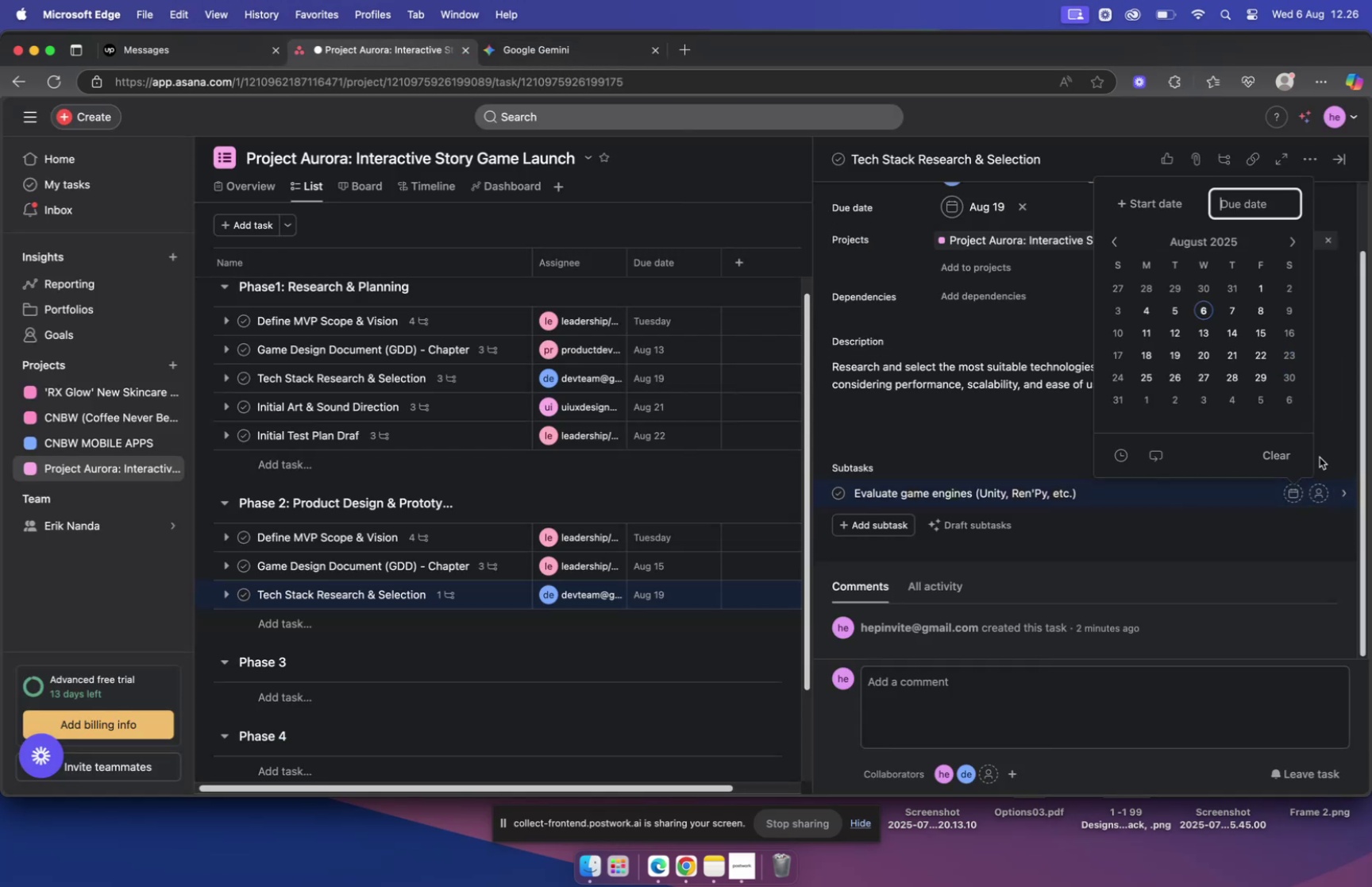 
left_click([1320, 499])
 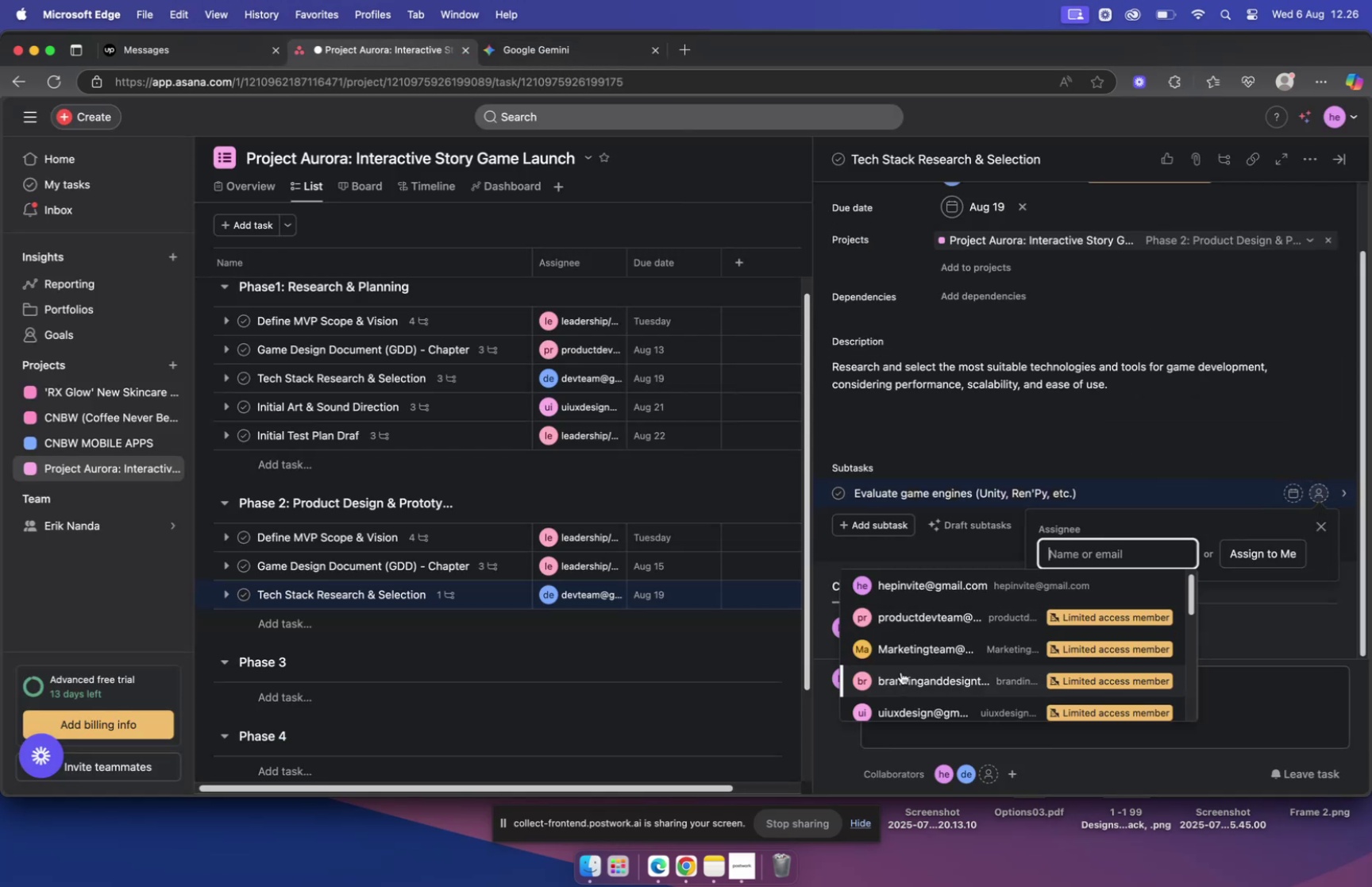 
type(dev)
 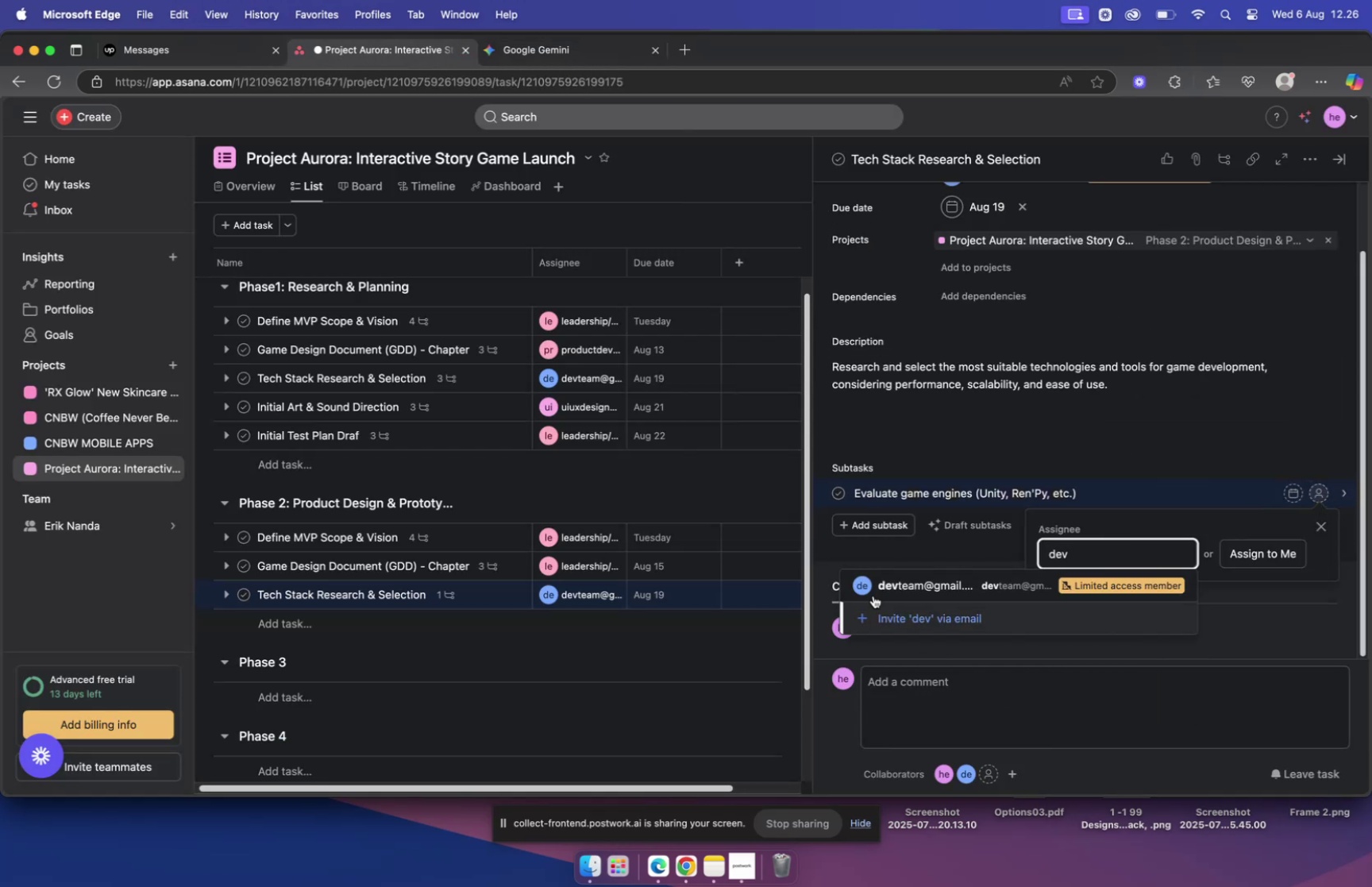 
left_click([887, 586])
 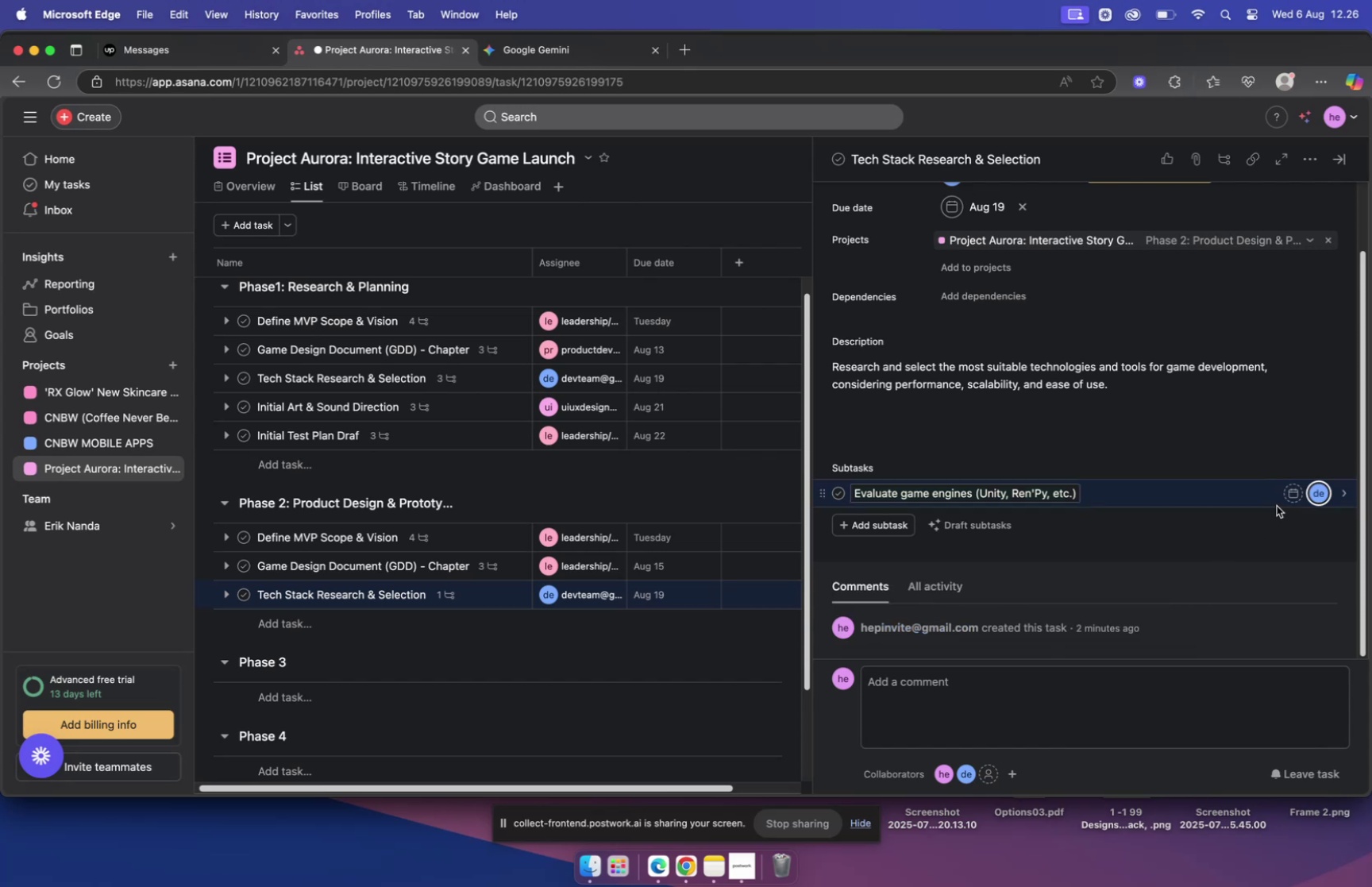 
left_click([1297, 488])
 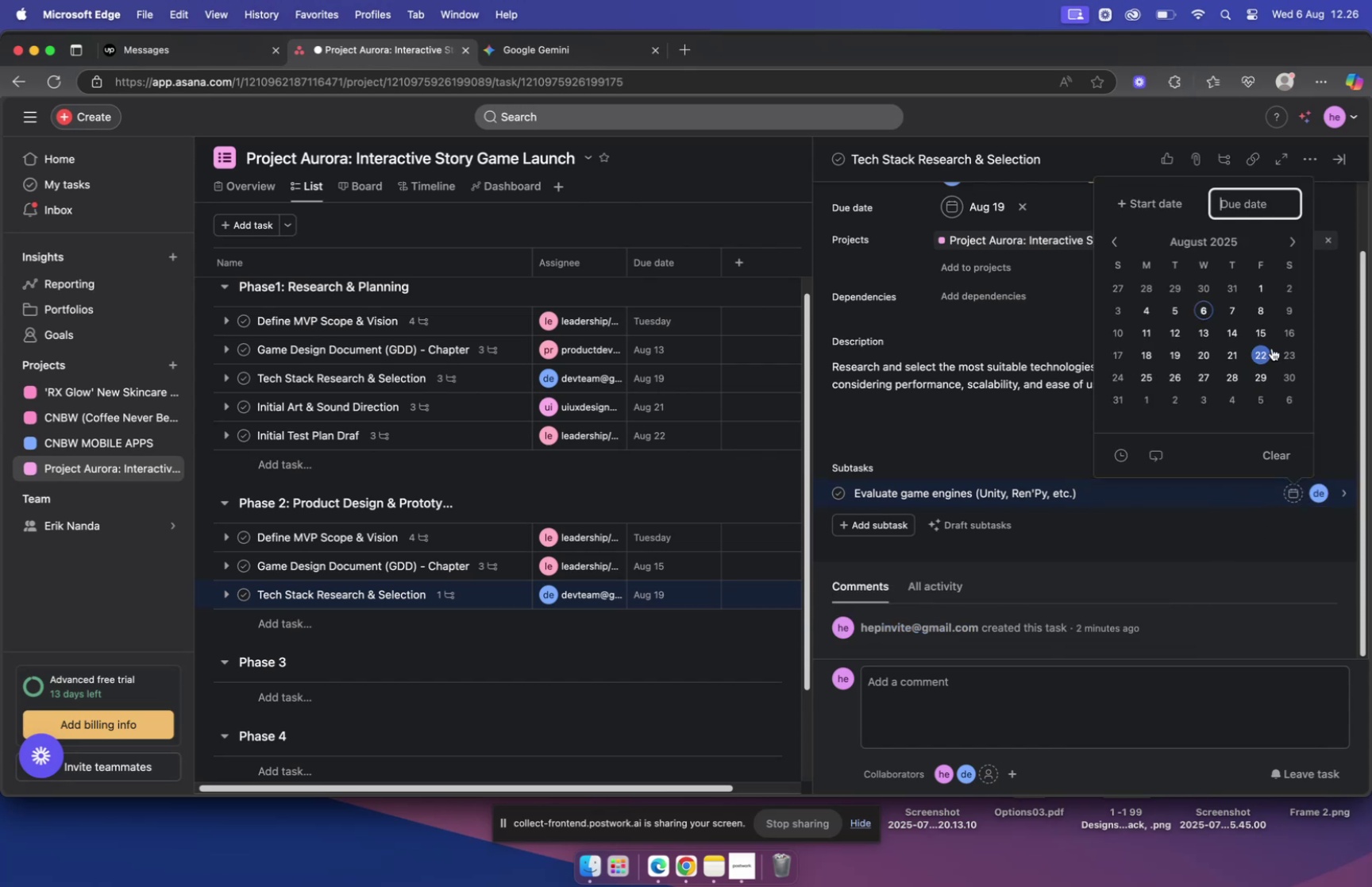 
left_click([1286, 331])
 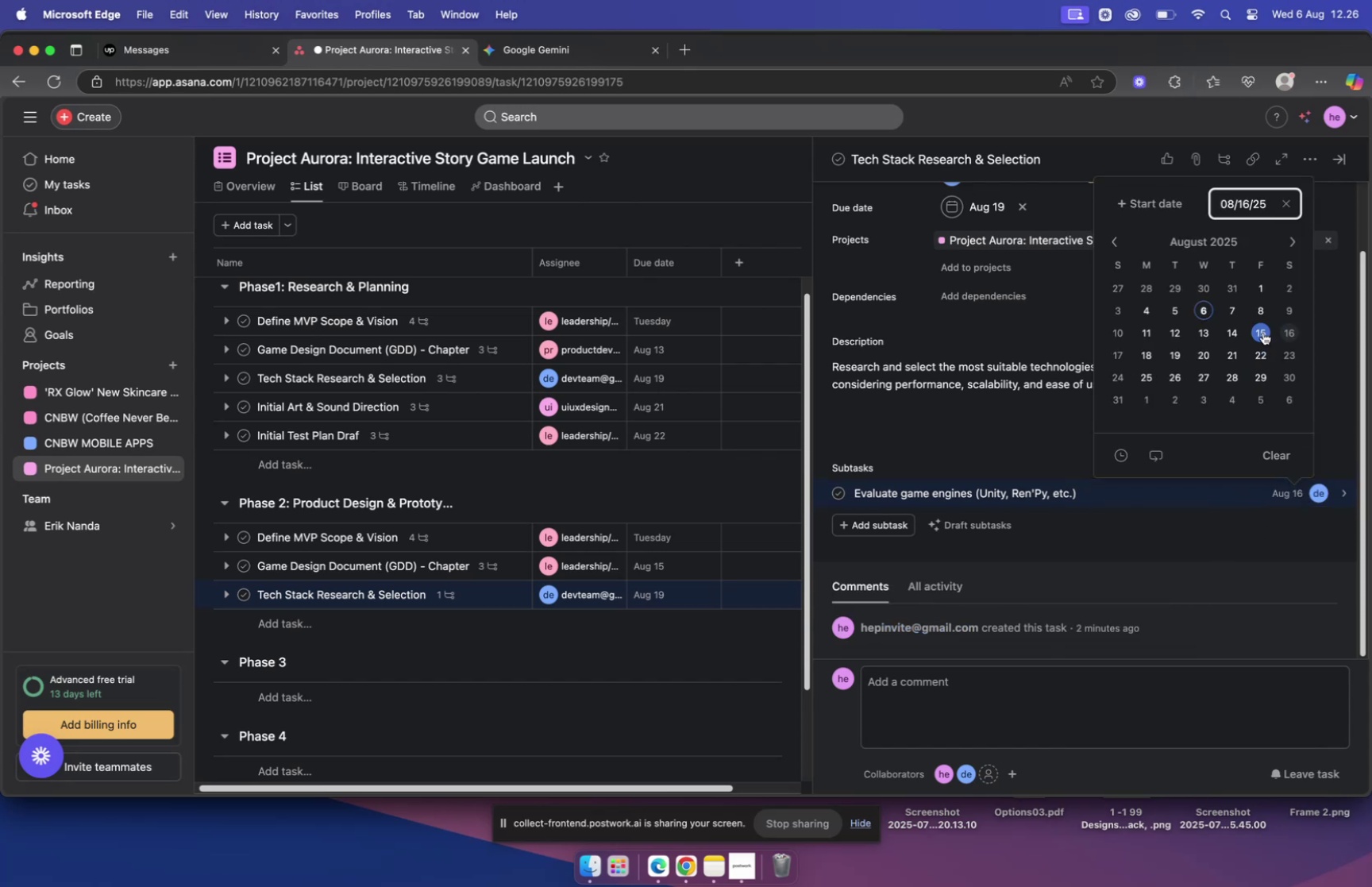 
left_click([1262, 332])
 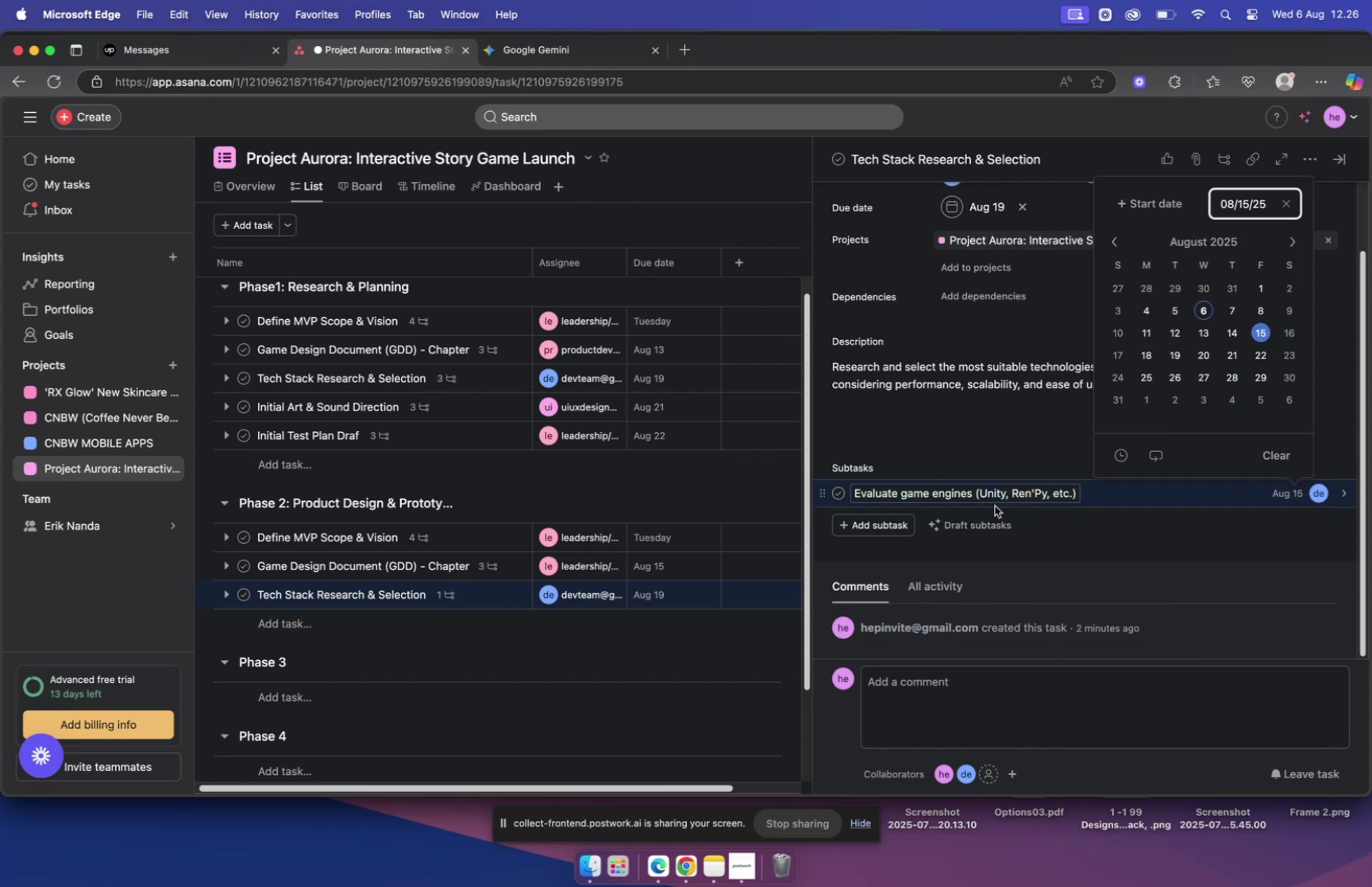 
mouse_move([873, 519])
 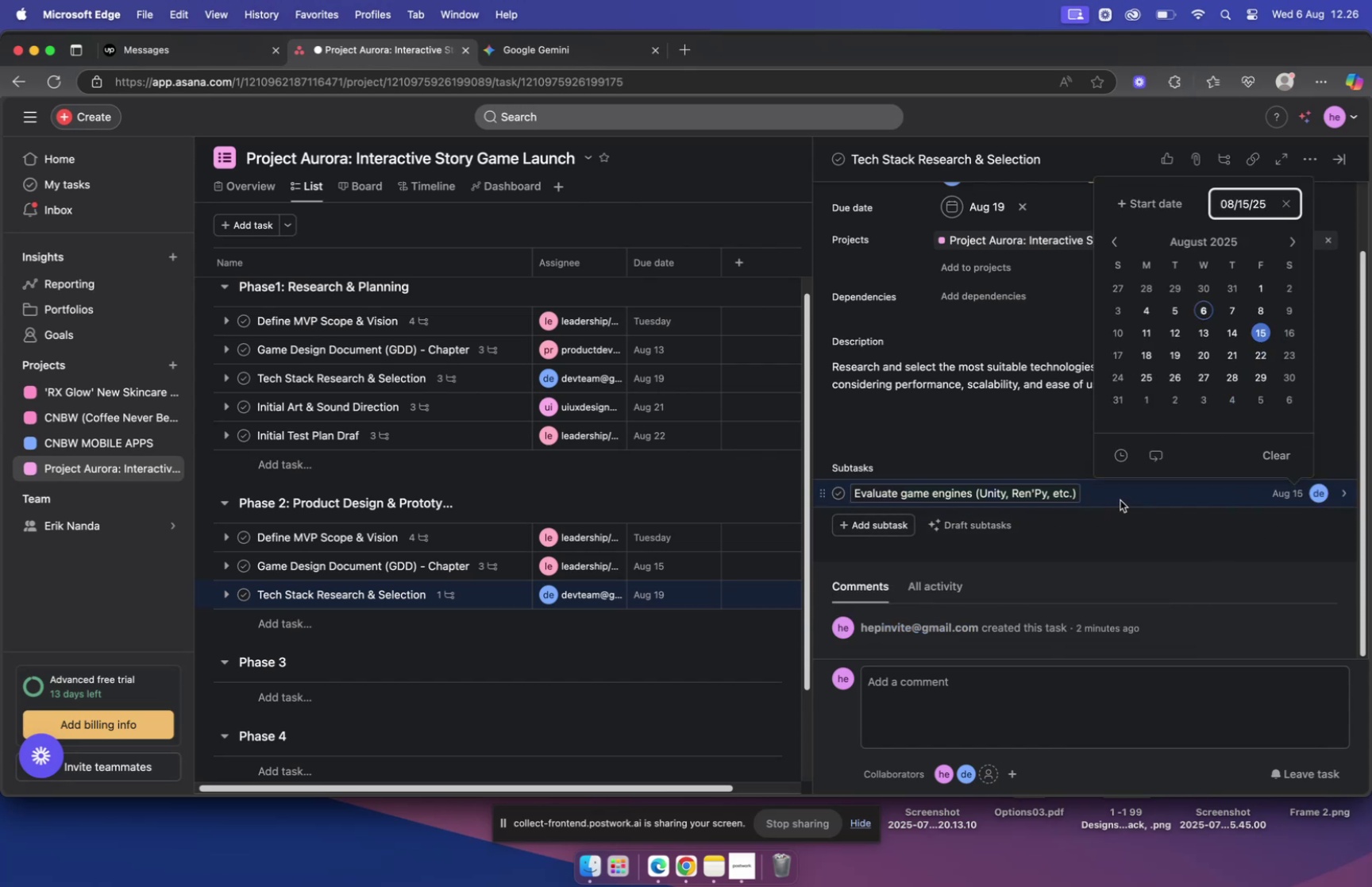 
left_click([1120, 499])
 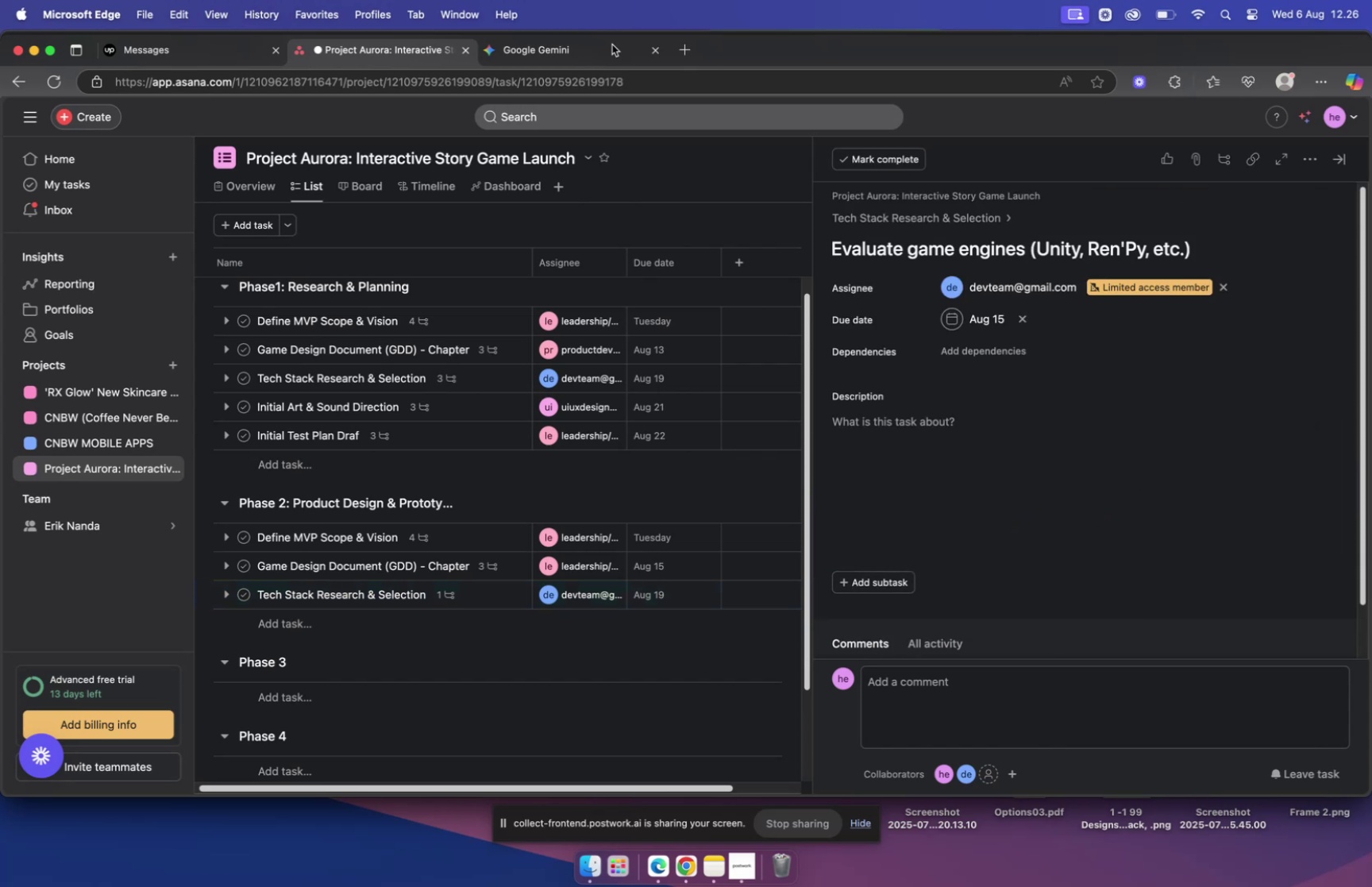 
left_click([562, 55])
 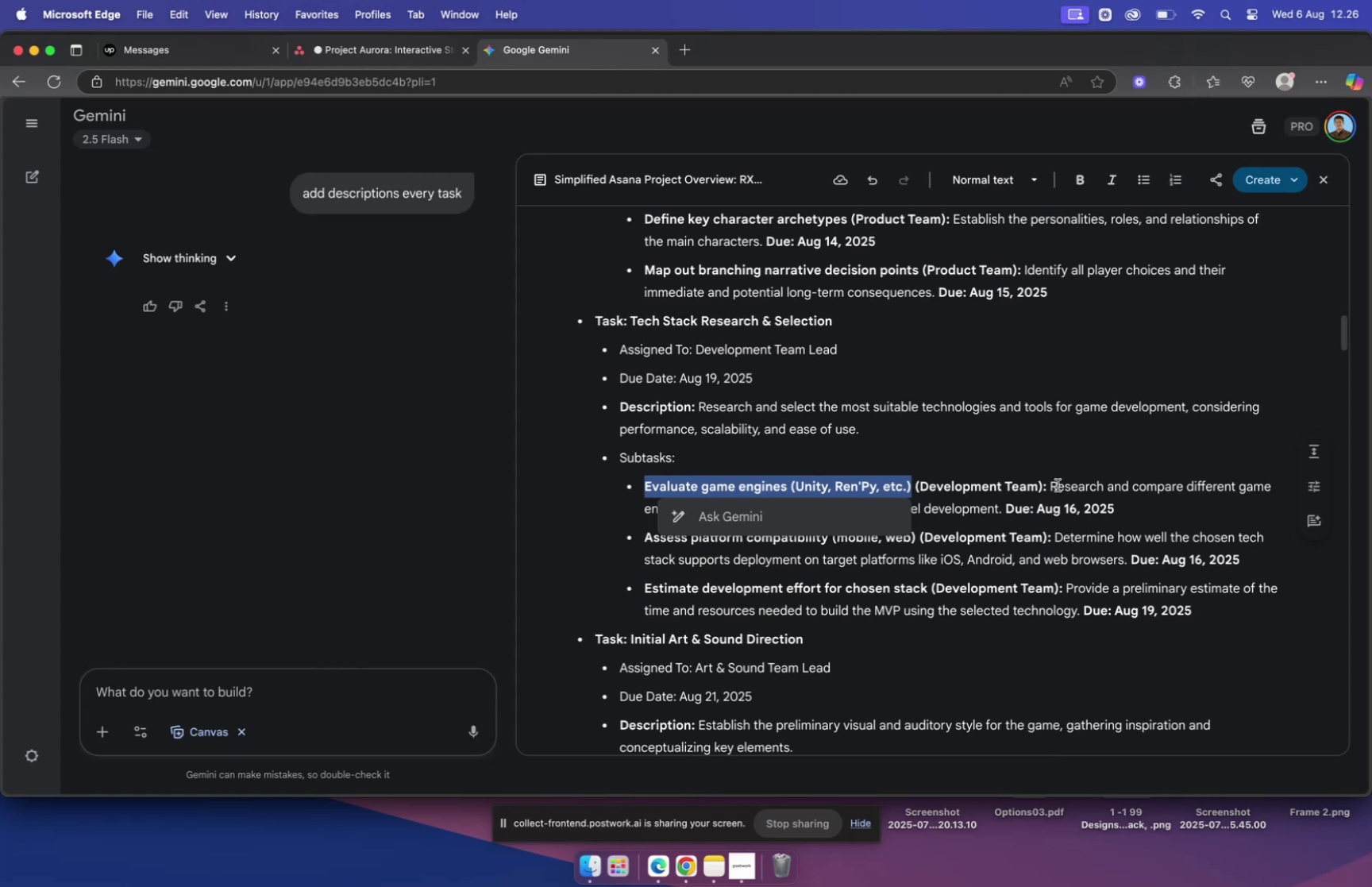 
left_click_drag(start_coordinate=[1049, 483], to_coordinate=[999, 507])
 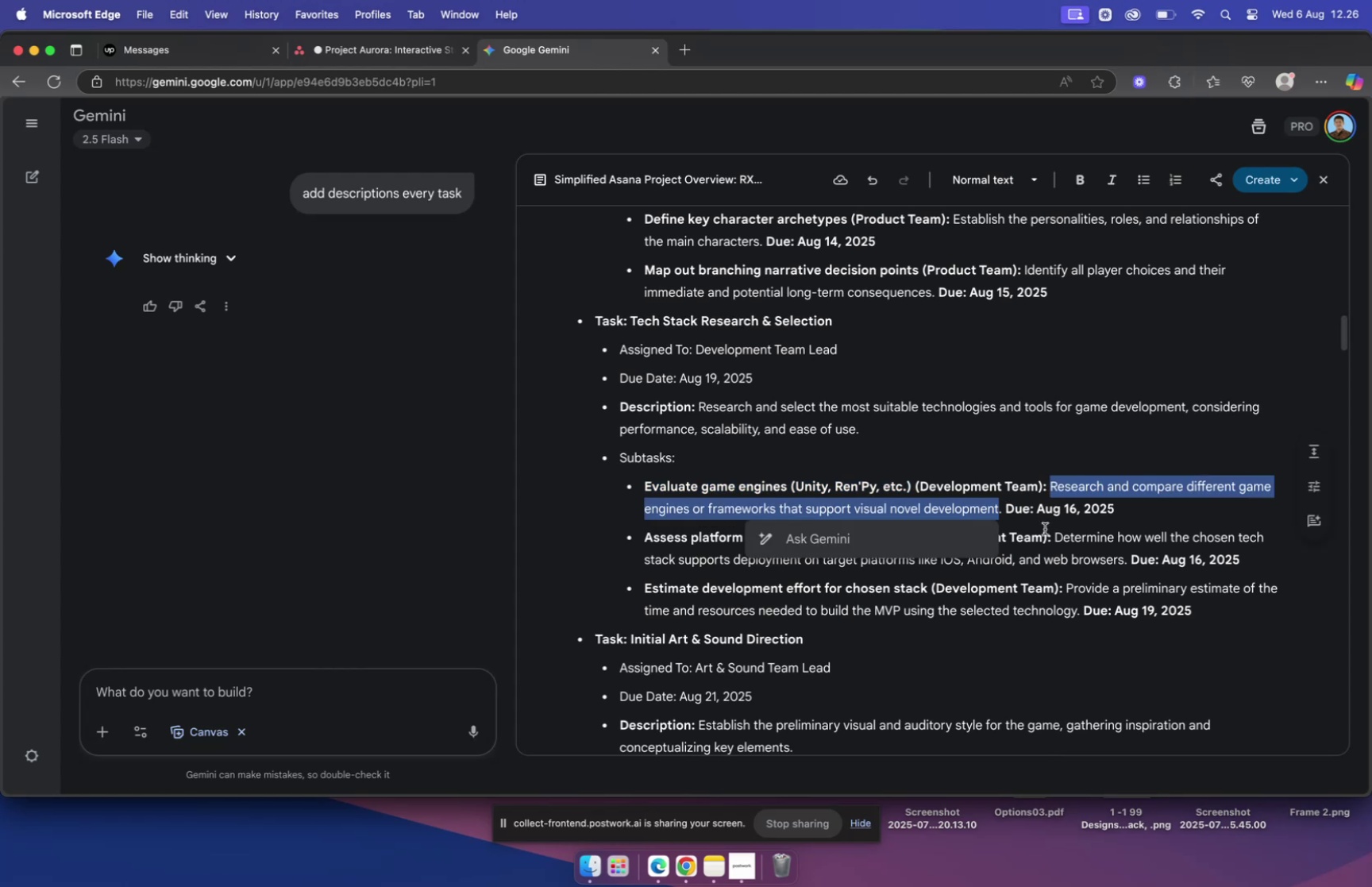 
key(Meta+C)
 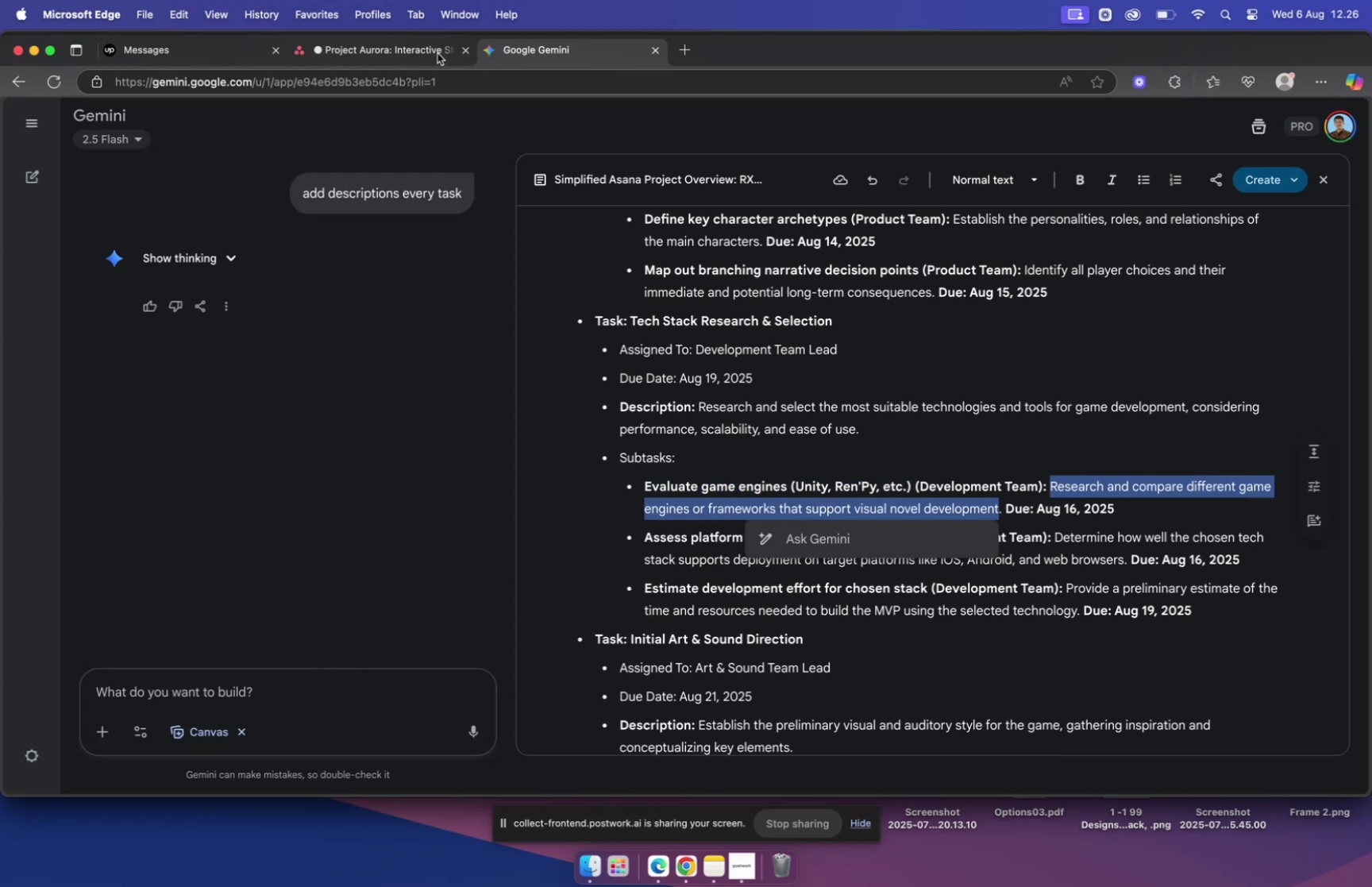 
left_click([404, 48])
 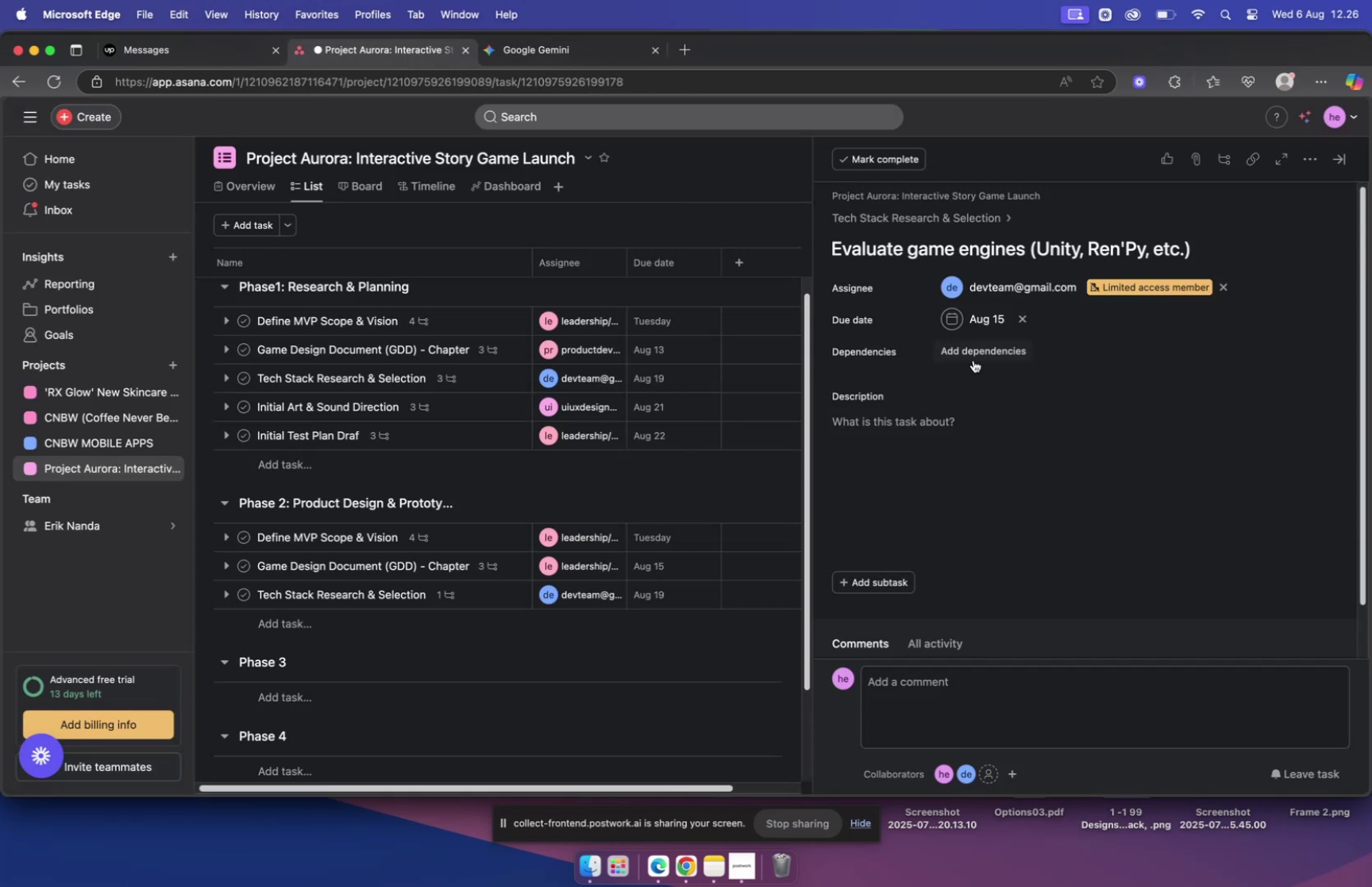 
left_click([927, 421])
 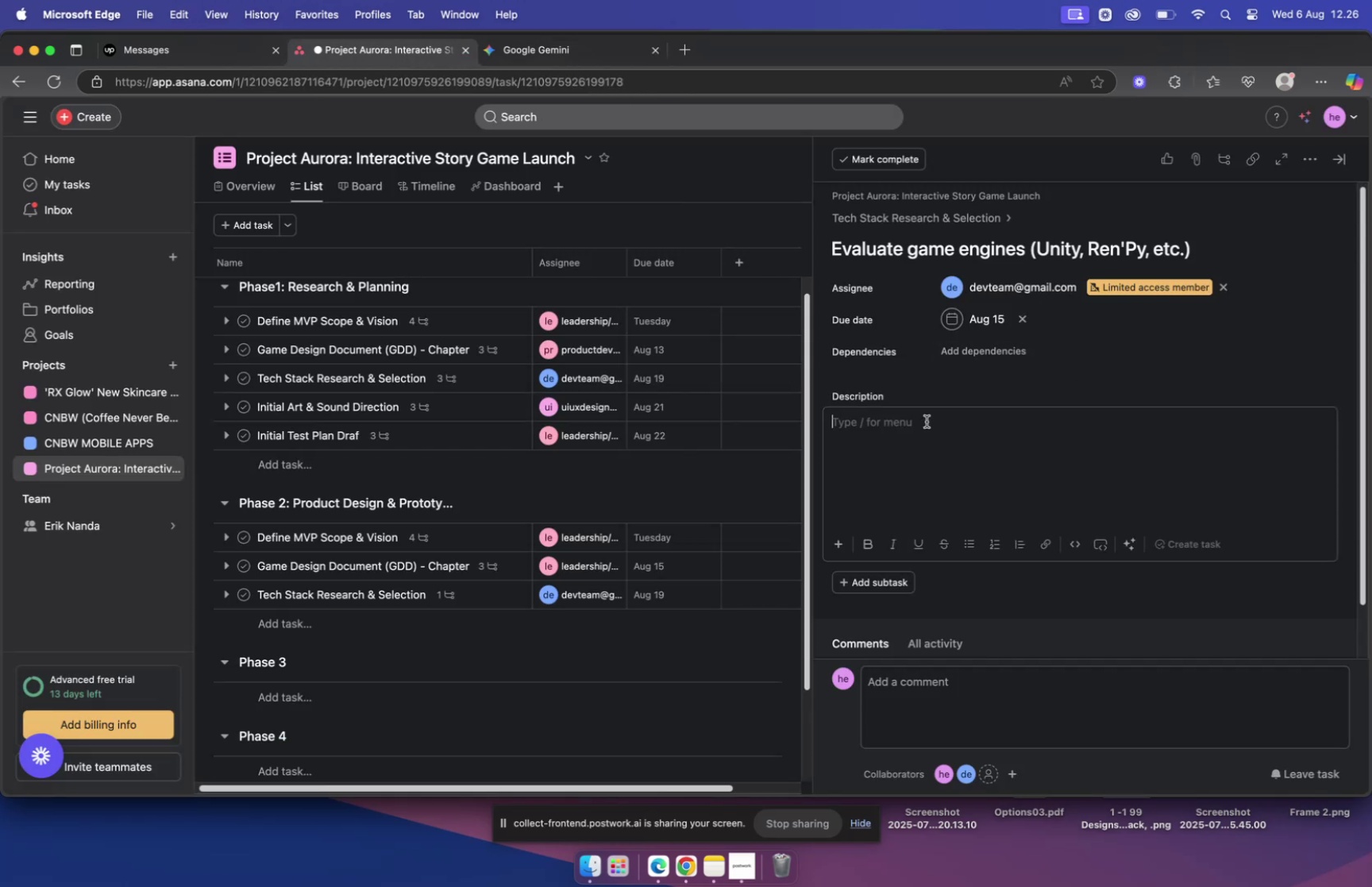 
key(Meta+V)
 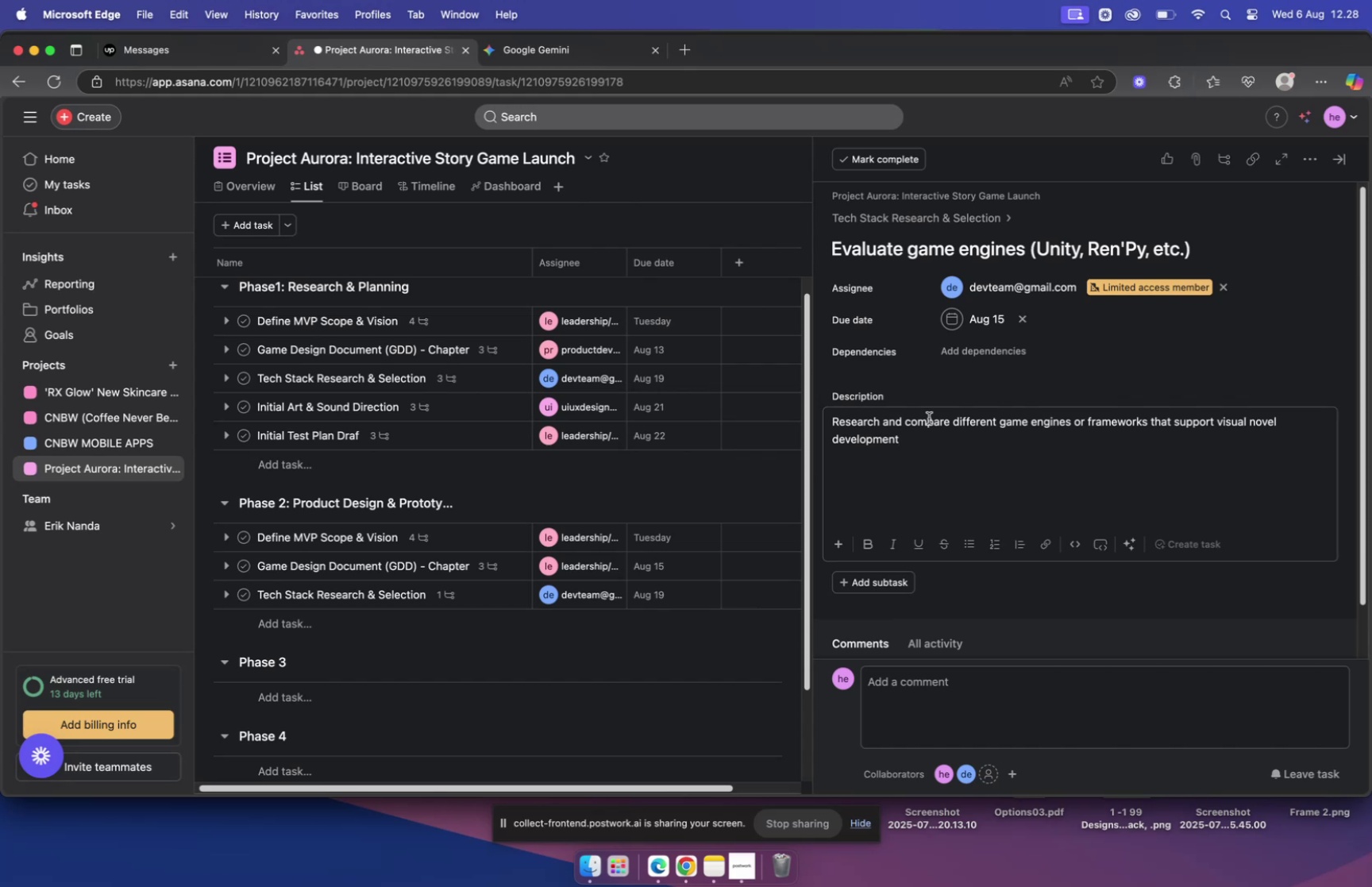 
wait(135.02)
 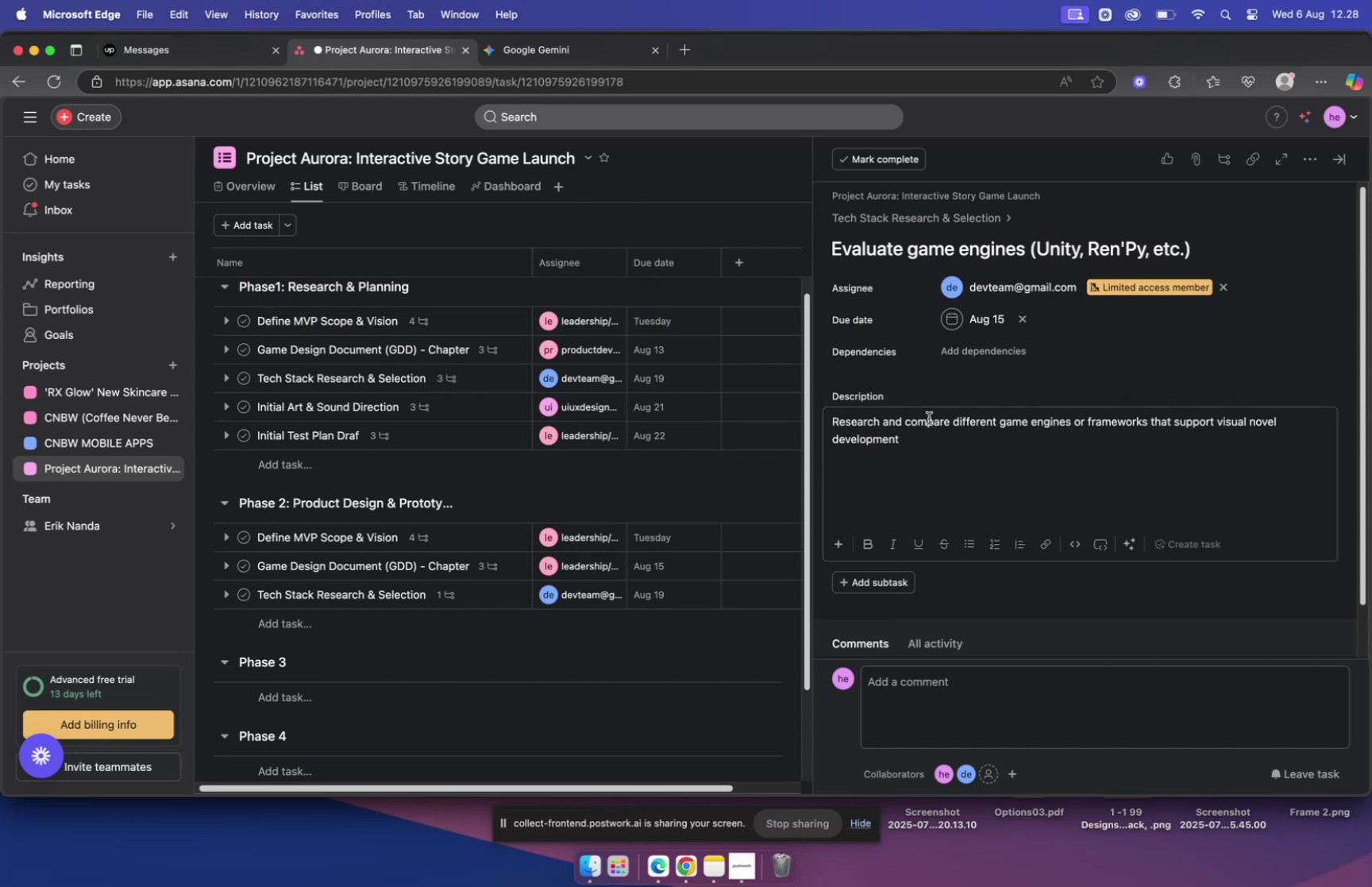 
scroll: coordinate [904, 507], scroll_direction: down, amount: 2.0
 